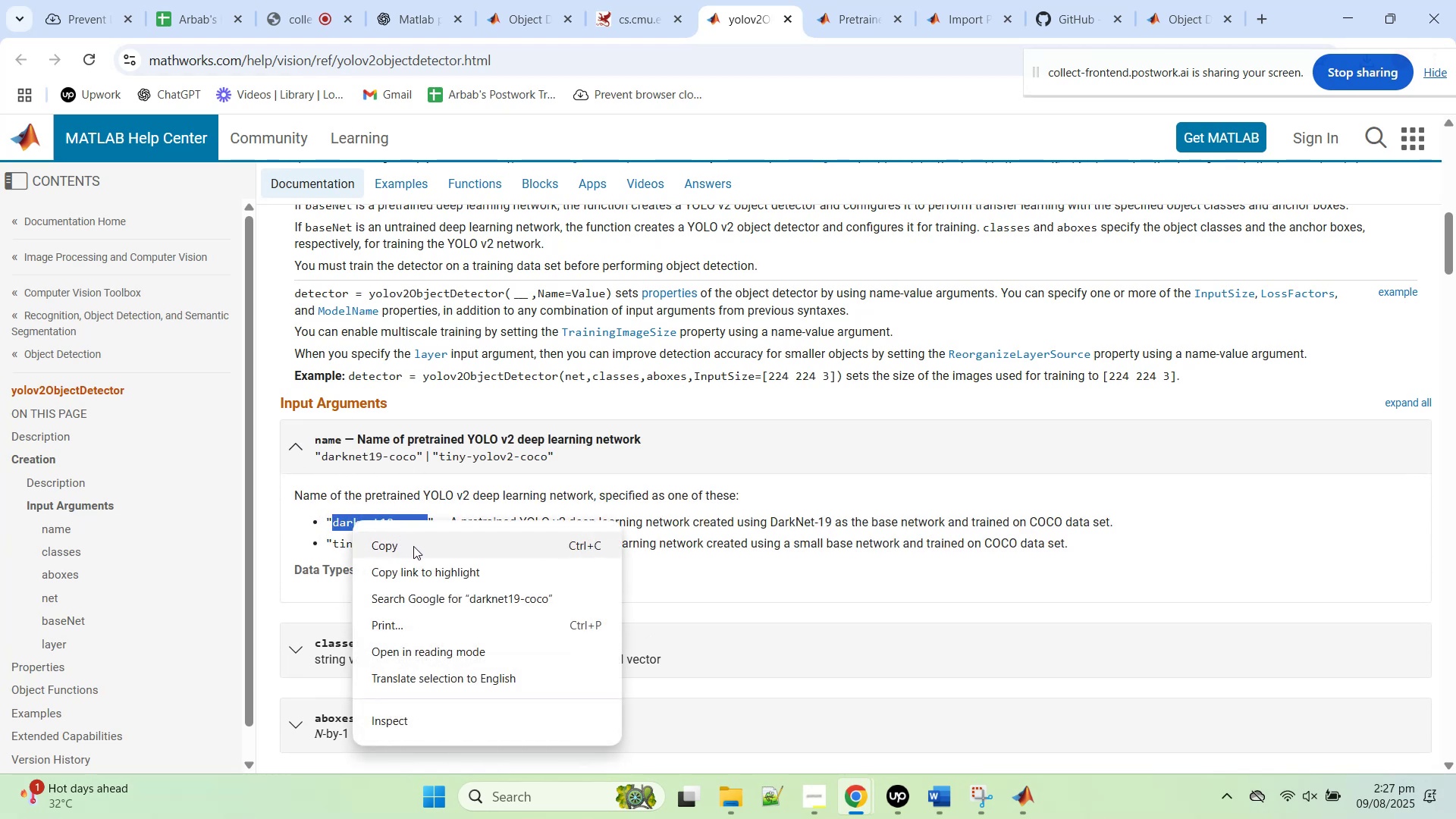 
left_click_drag(start_coordinate=[413, 546], to_coordinate=[596, 486])
 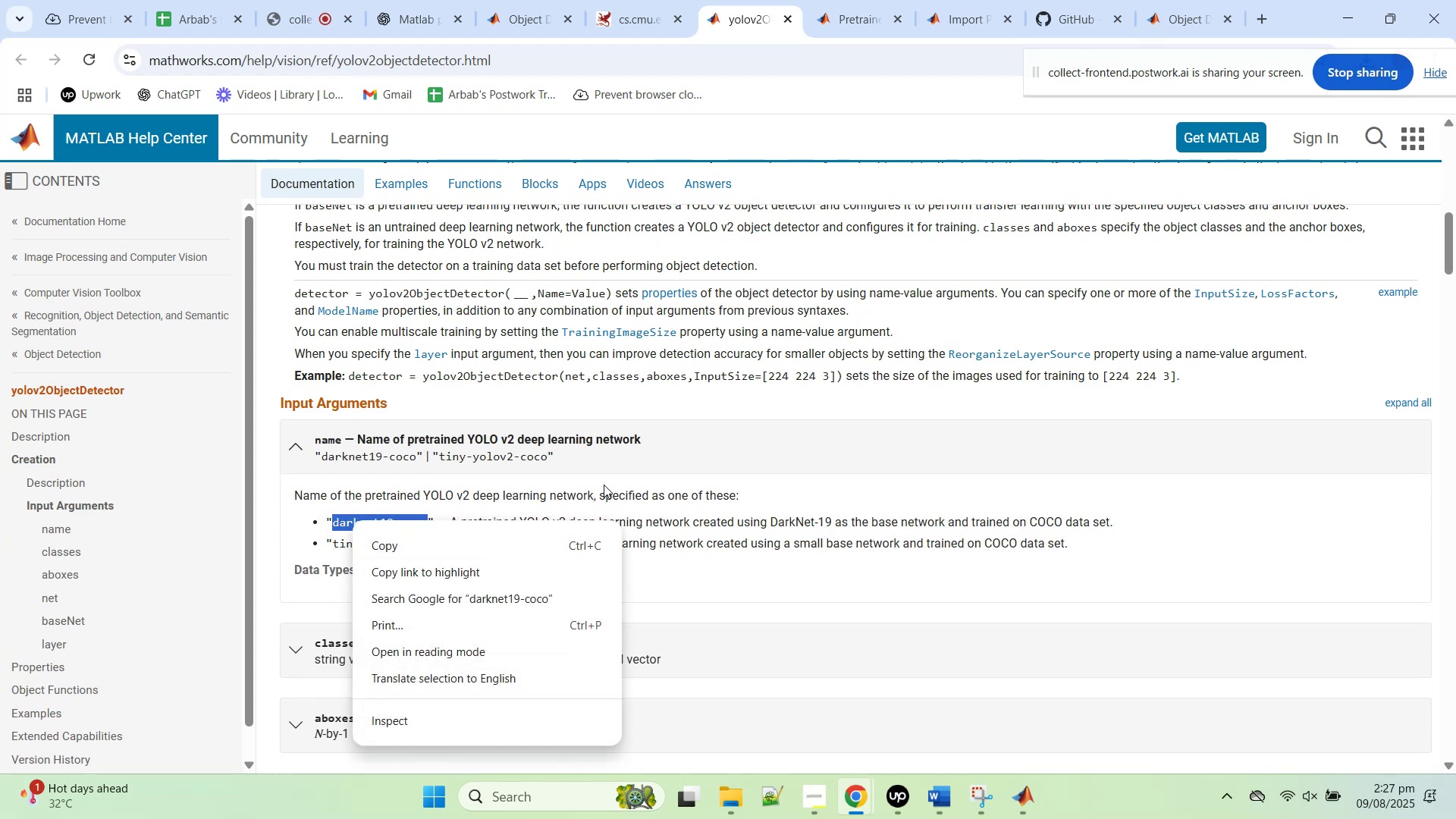 
left_click([604, 485])
 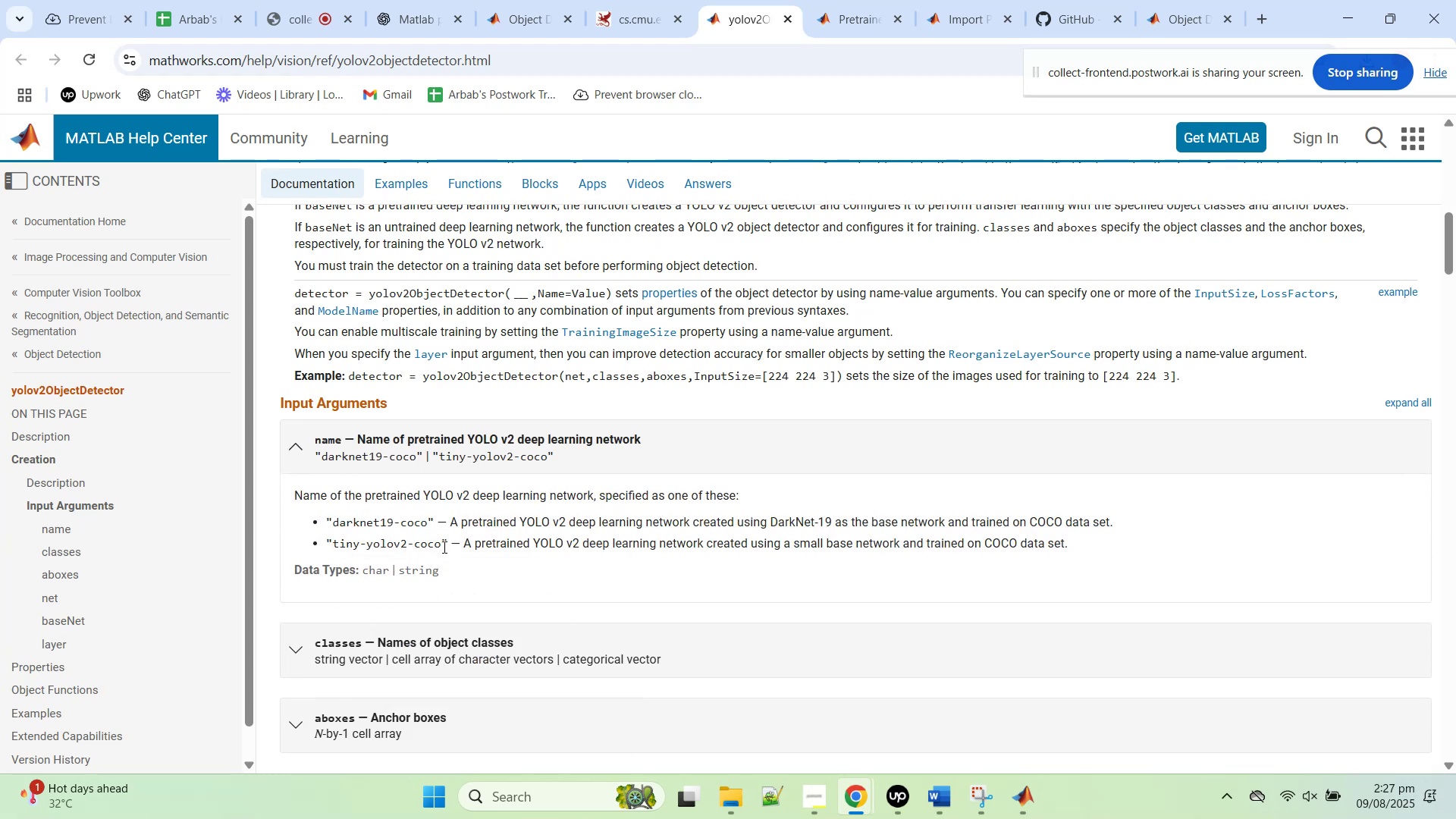 
left_click_drag(start_coordinate=[443, 546], to_coordinate=[331, 546])
 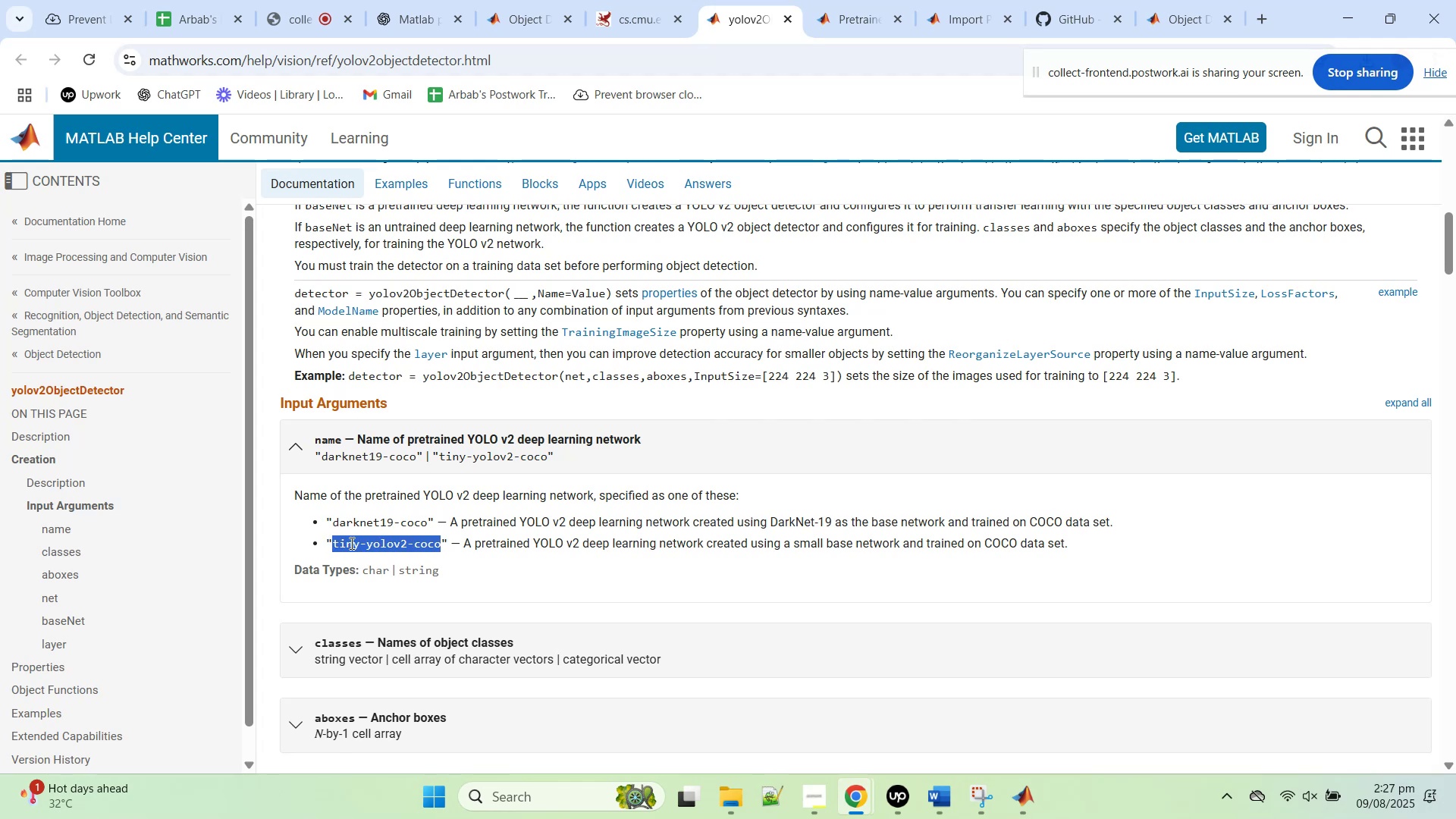 
right_click([352, 541])
 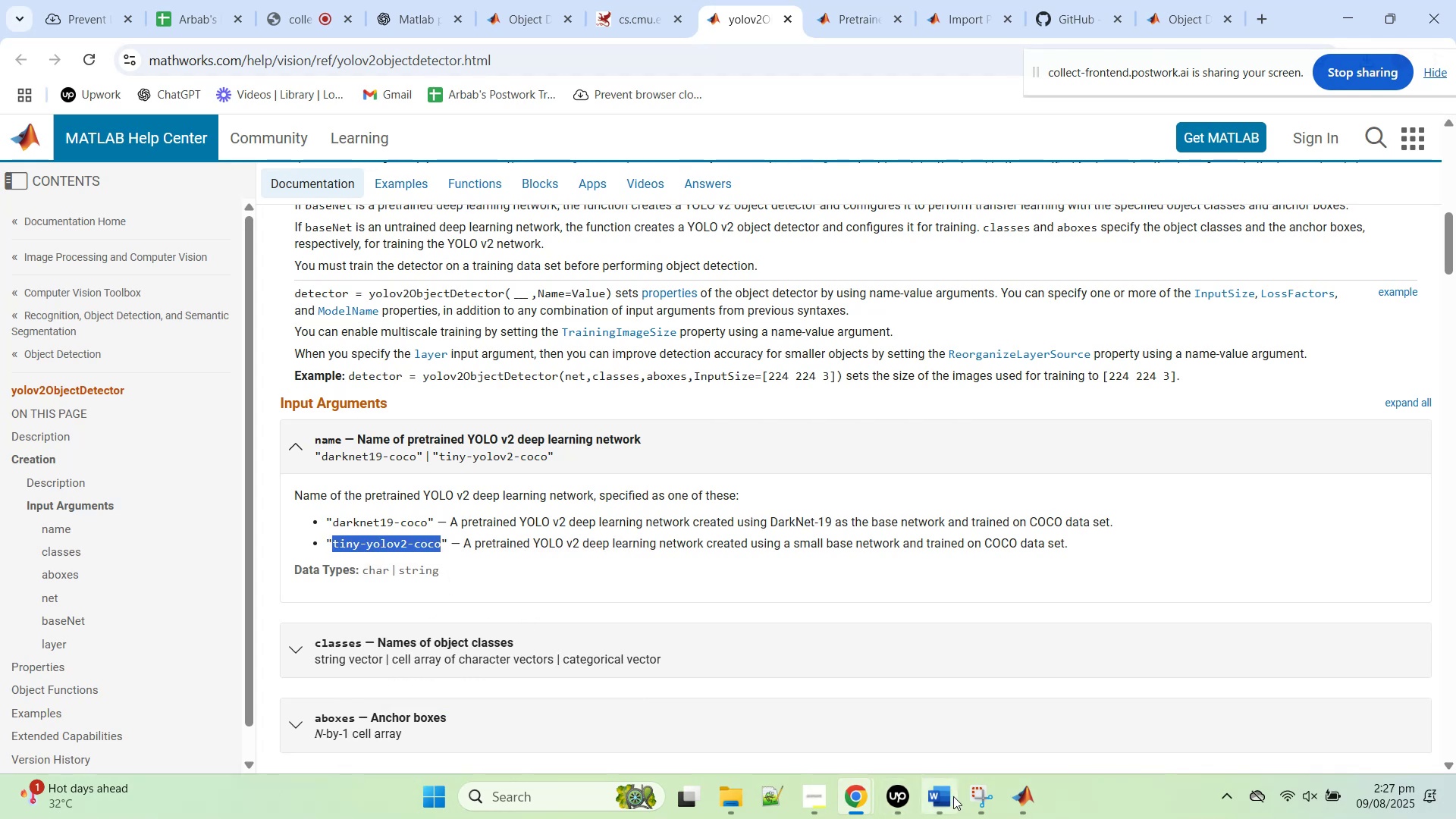 
left_click([1024, 807])
 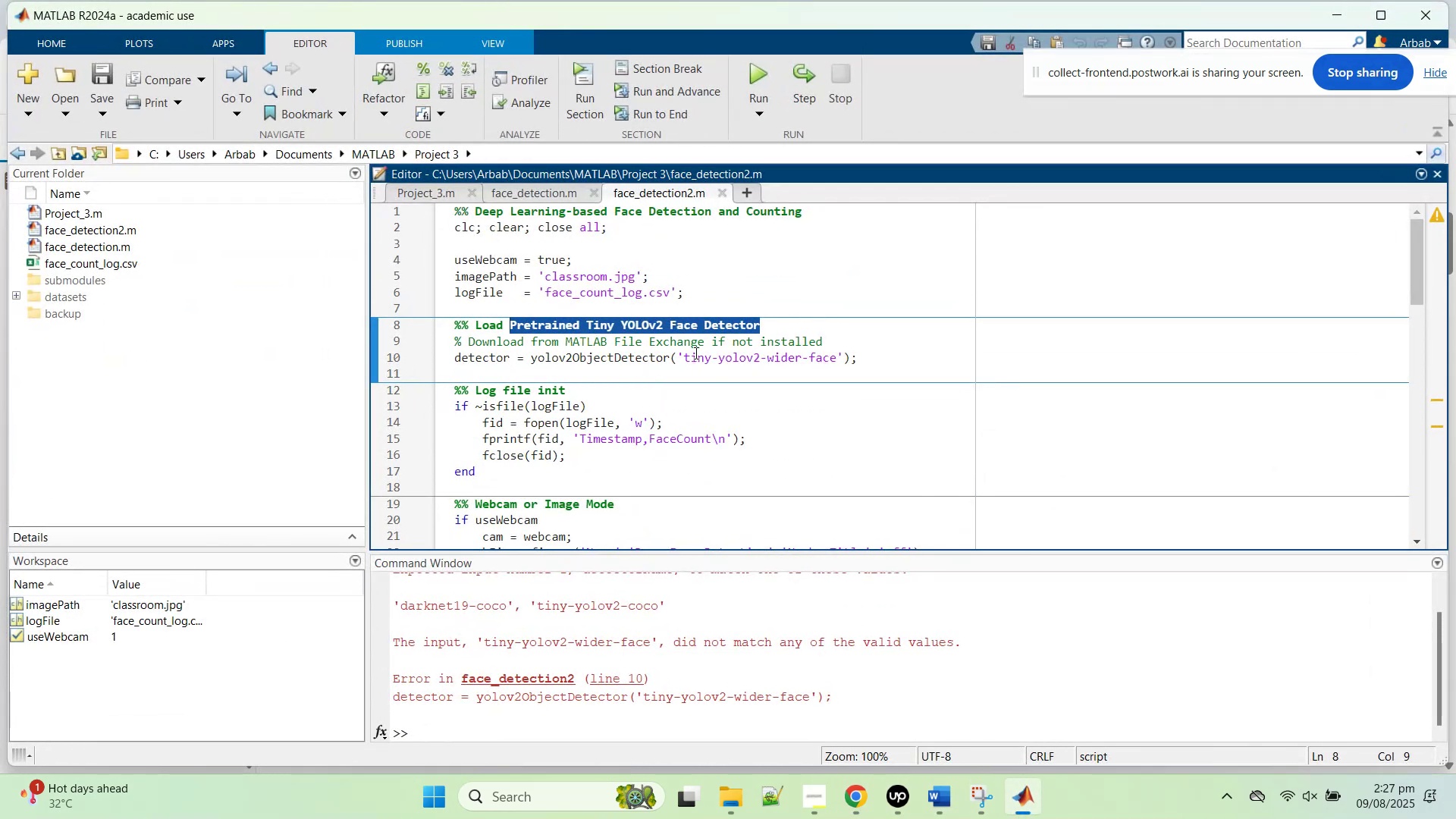 
left_click_drag(start_coordinate=[682, 356], to_coordinate=[836, 362])
 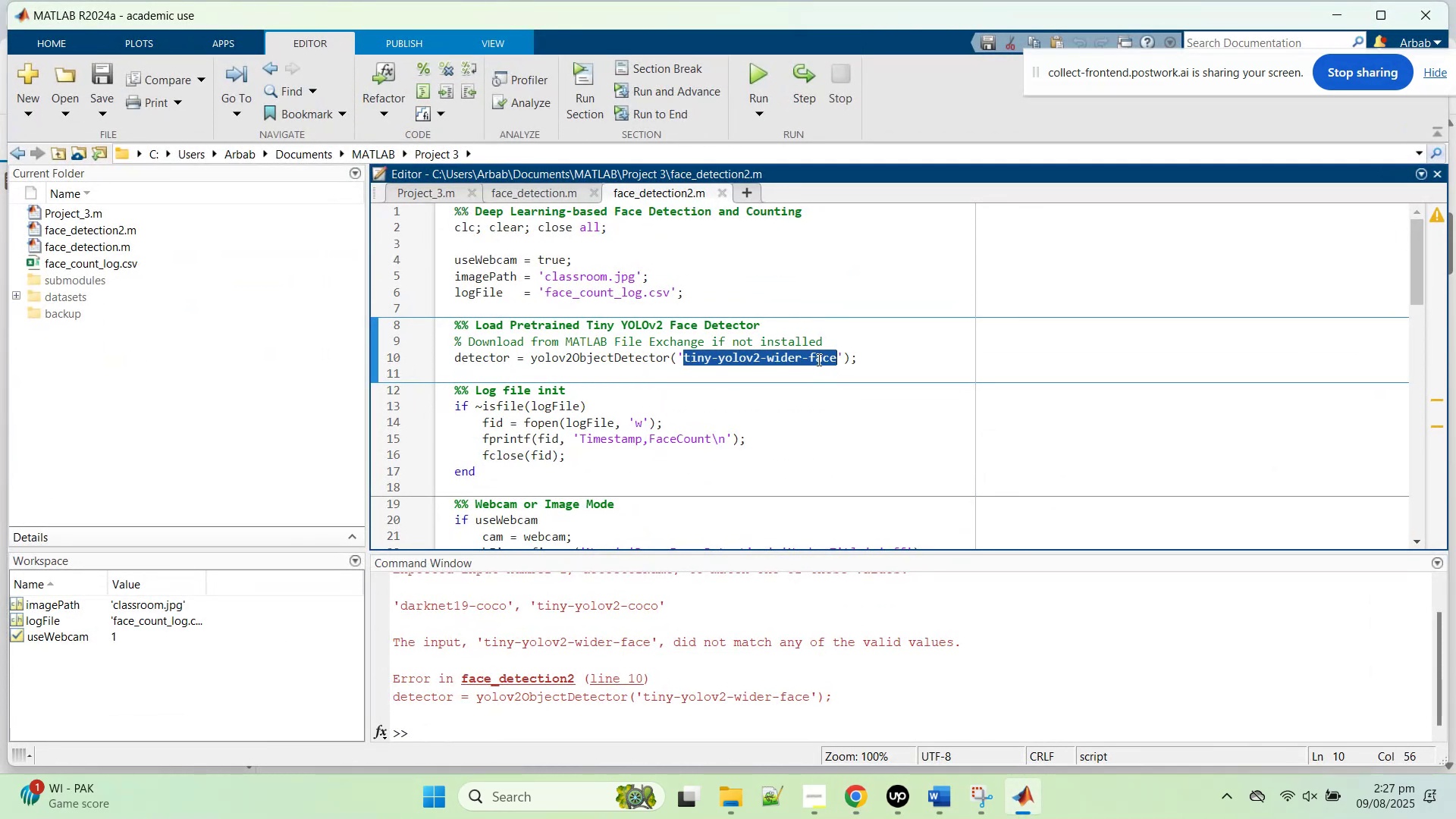 
right_click([814, 359])
 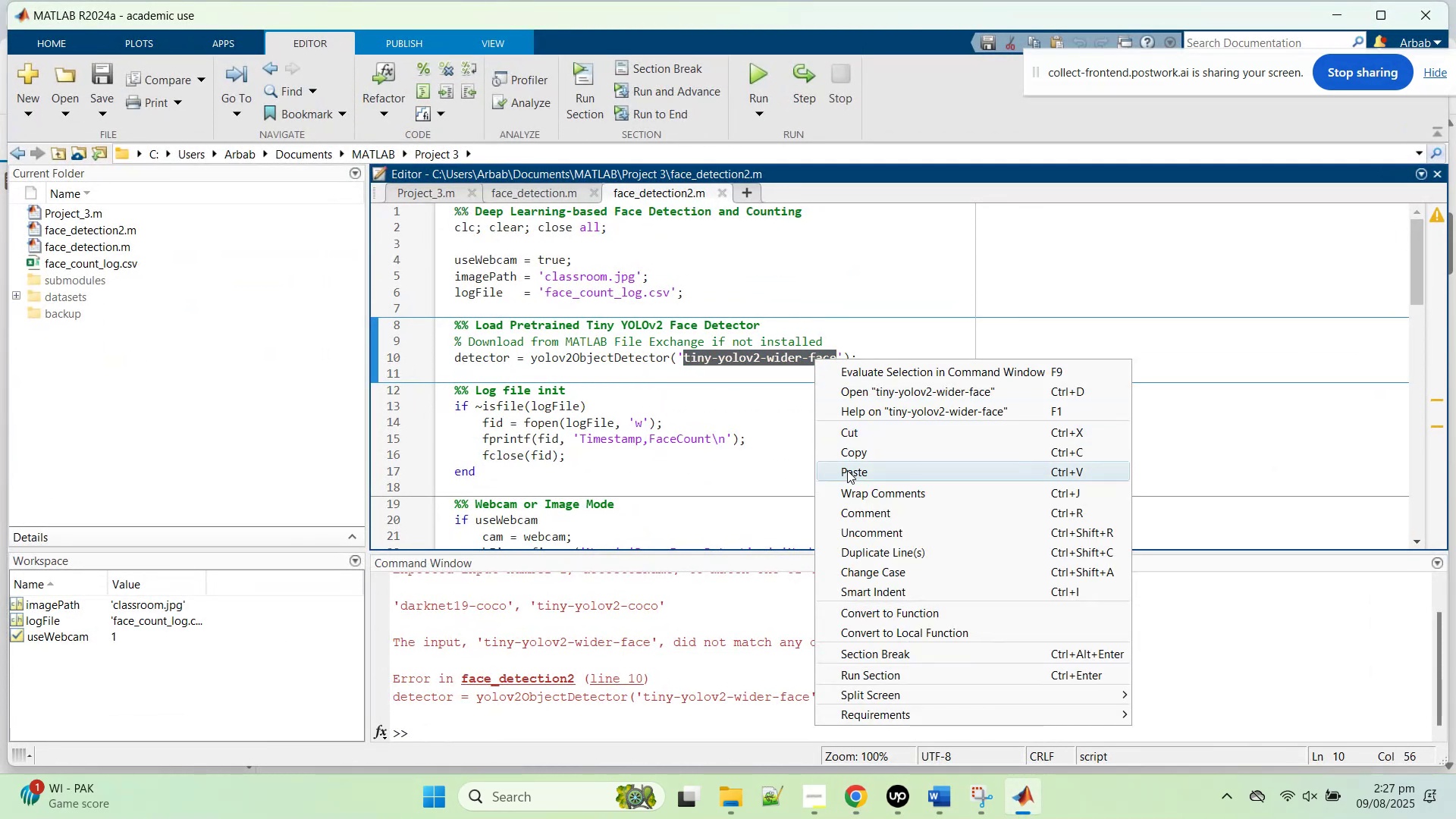 
left_click([846, 474])
 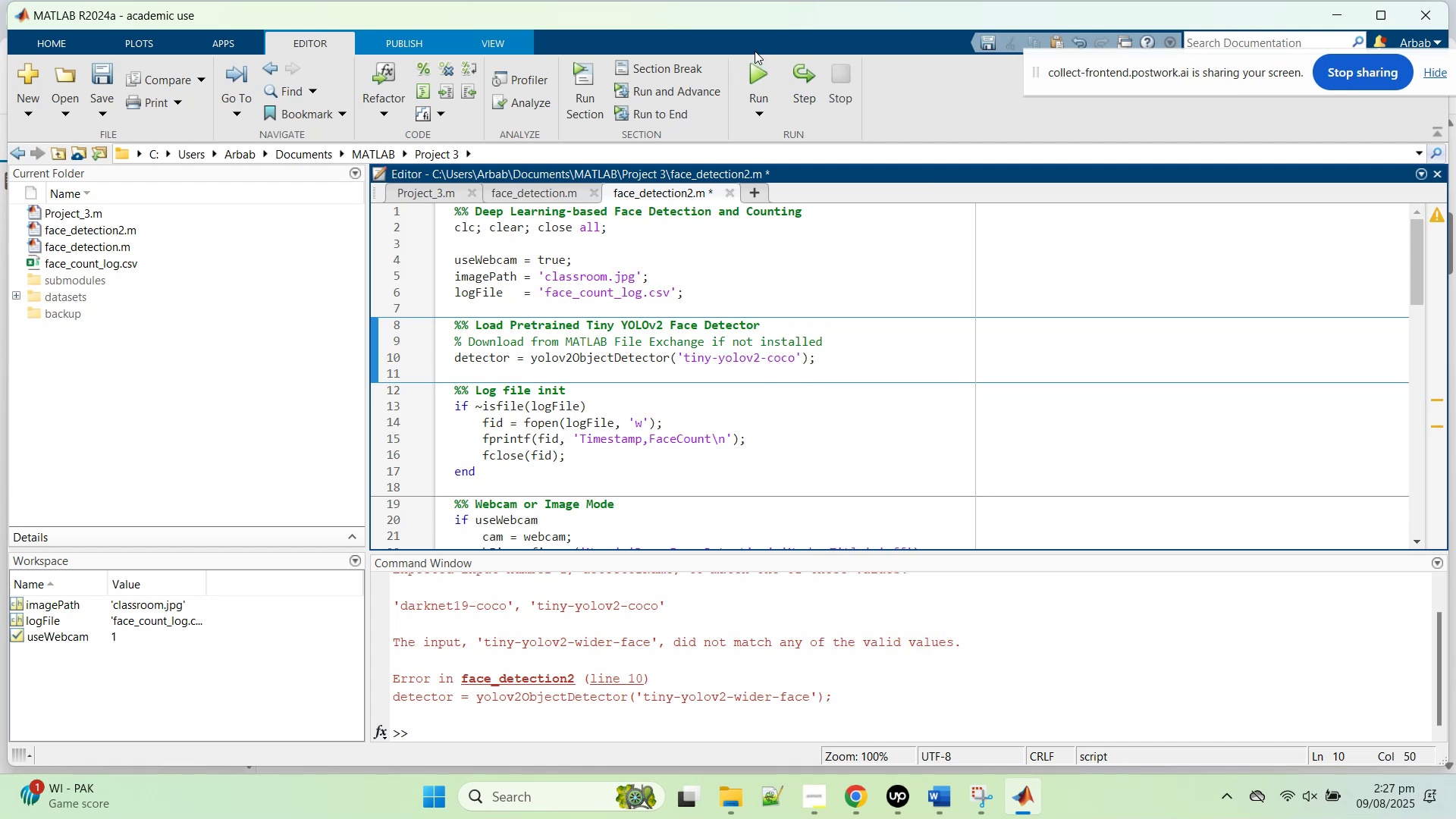 
left_click([753, 60])
 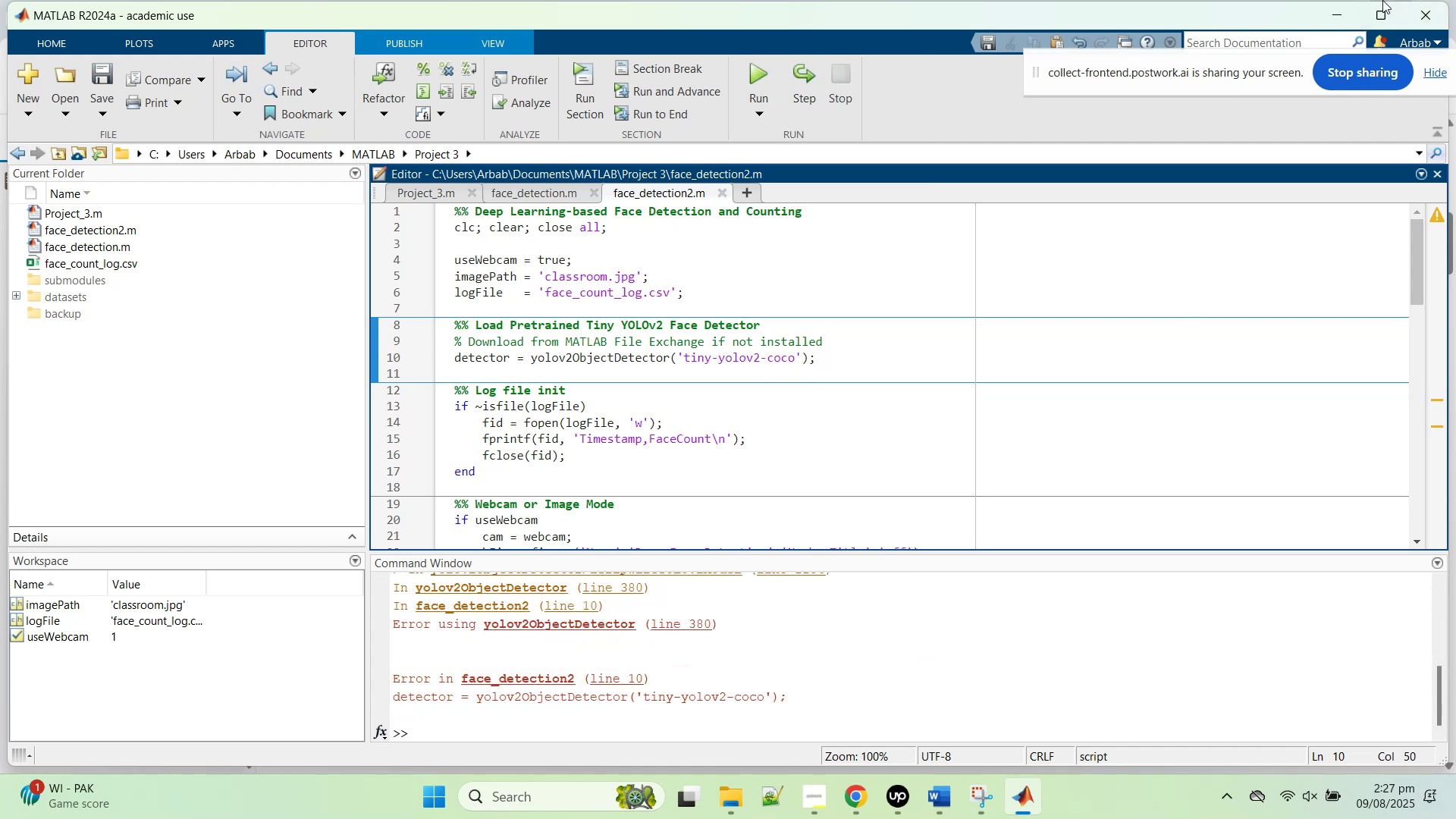 
left_click([1334, 5])
 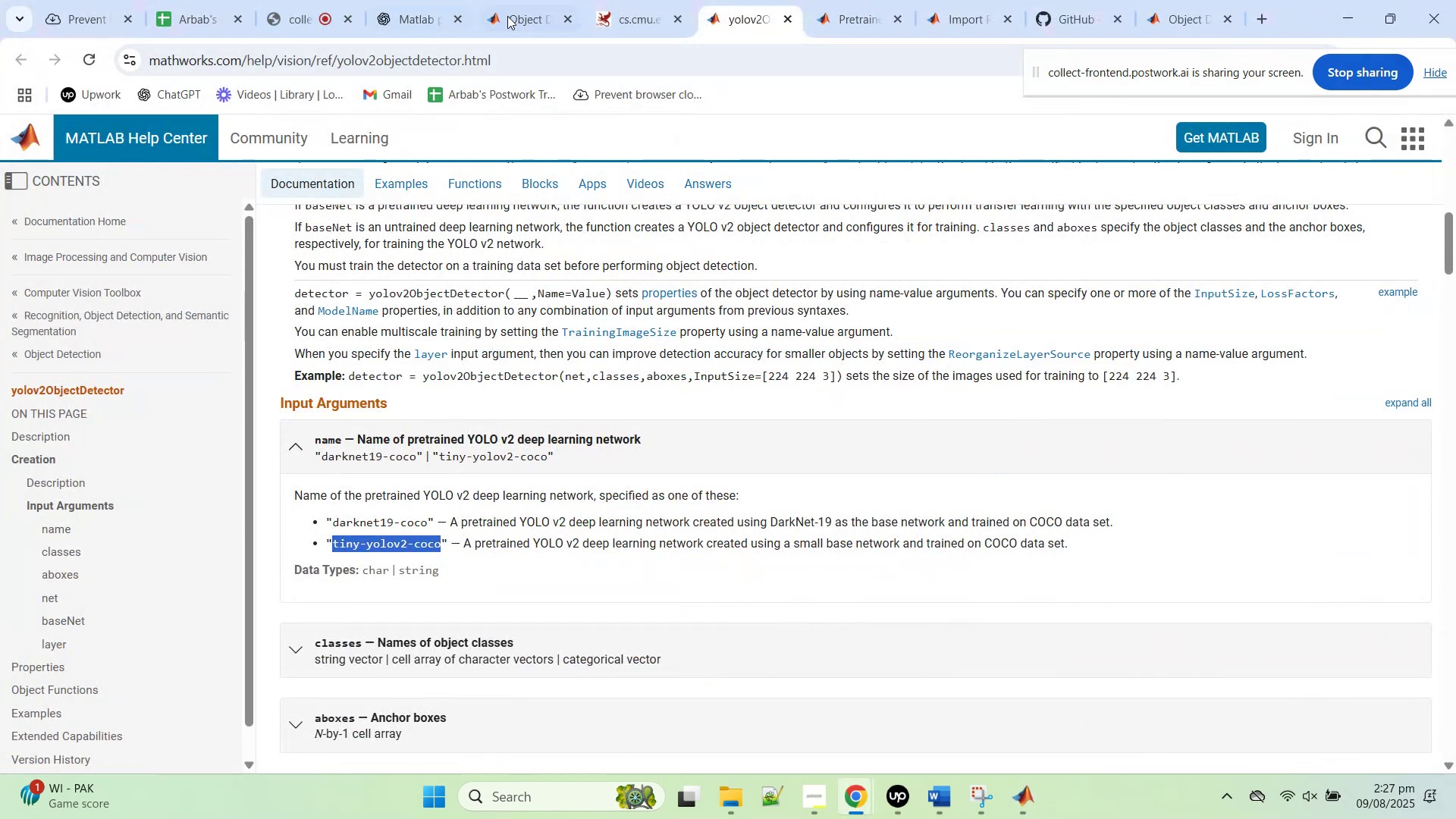 
left_click([519, 8])
 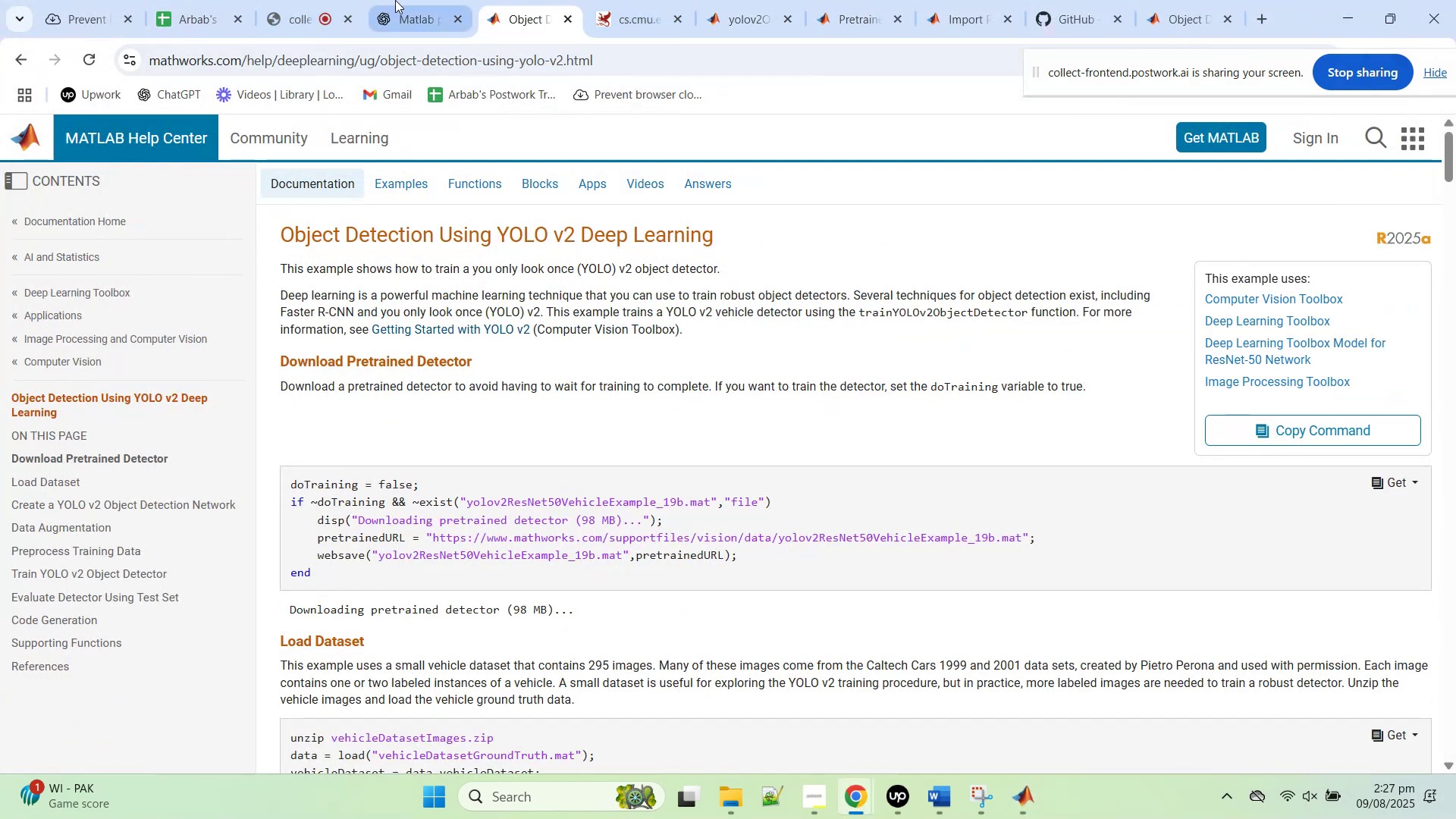 
left_click([395, 0])
 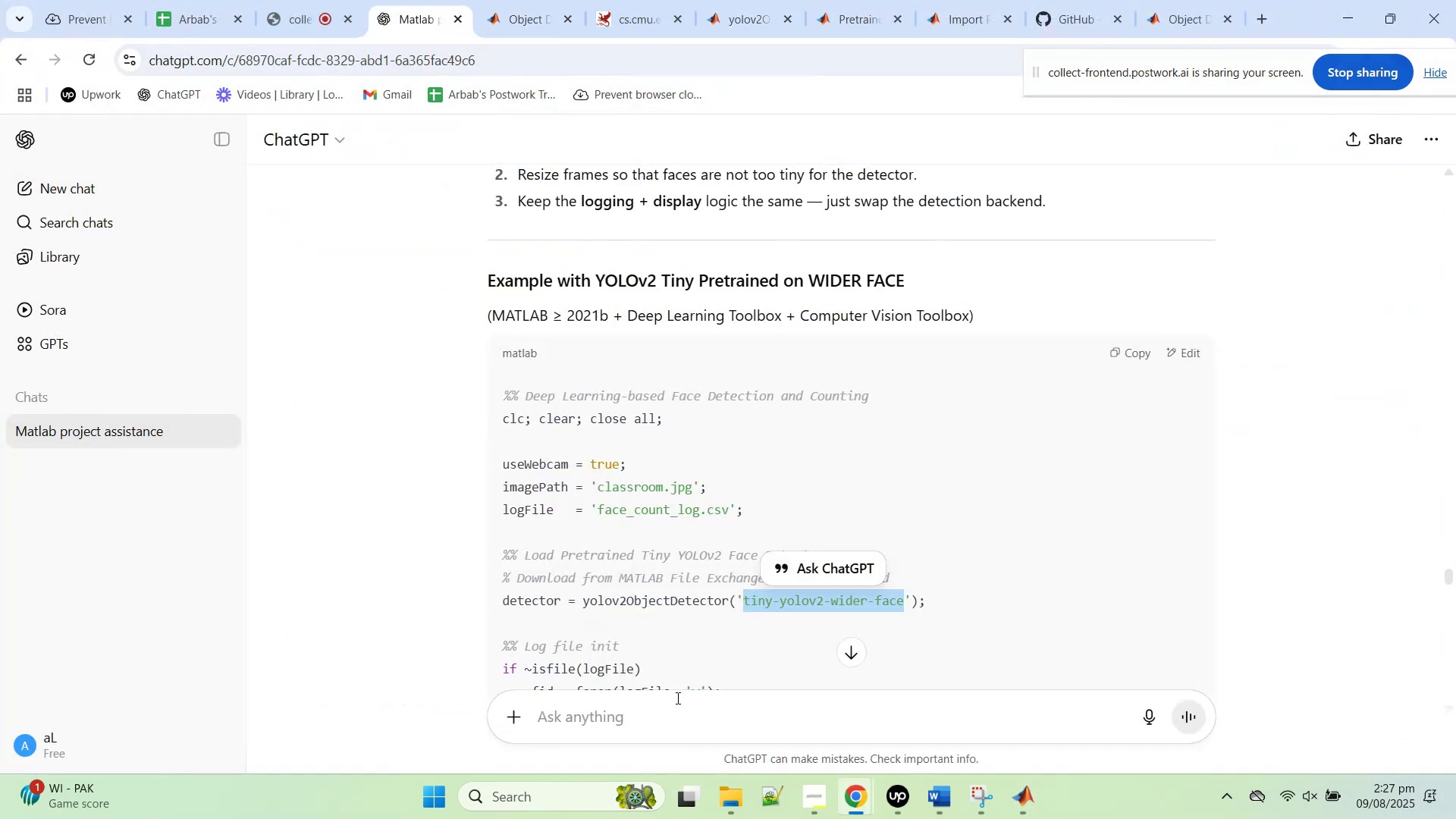 
double_click([676, 715])
 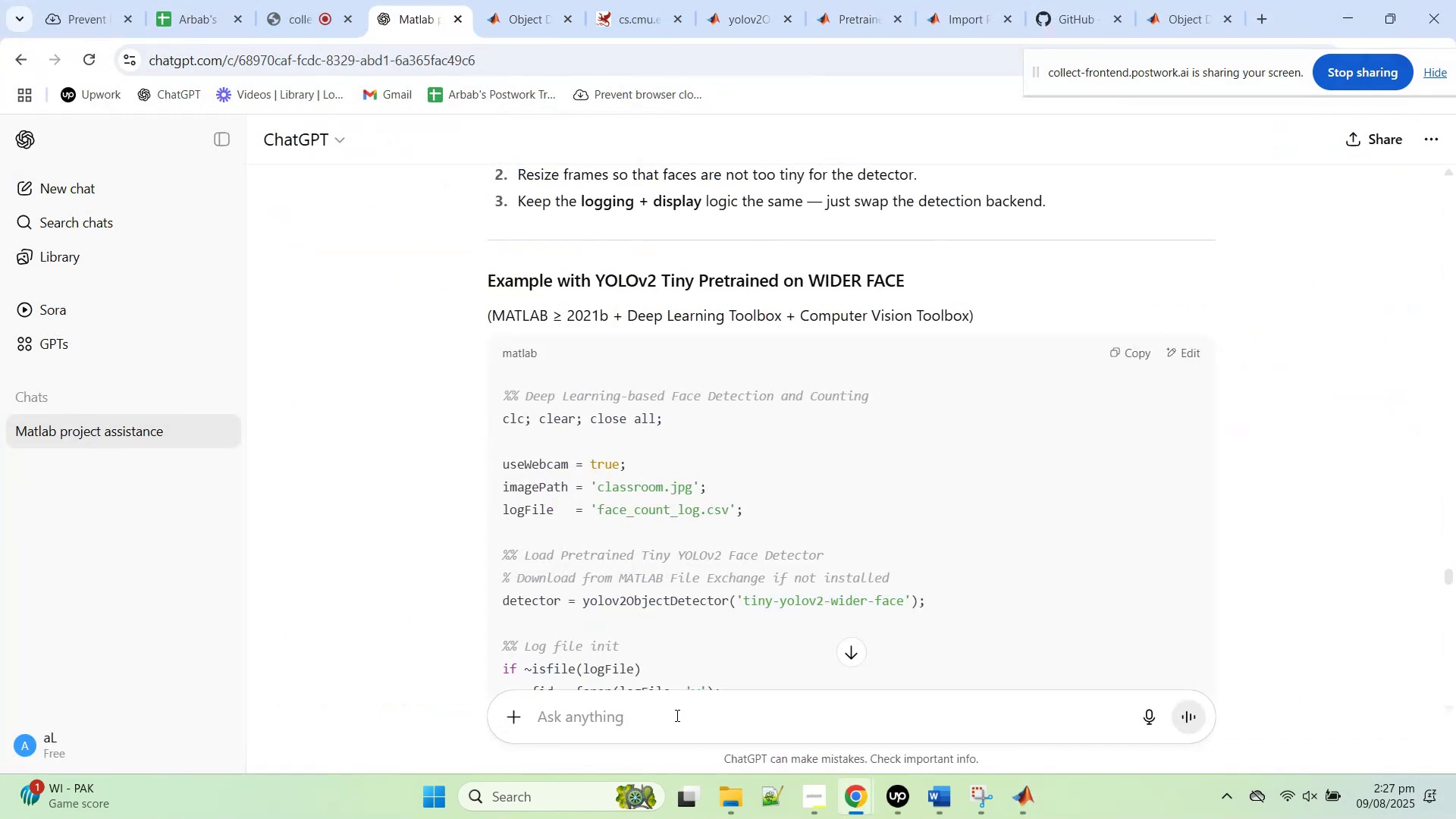 
type(the link is not working an )
key(Backspace)
type(d i have r)
key(Backspace)
type(tired to get it downlaod via google but  for some reason i am unabel to find it)
 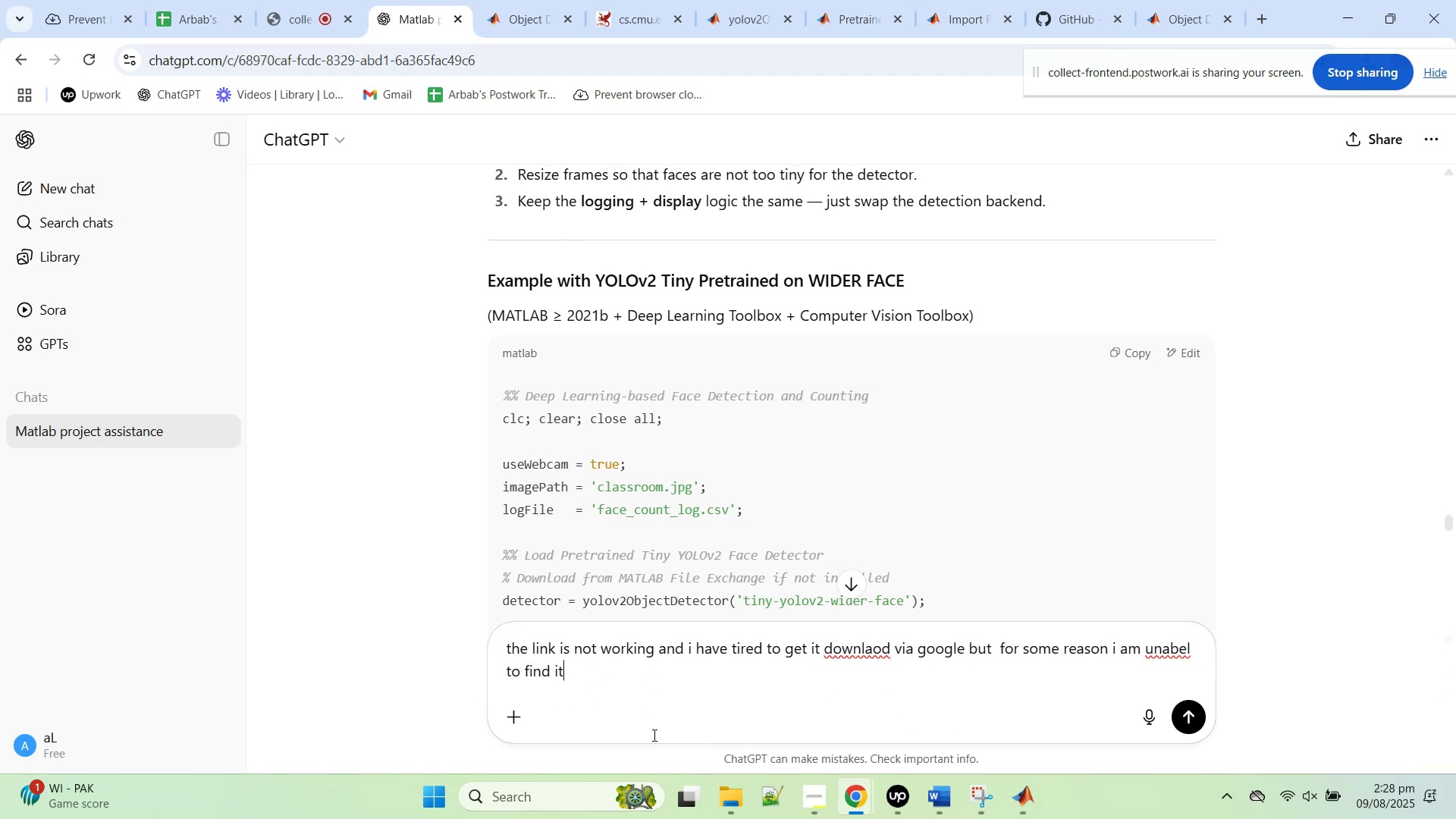 
key(Enter)
 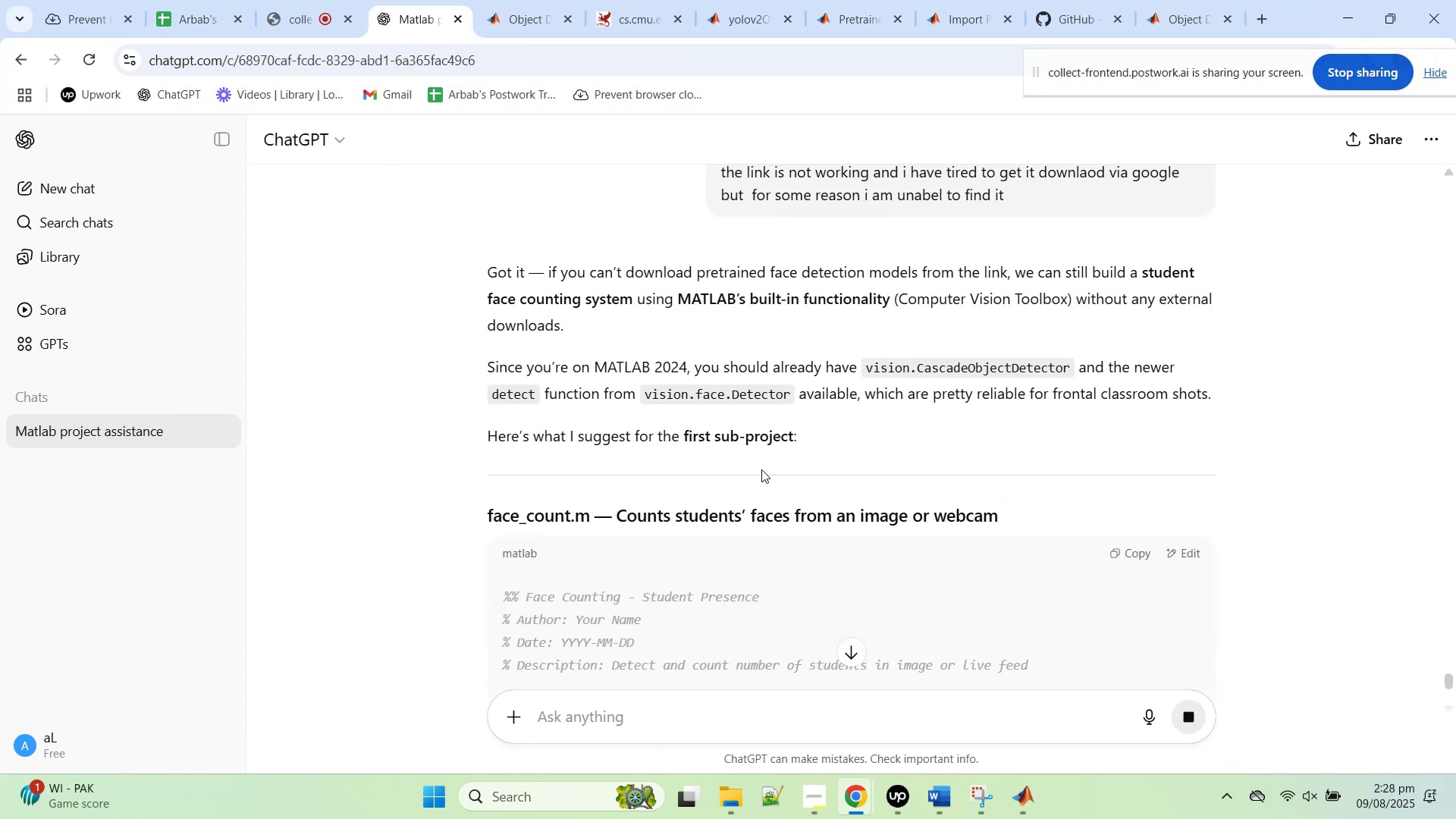 
wait(10.46)
 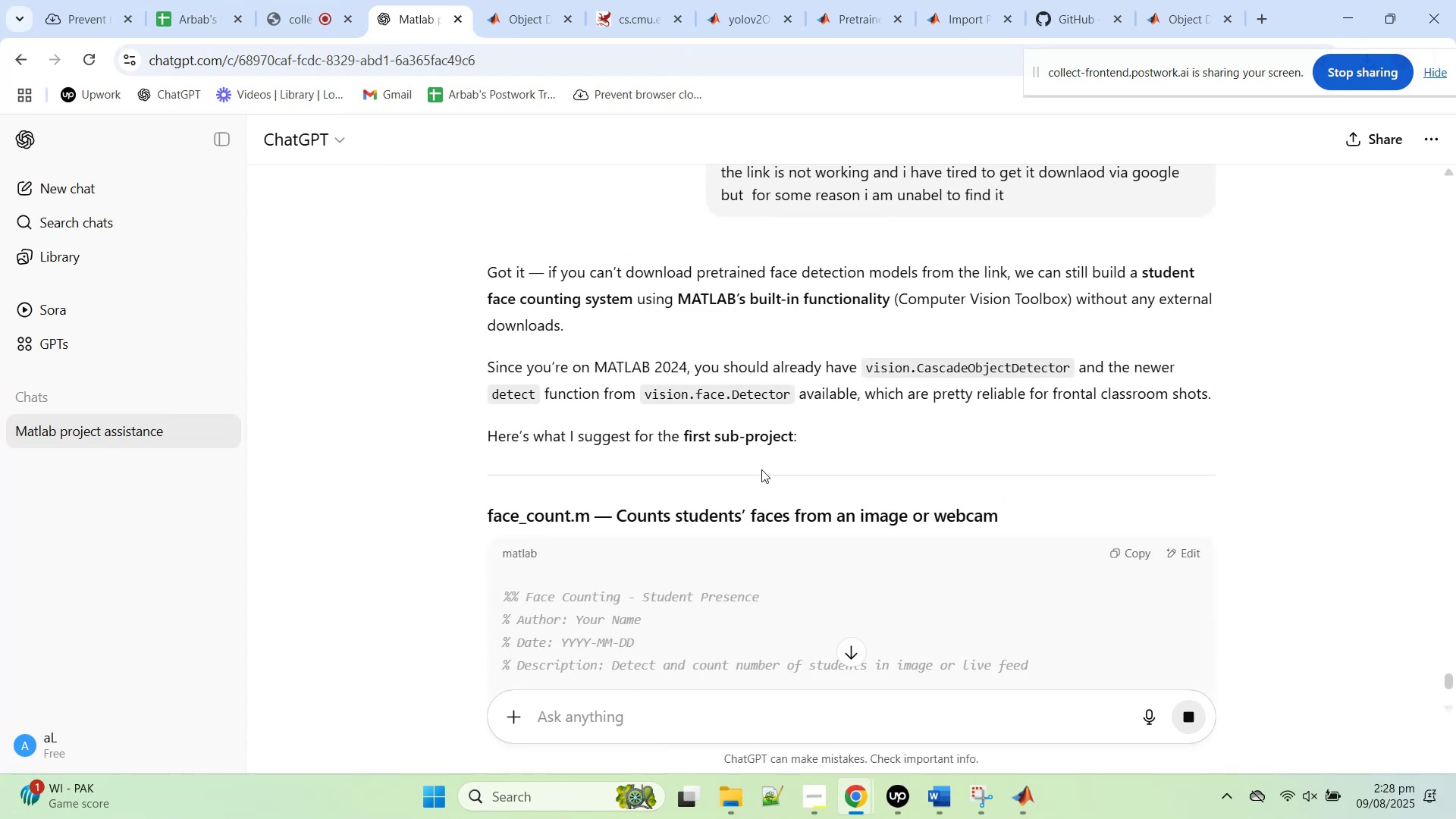 
scroll: coordinate [760, 485], scroll_direction: down, amount: 1.0
 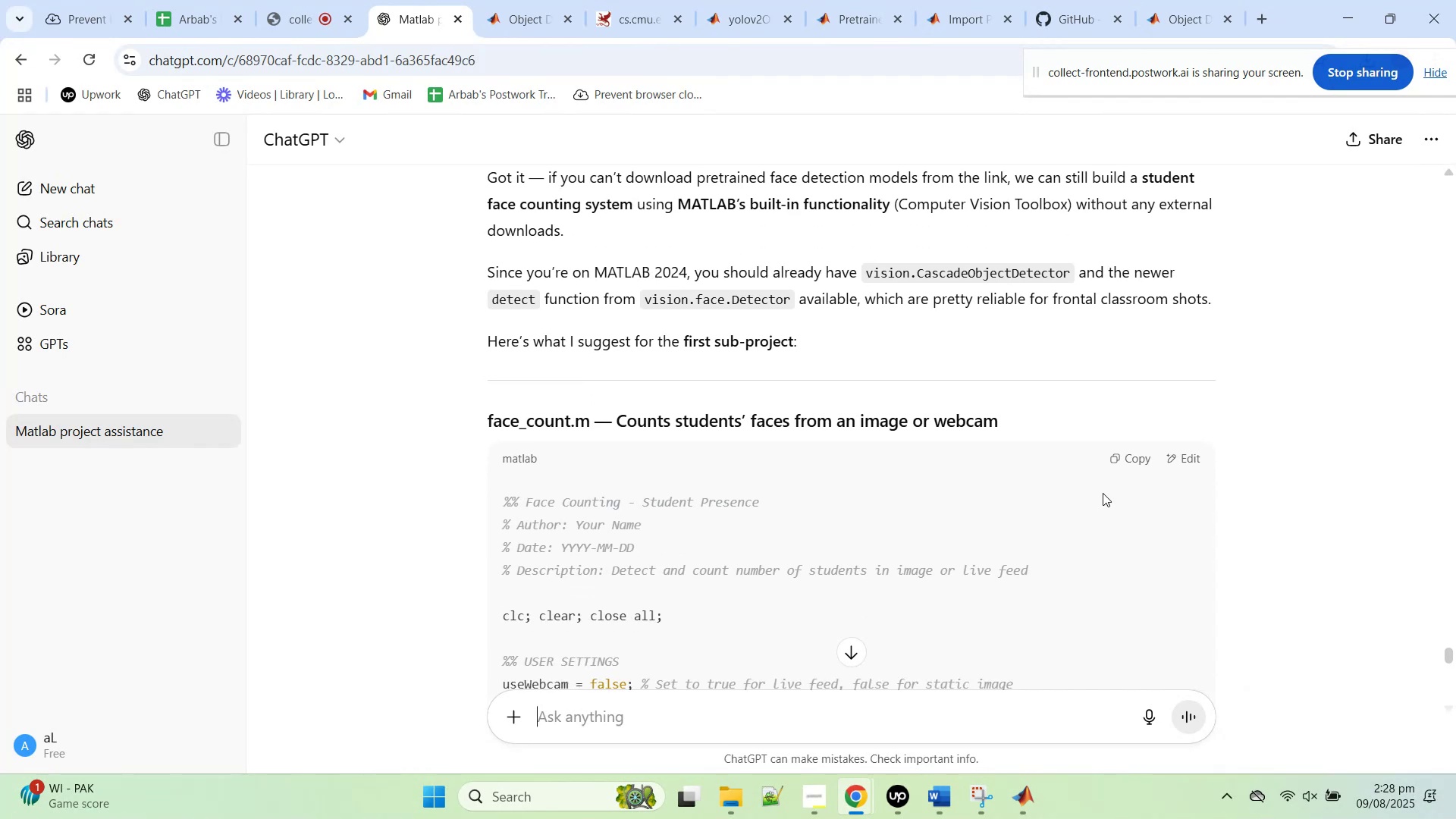 
left_click([1126, 457])
 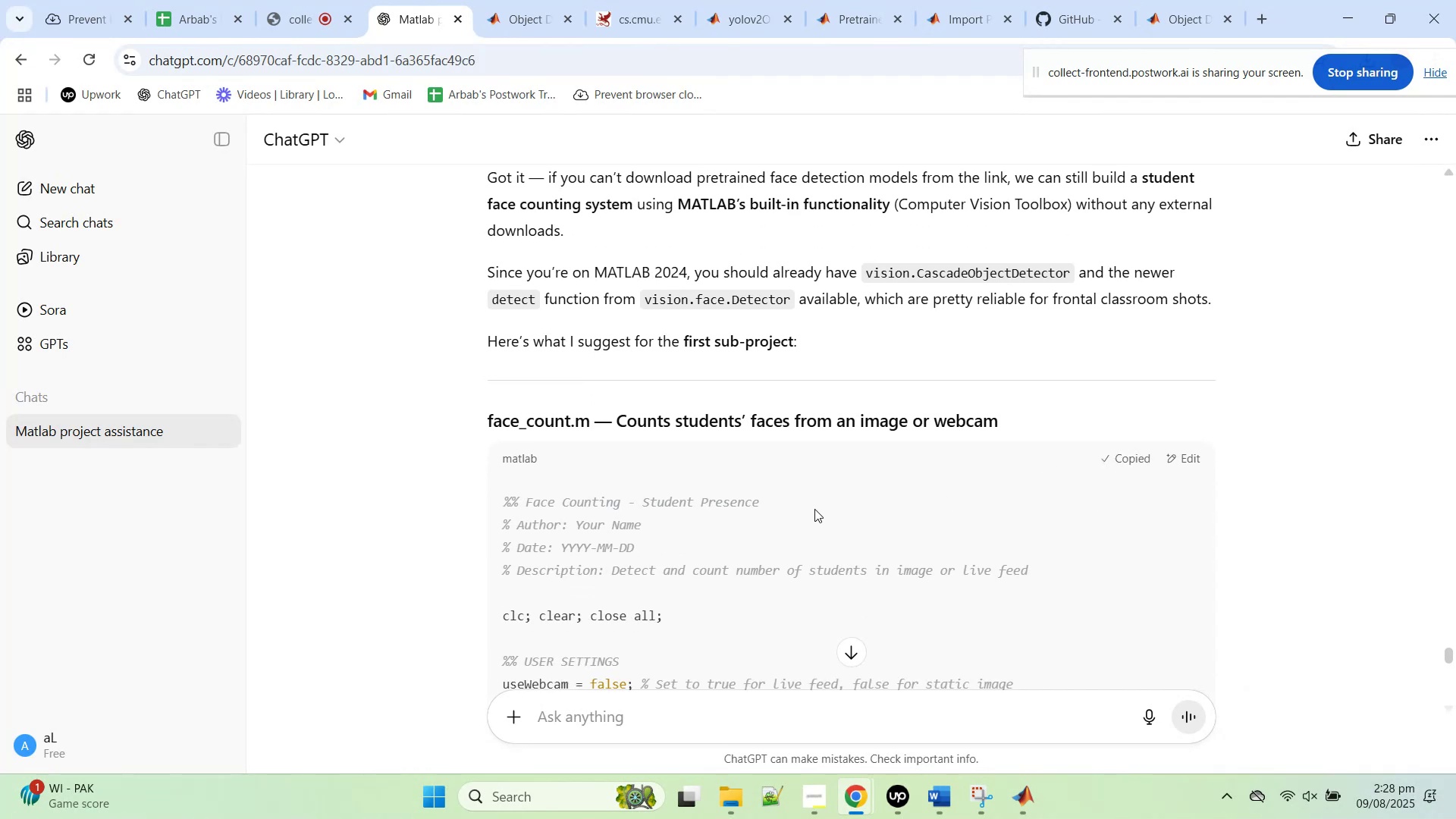 
scroll: coordinate [824, 500], scroll_direction: down, amount: 24.0
 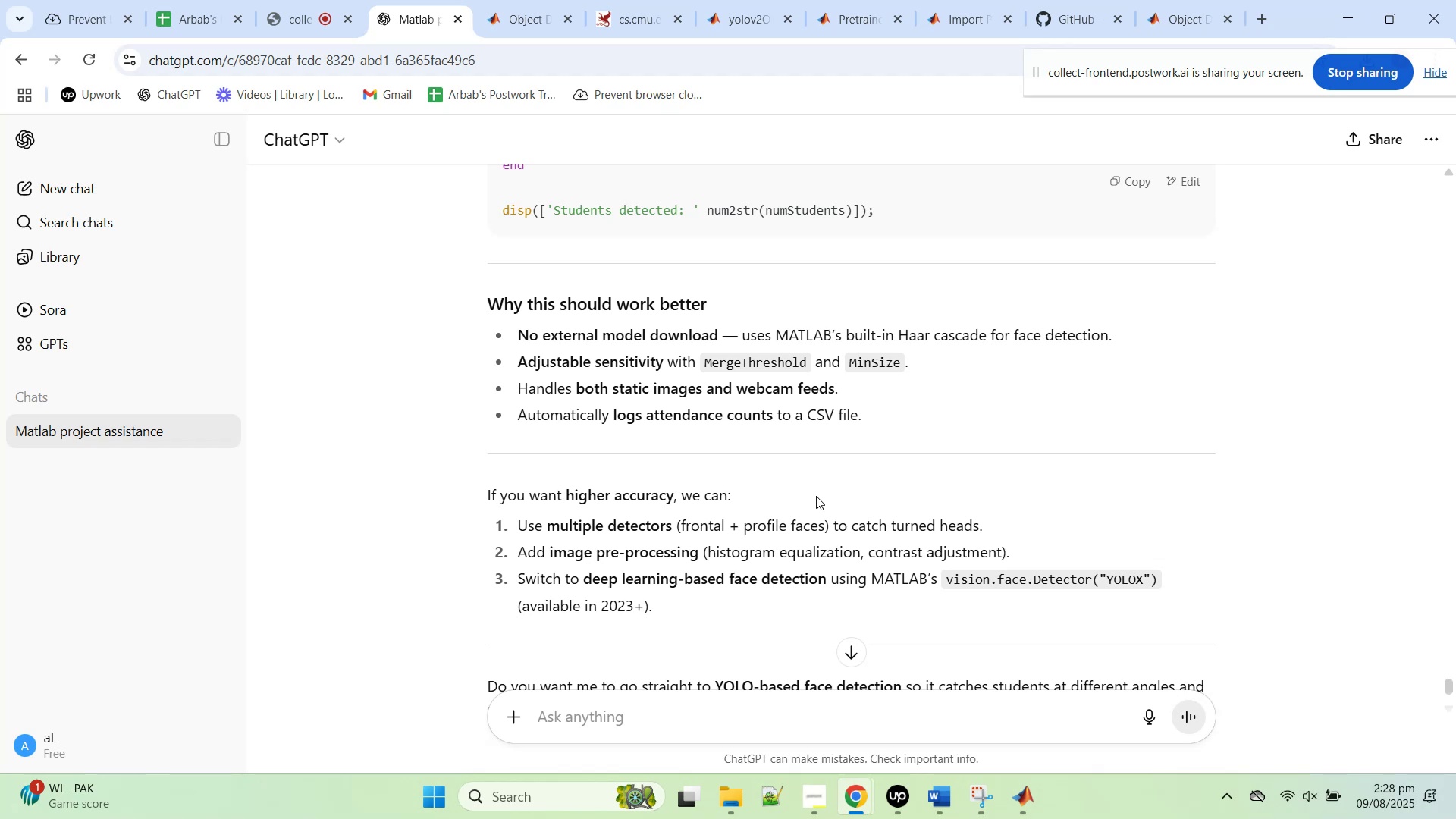 
wait(7.21)
 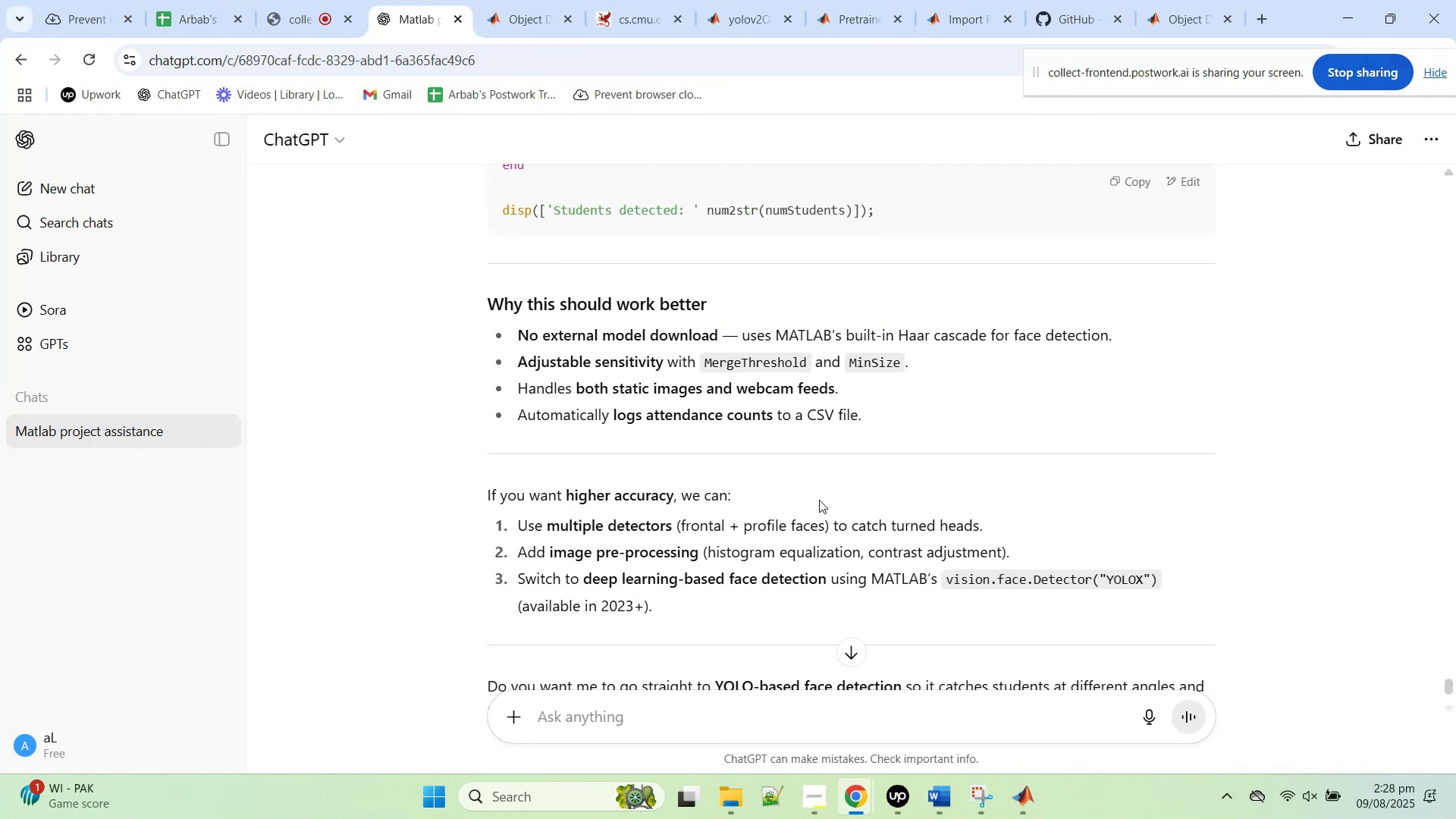 
scroll: coordinate [816, 496], scroll_direction: down, amount: 1.0
 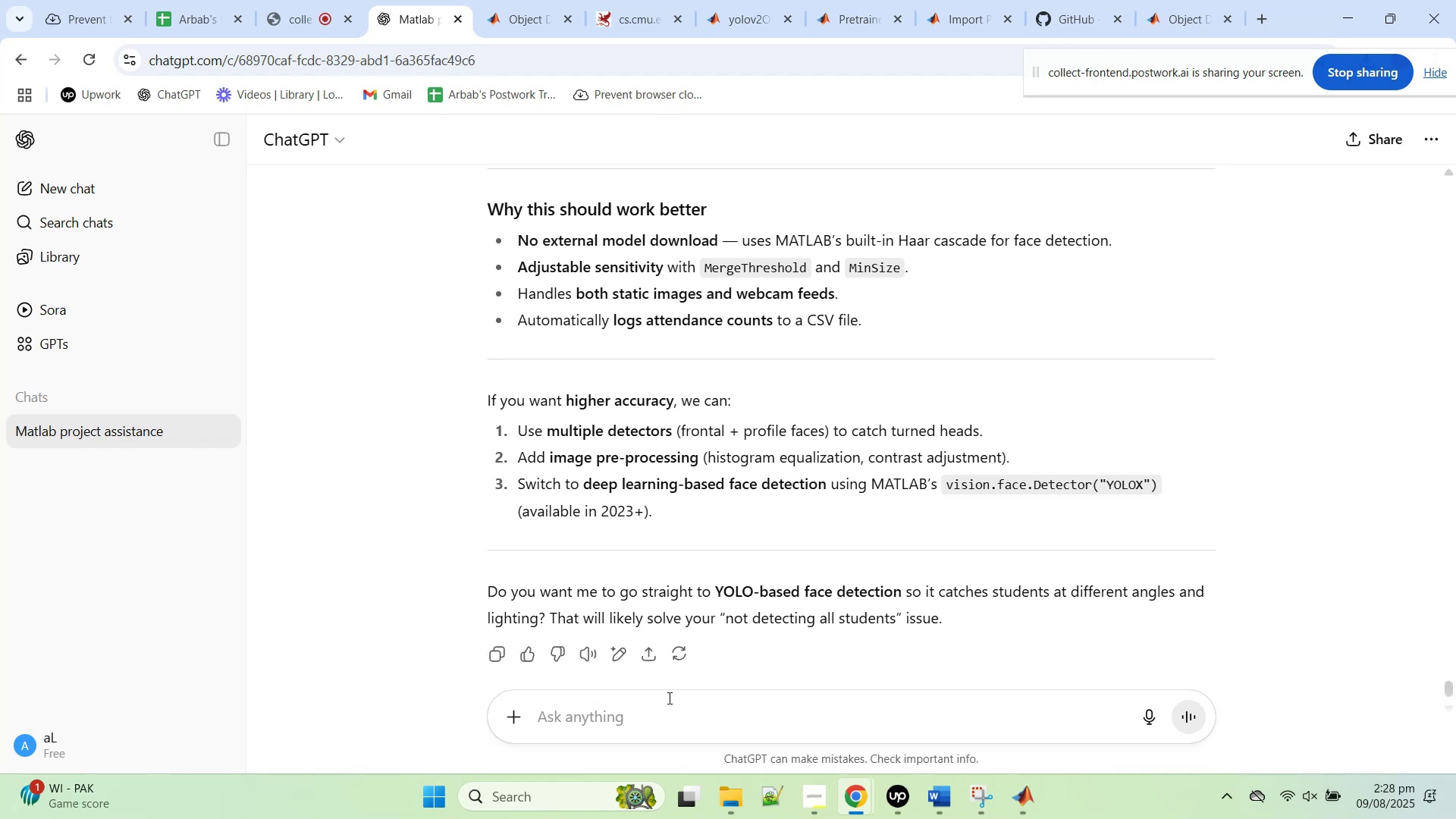 
left_click([695, 724])
 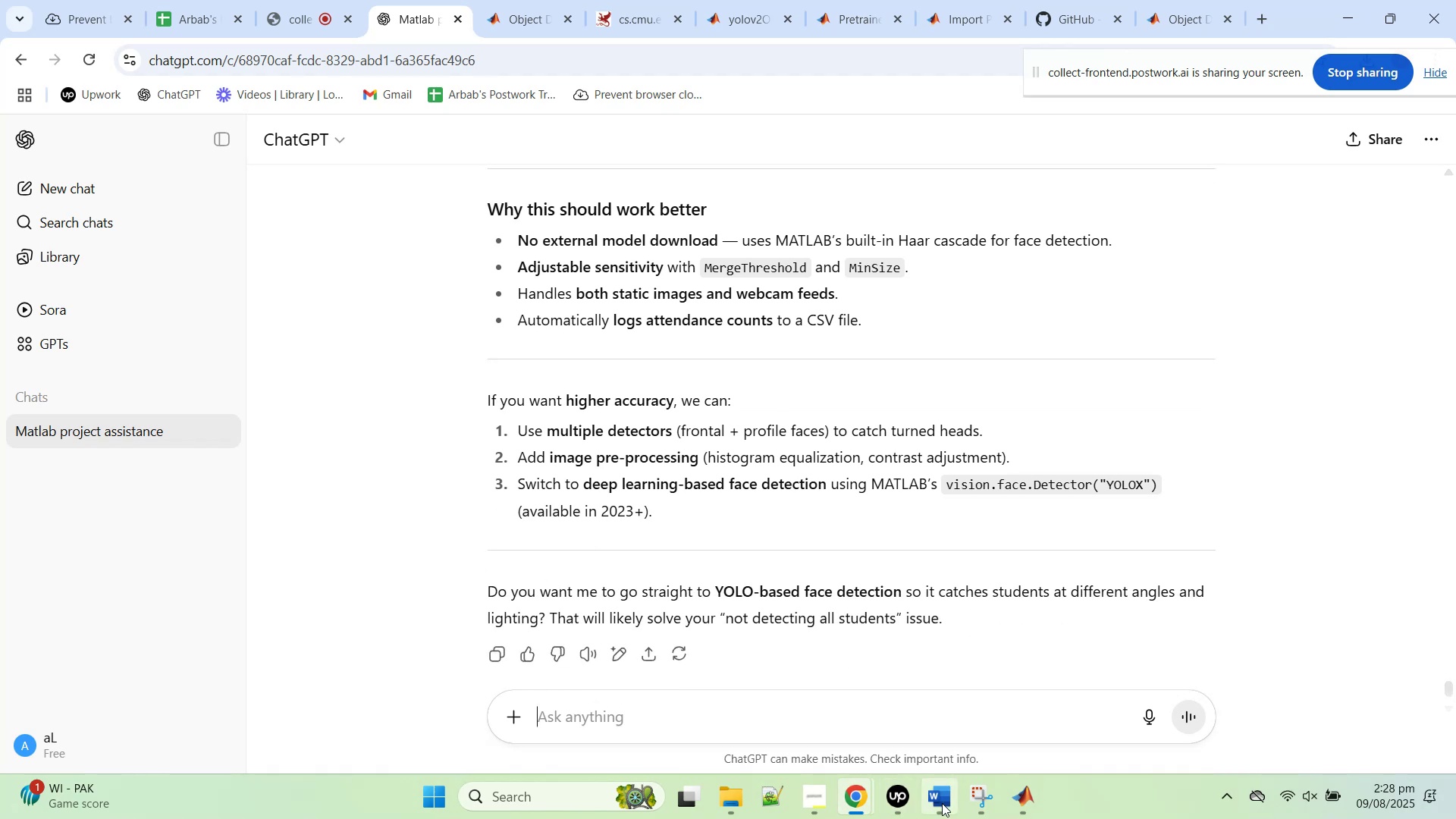 
left_click([1031, 810])
 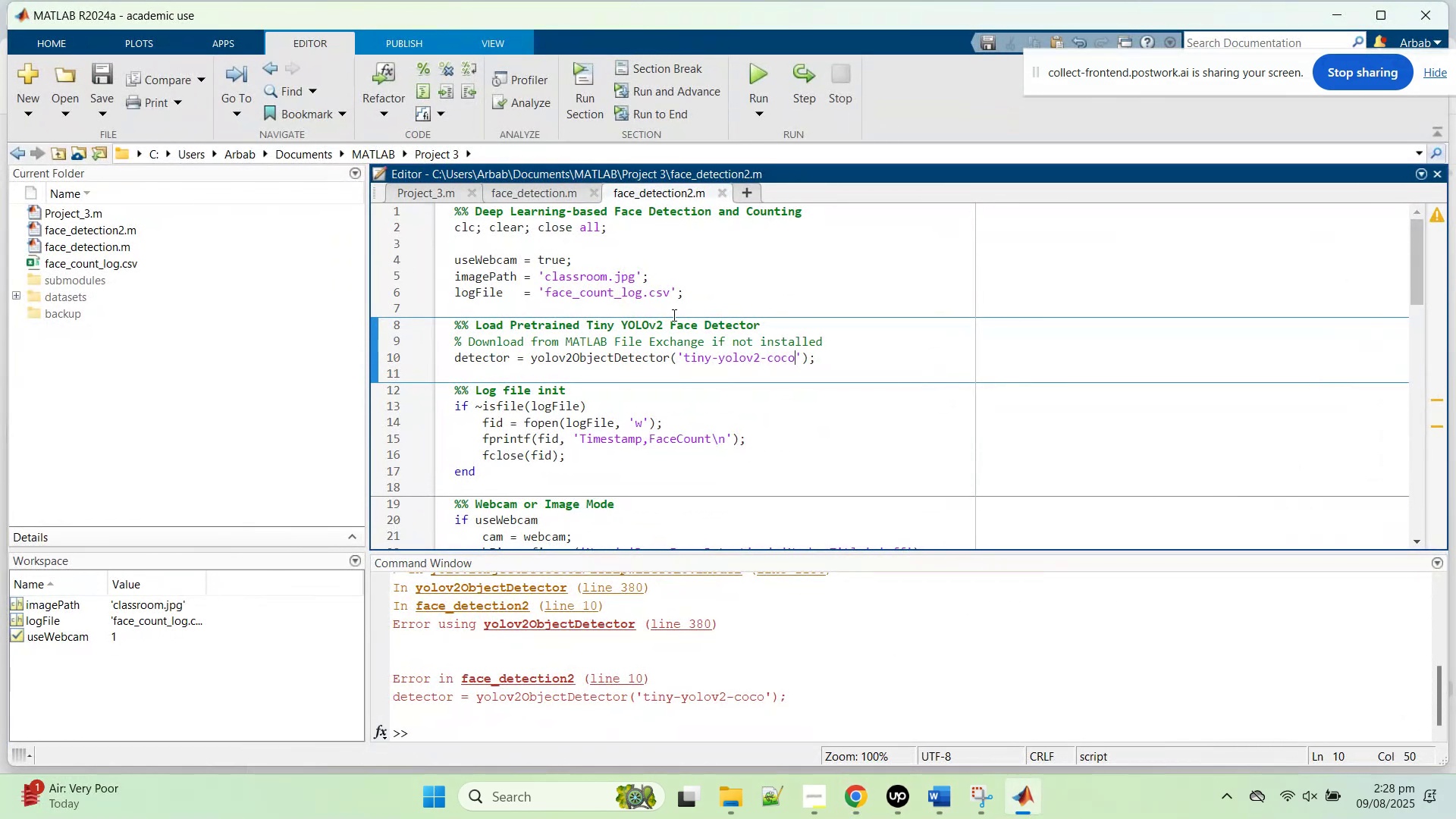 
left_click([673, 319])
 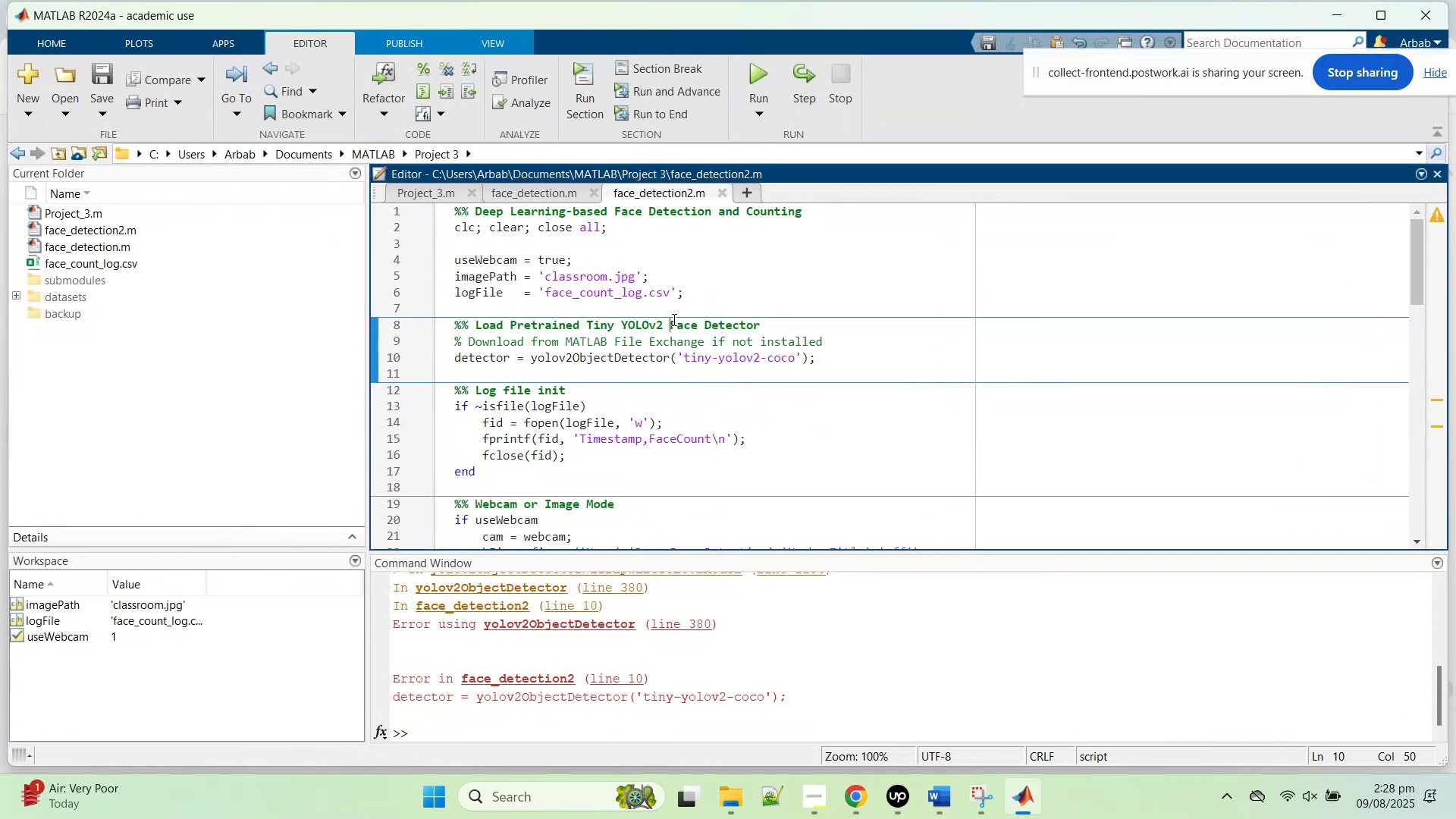 
key(Control+A)
 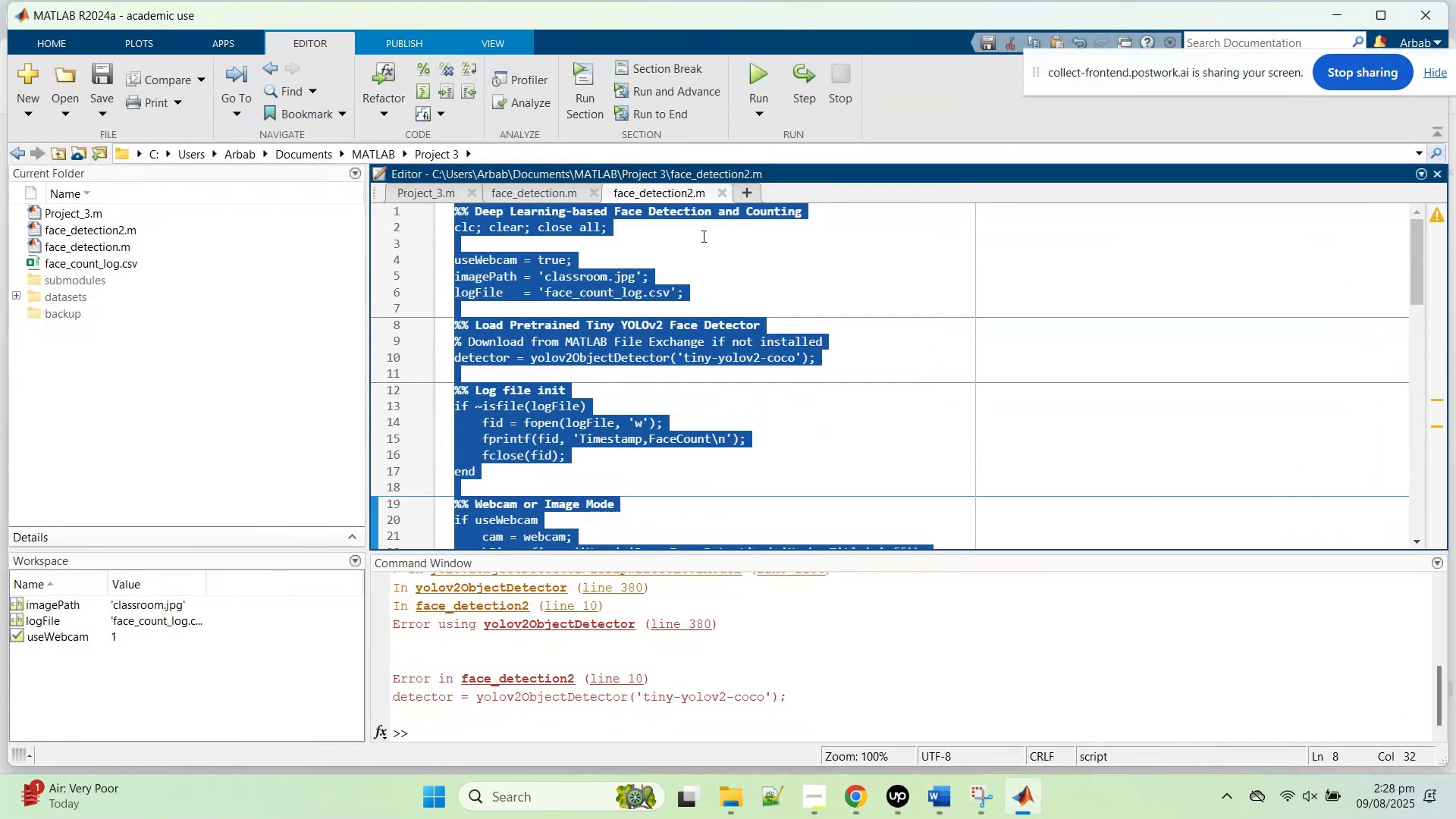 
key(Control+V)
 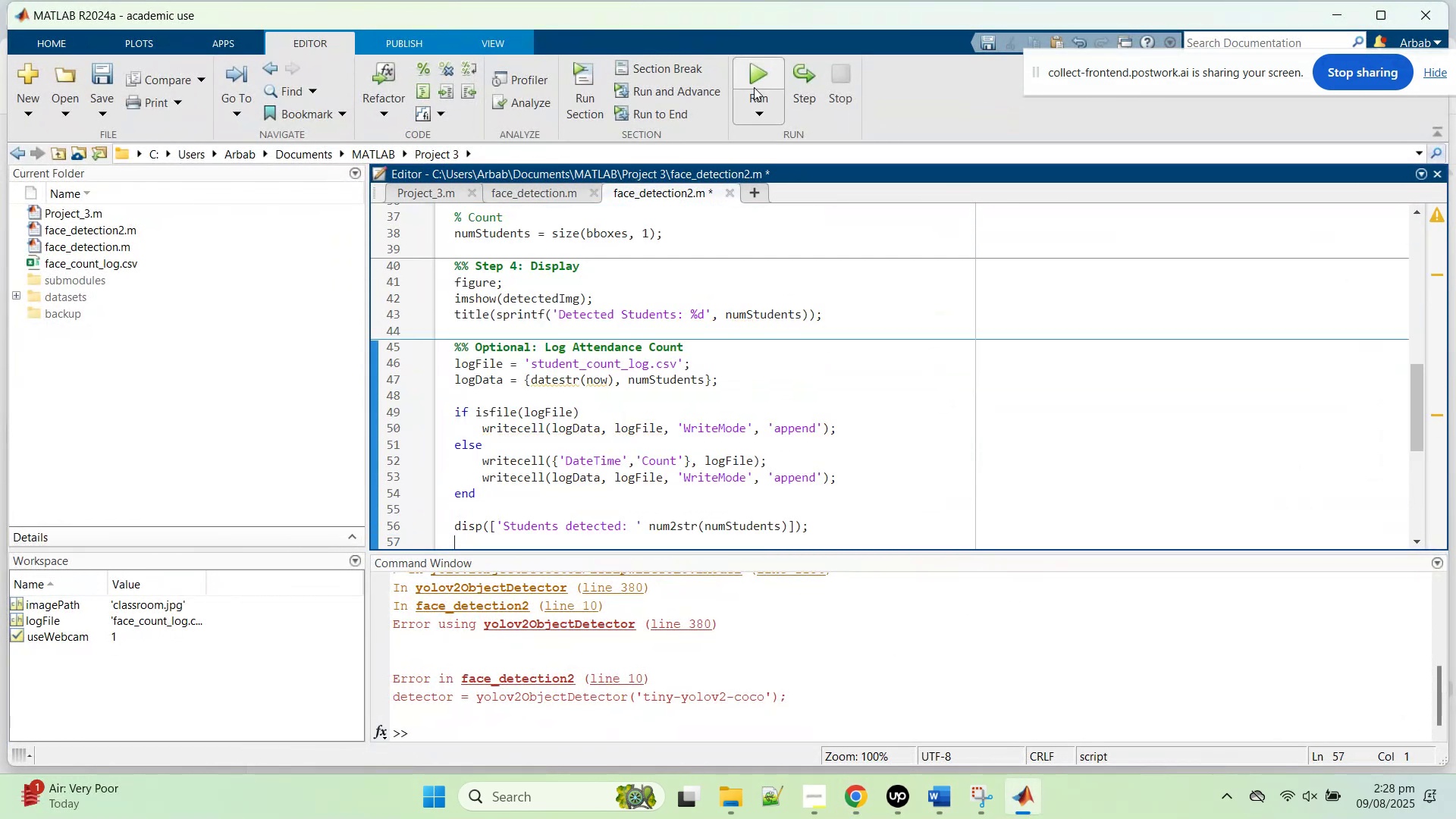 
left_click([764, 66])
 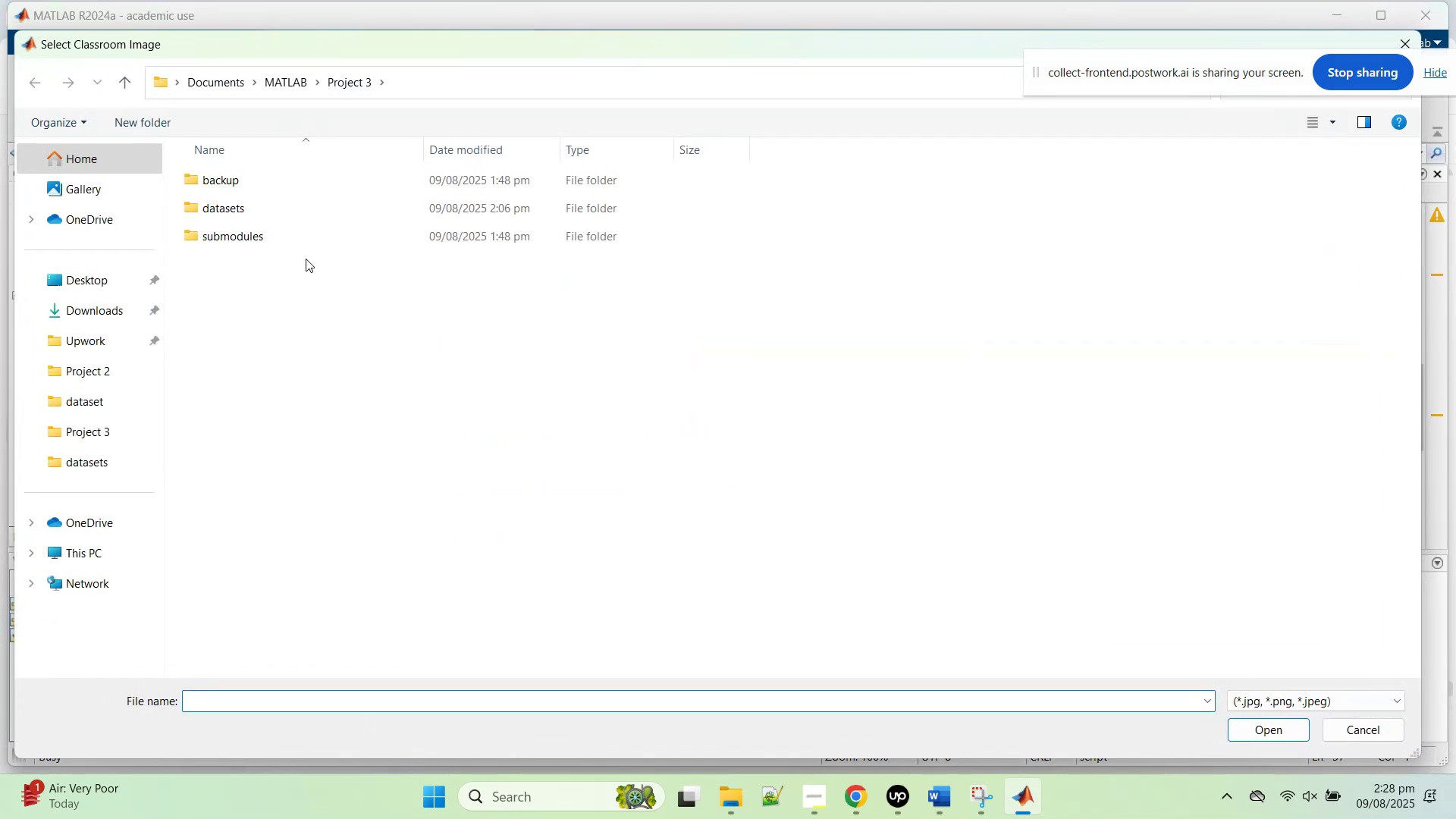 
left_click([228, 205])
 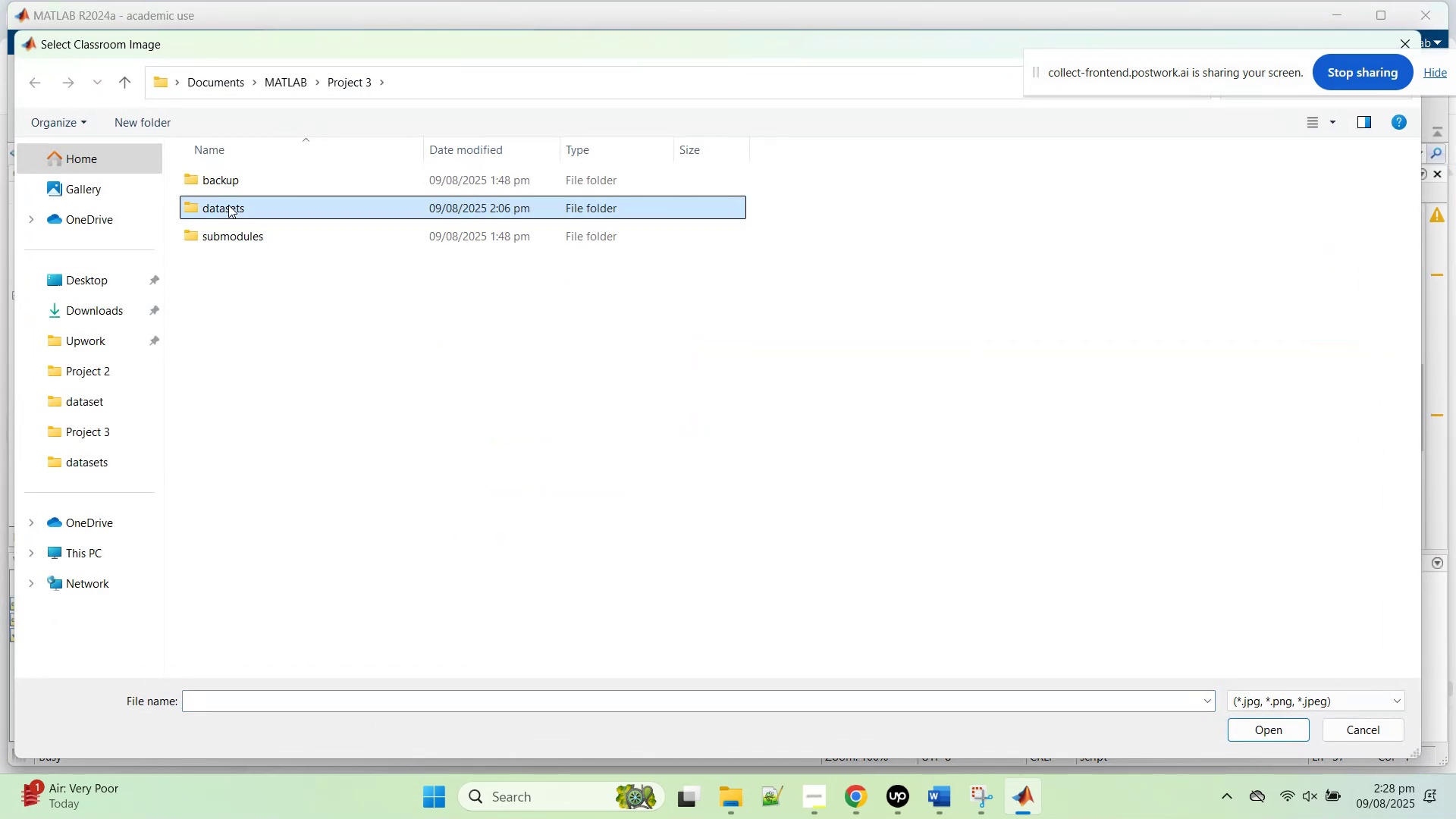 
left_click([228, 205])
 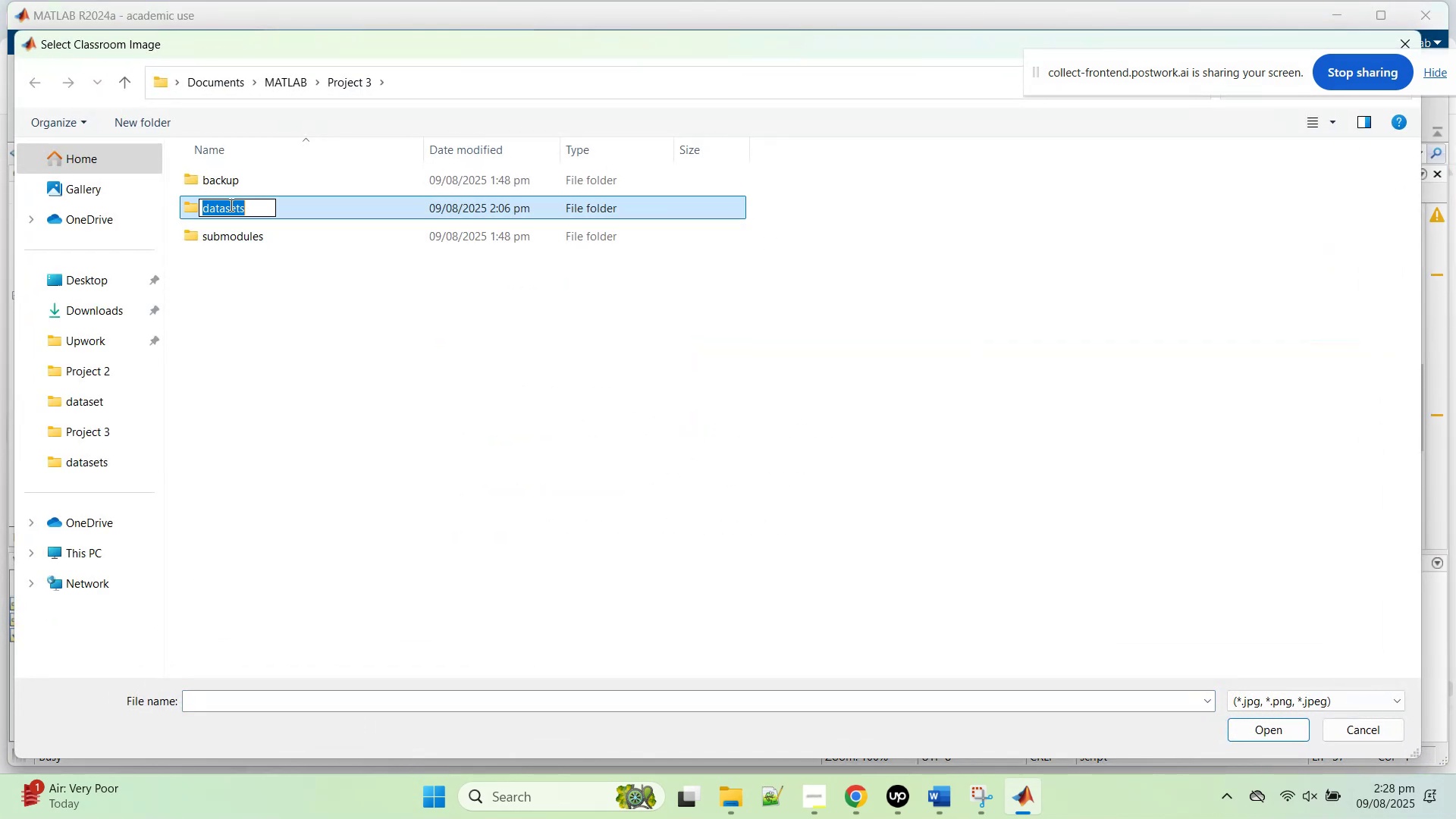 
left_click([302, 205])
 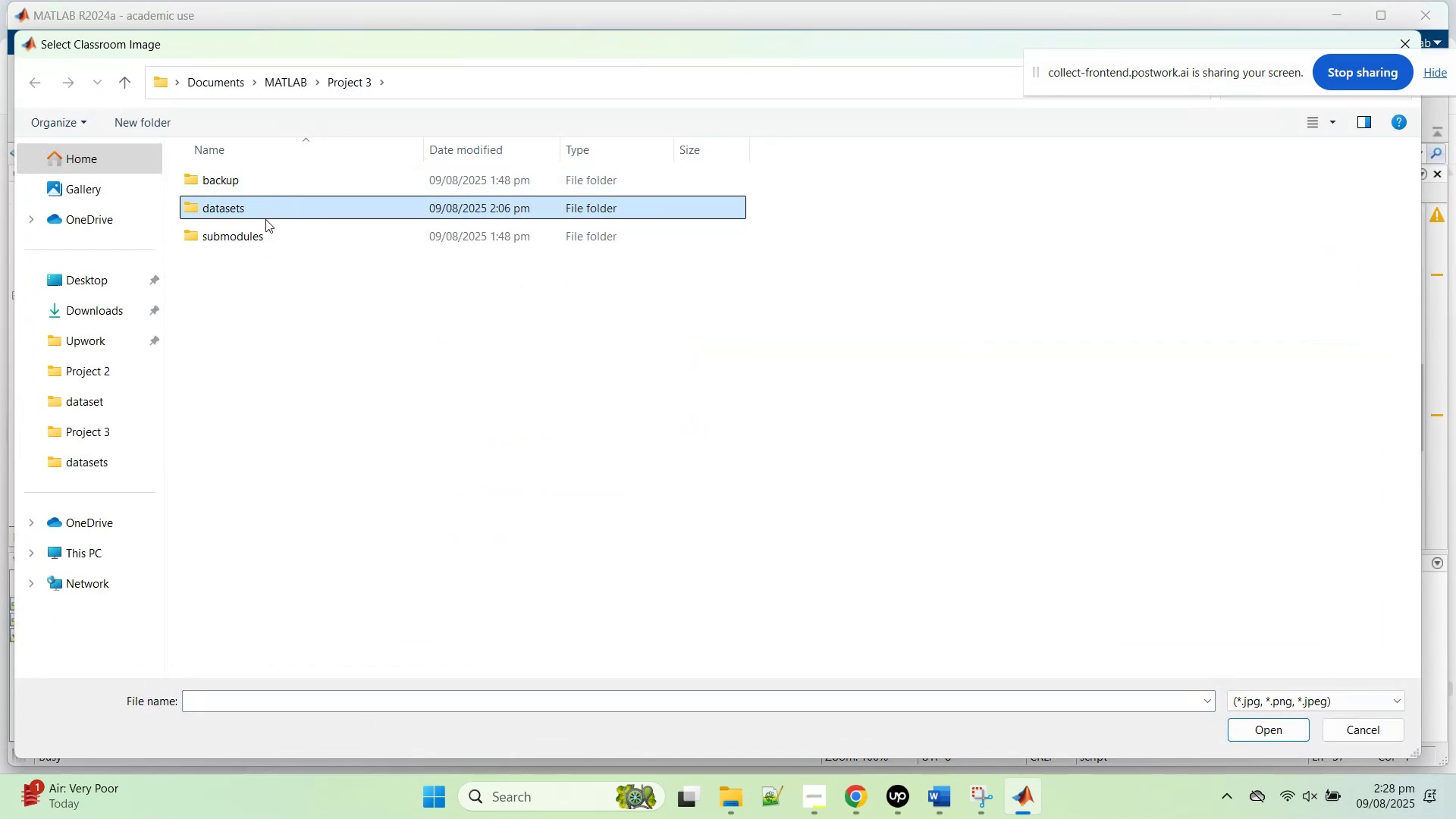 
double_click([274, 212])
 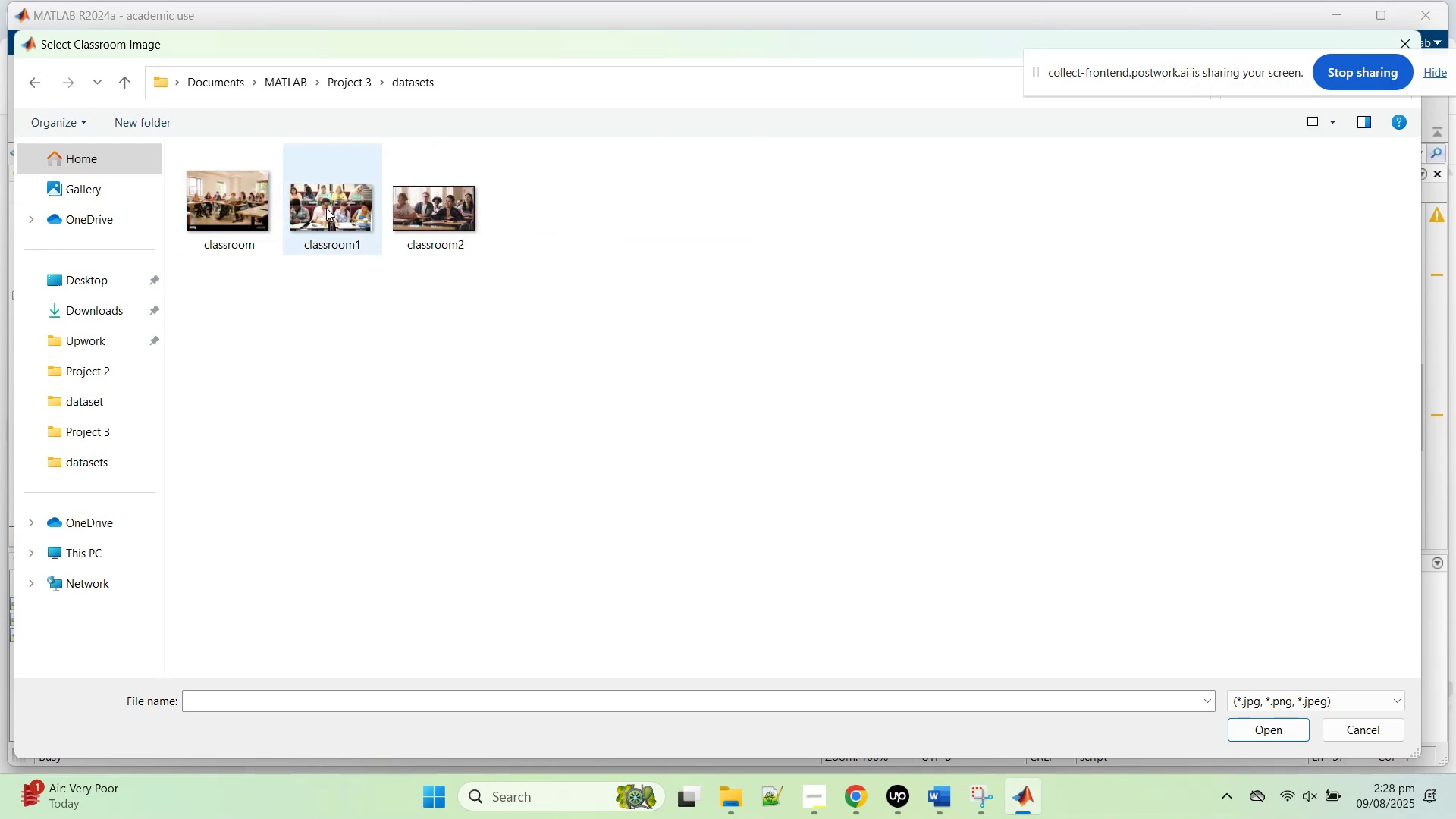 
double_click([326, 208])
 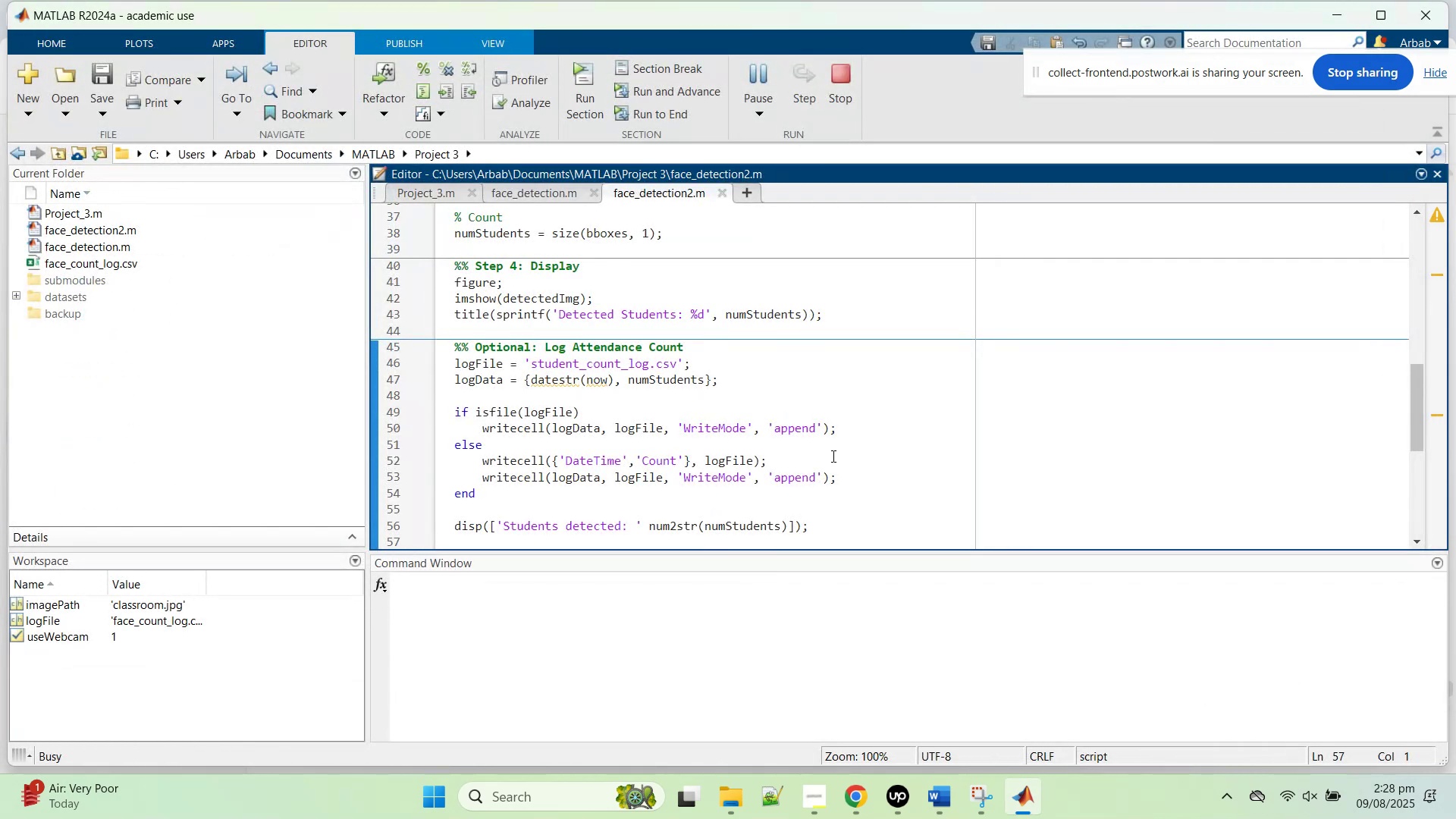 
left_click([745, 433])
 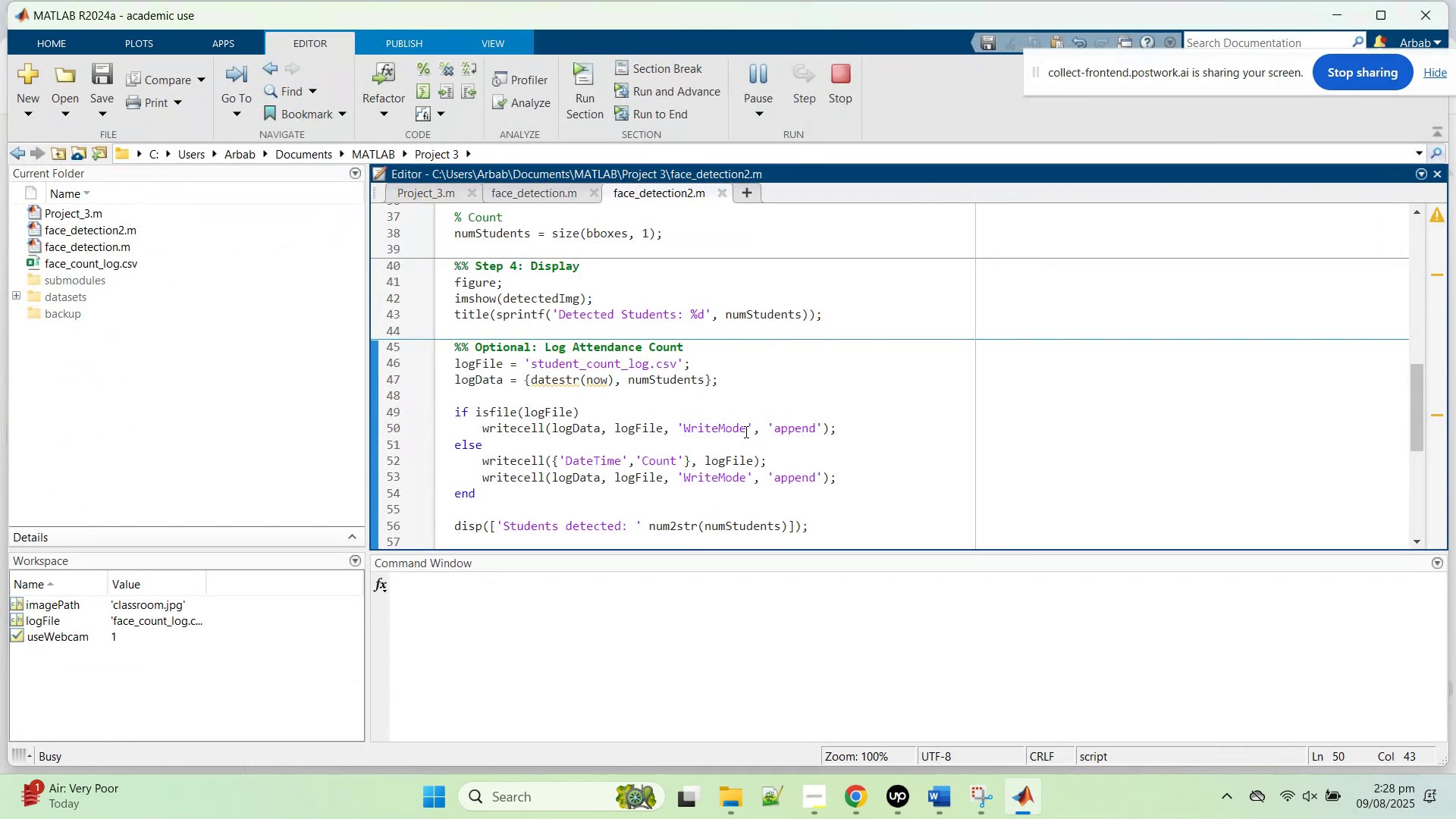 
scroll: coordinate [744, 437], scroll_direction: up, amount: 7.0
 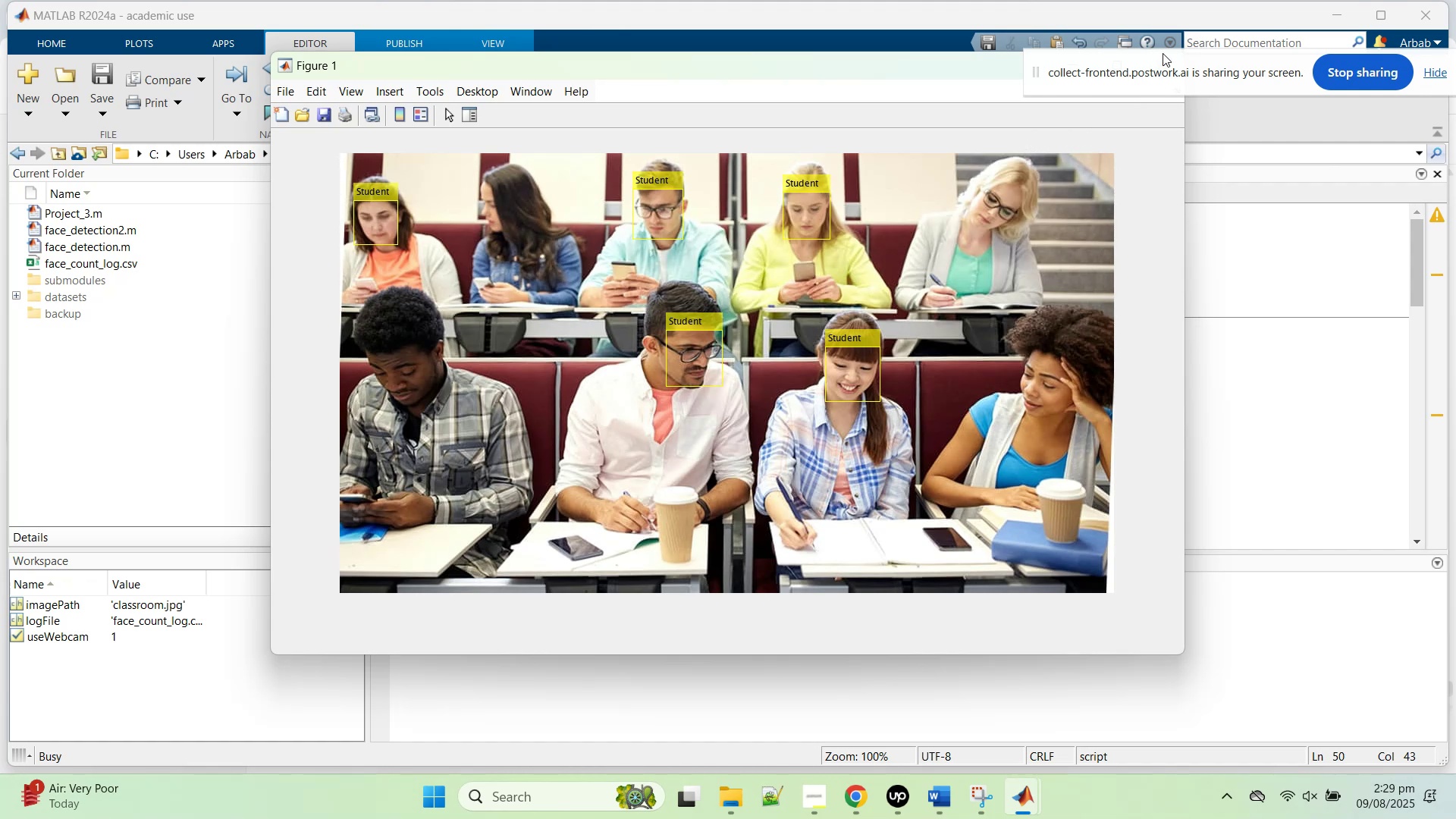 
left_click_drag(start_coordinate=[873, 69], to_coordinate=[554, 152])
 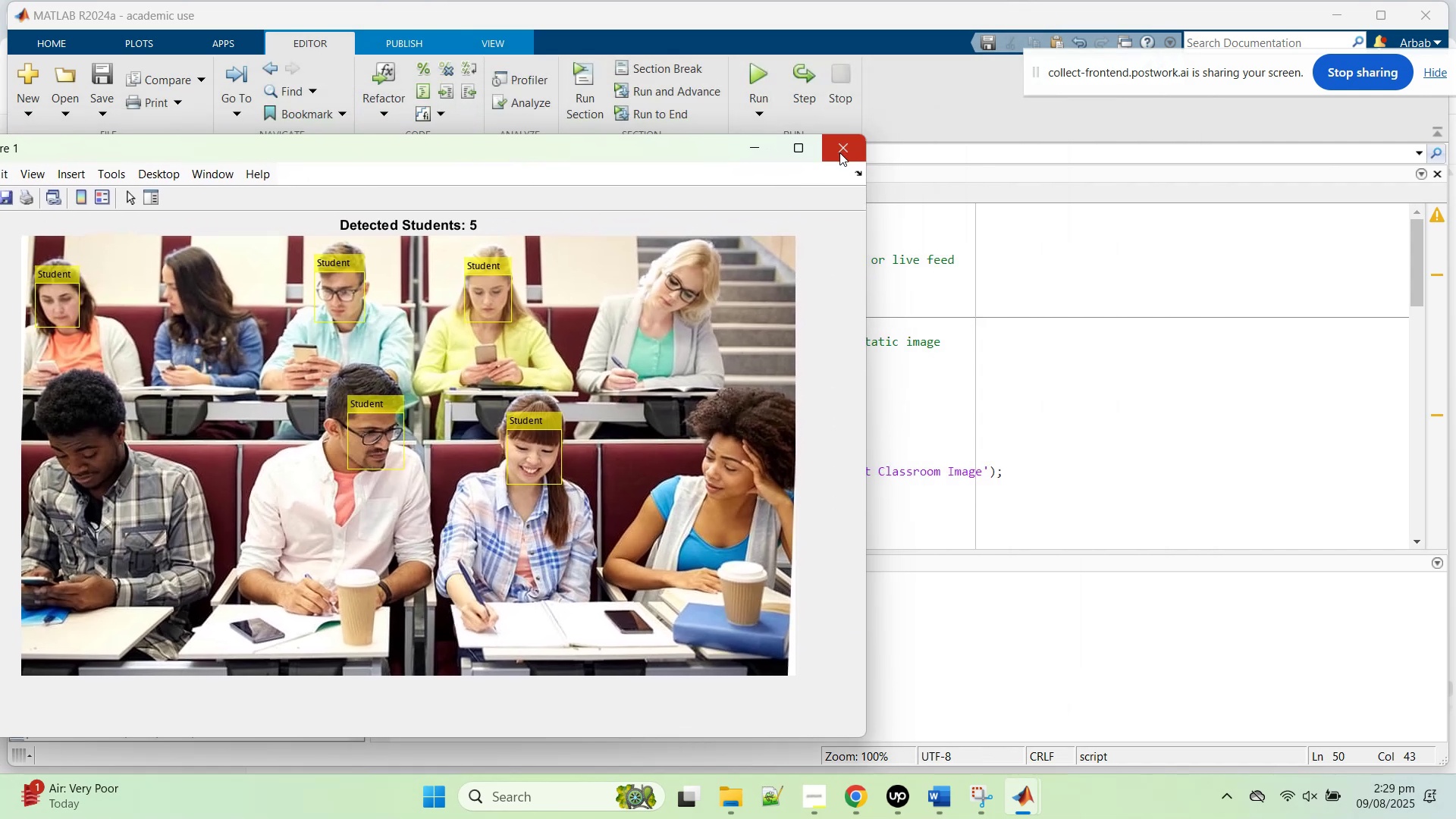 
left_click([838, 153])
 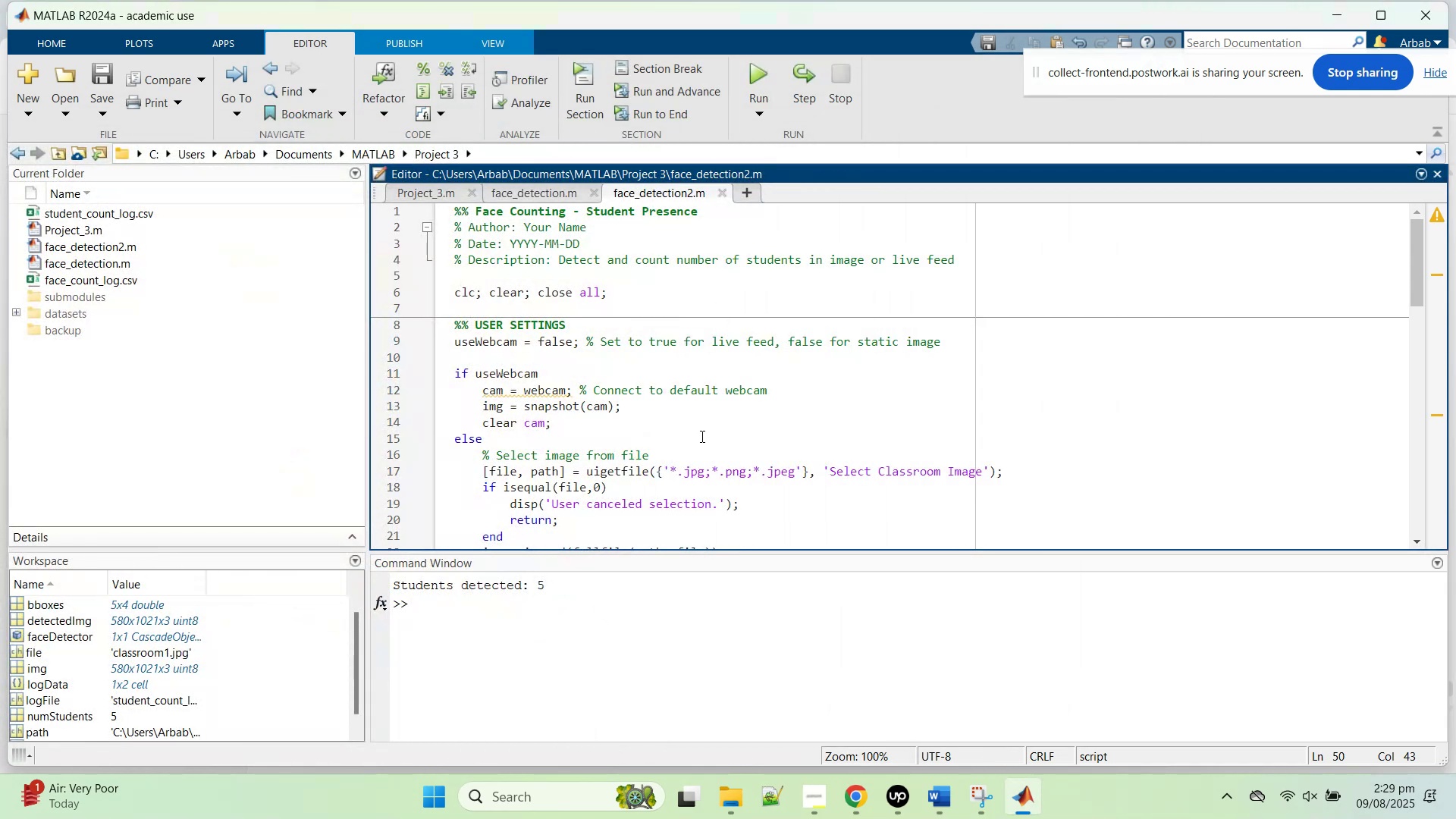 
scroll: coordinate [694, 481], scroll_direction: down, amount: 12.0
 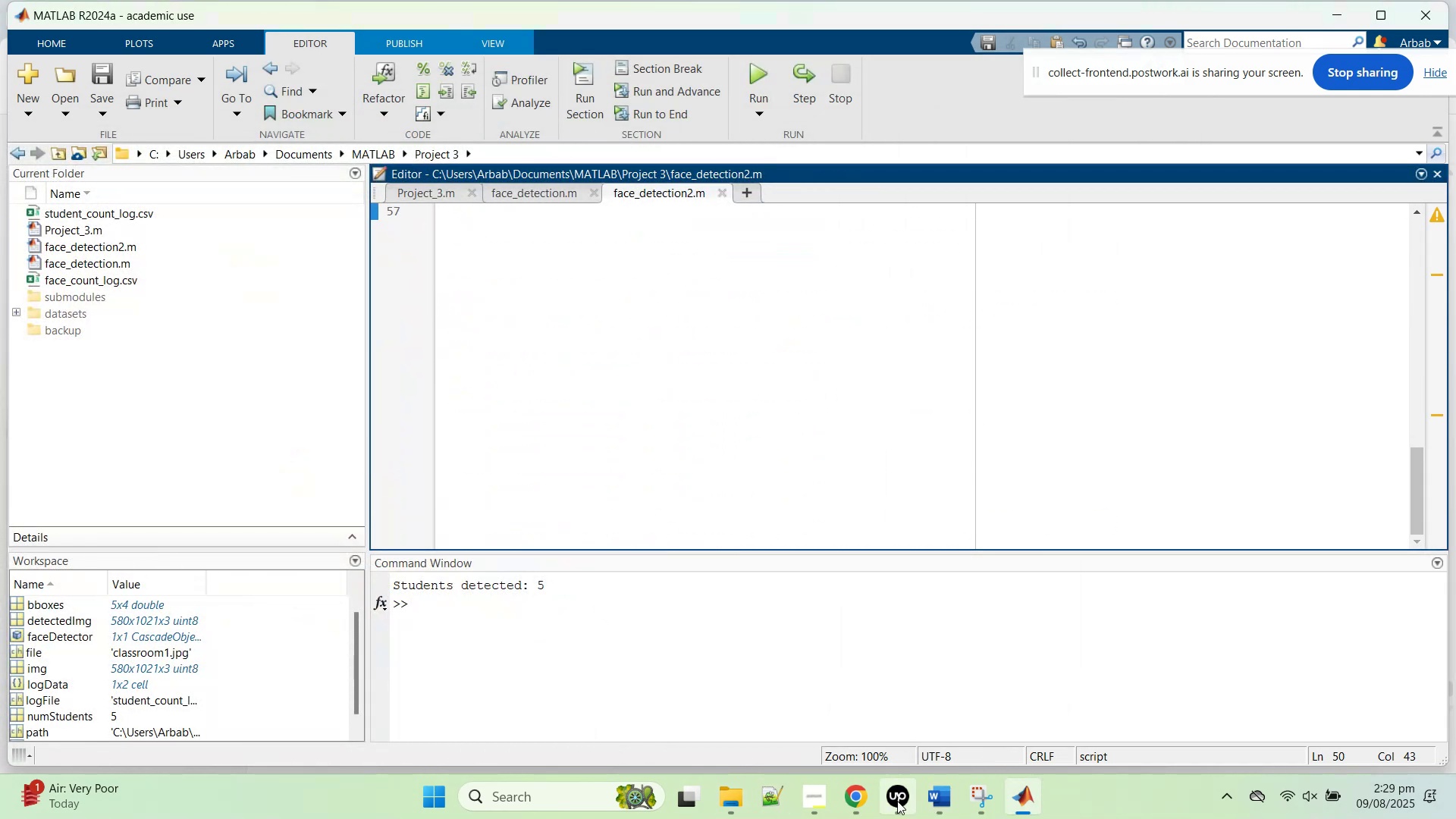 
left_click([851, 795])
 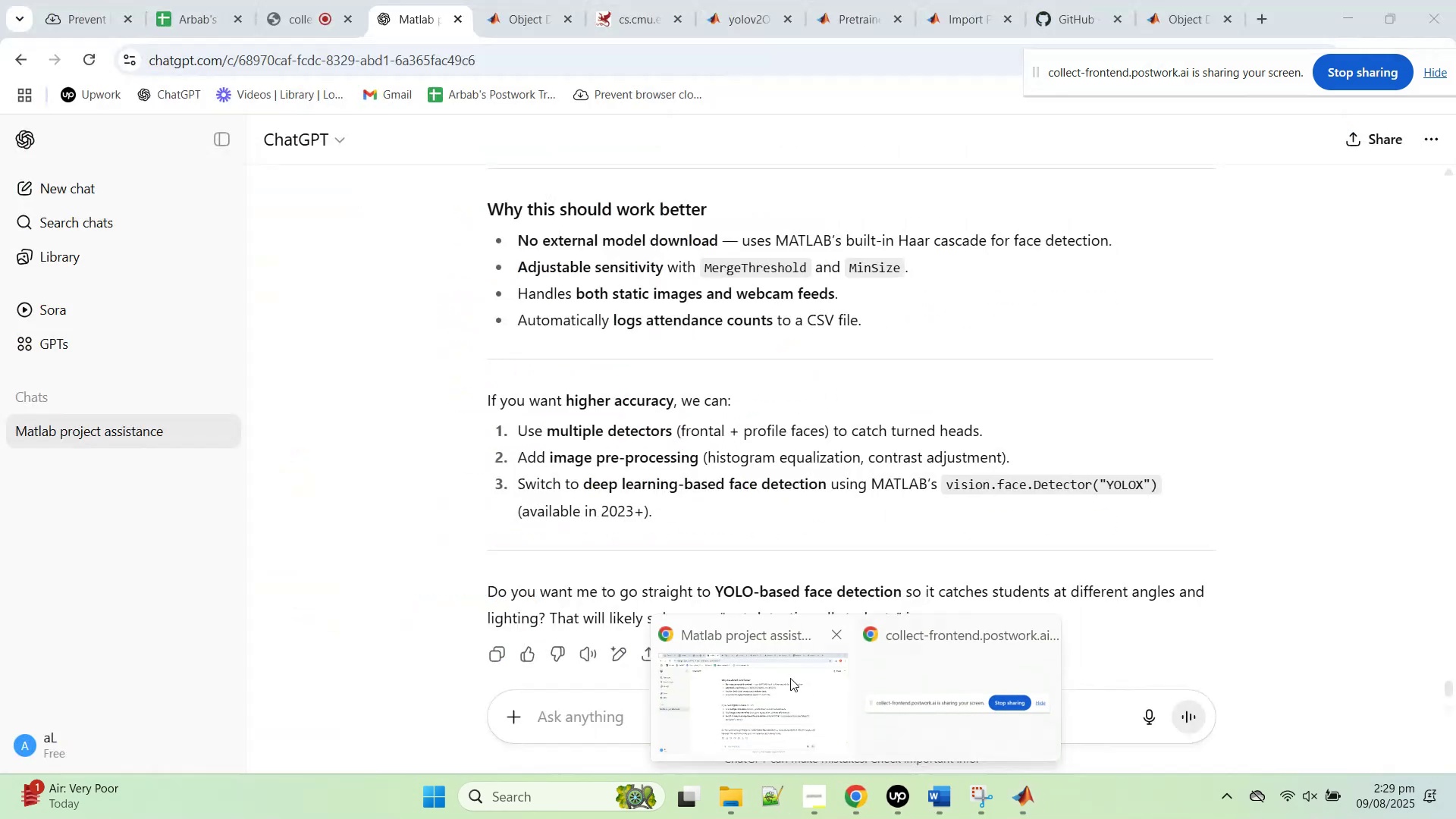 
left_click([761, 682])
 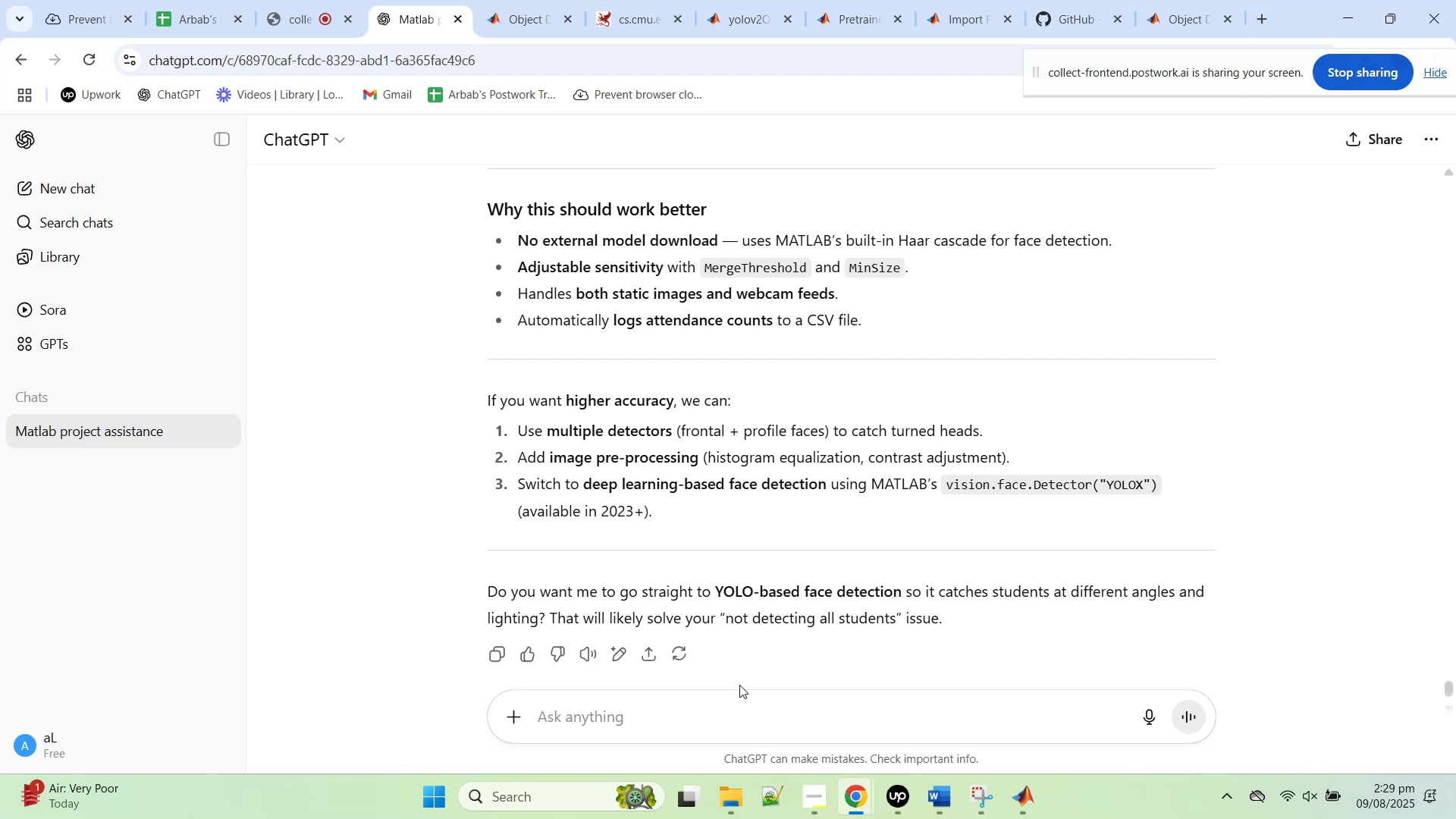 
double_click([745, 705])
 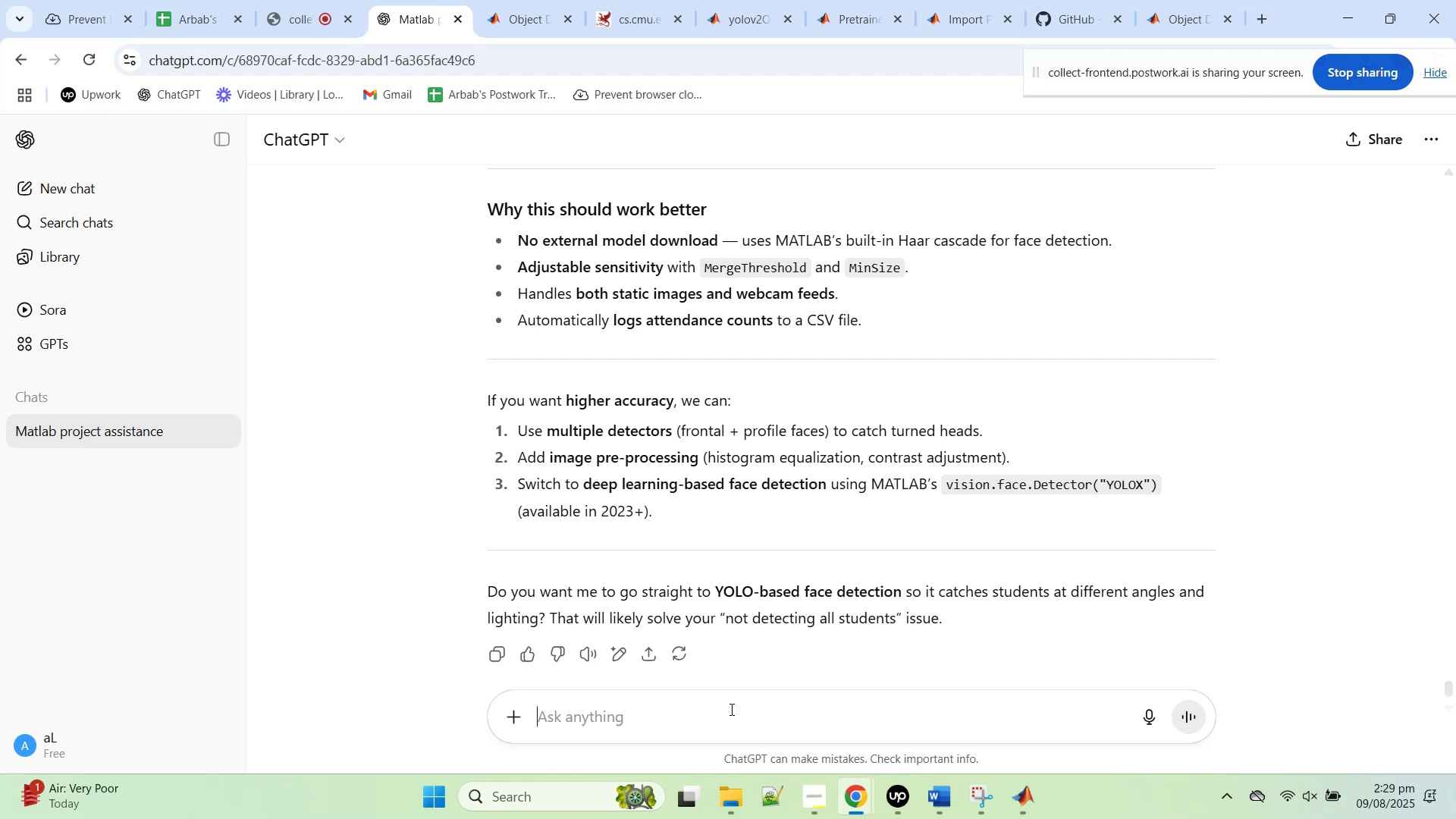 
type(lets swu)
key(Backspace)
type(itch to deep learning)
 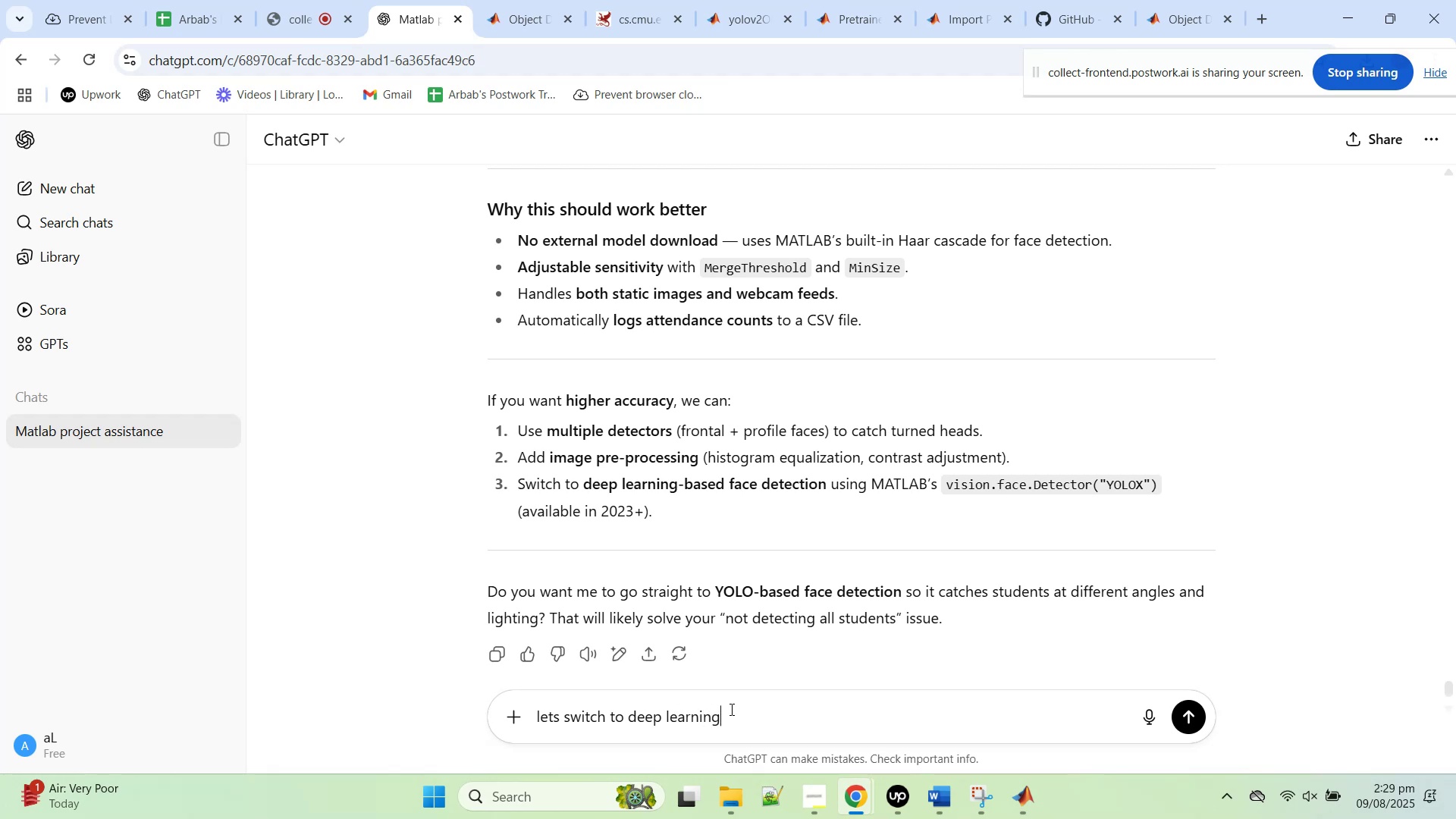 
key(Enter)
 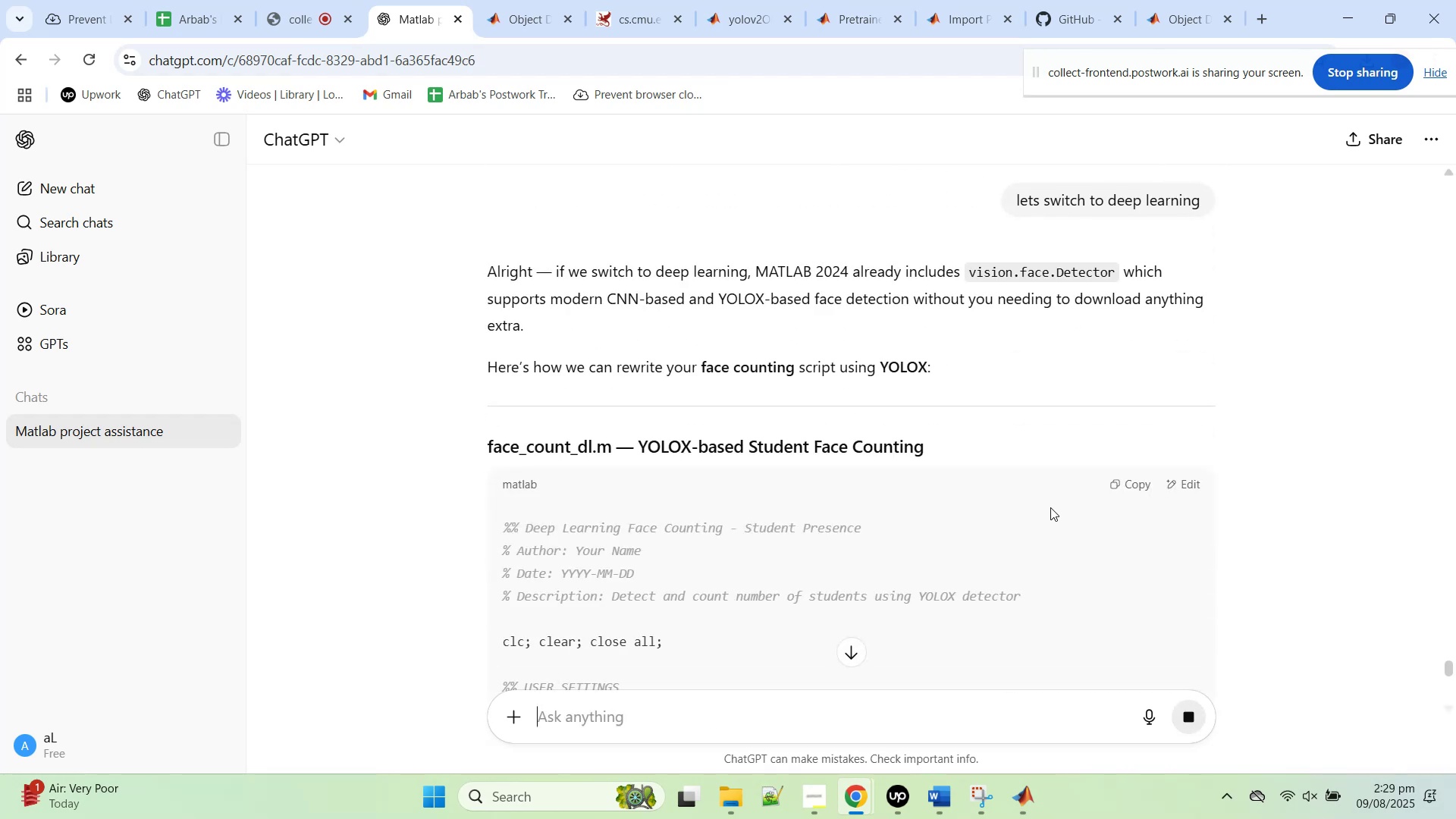 
wait(7.61)
 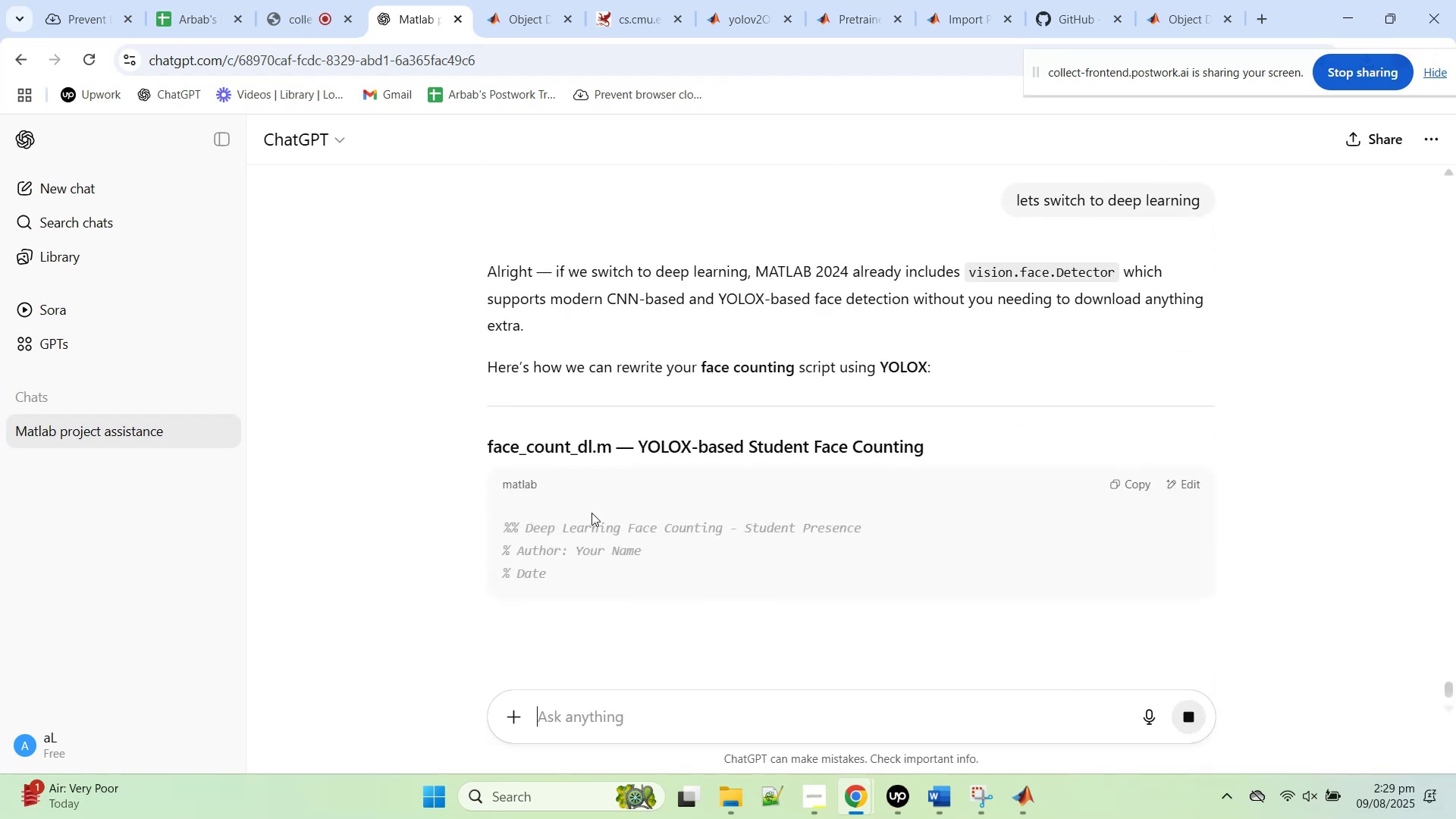 
left_click([1133, 482])
 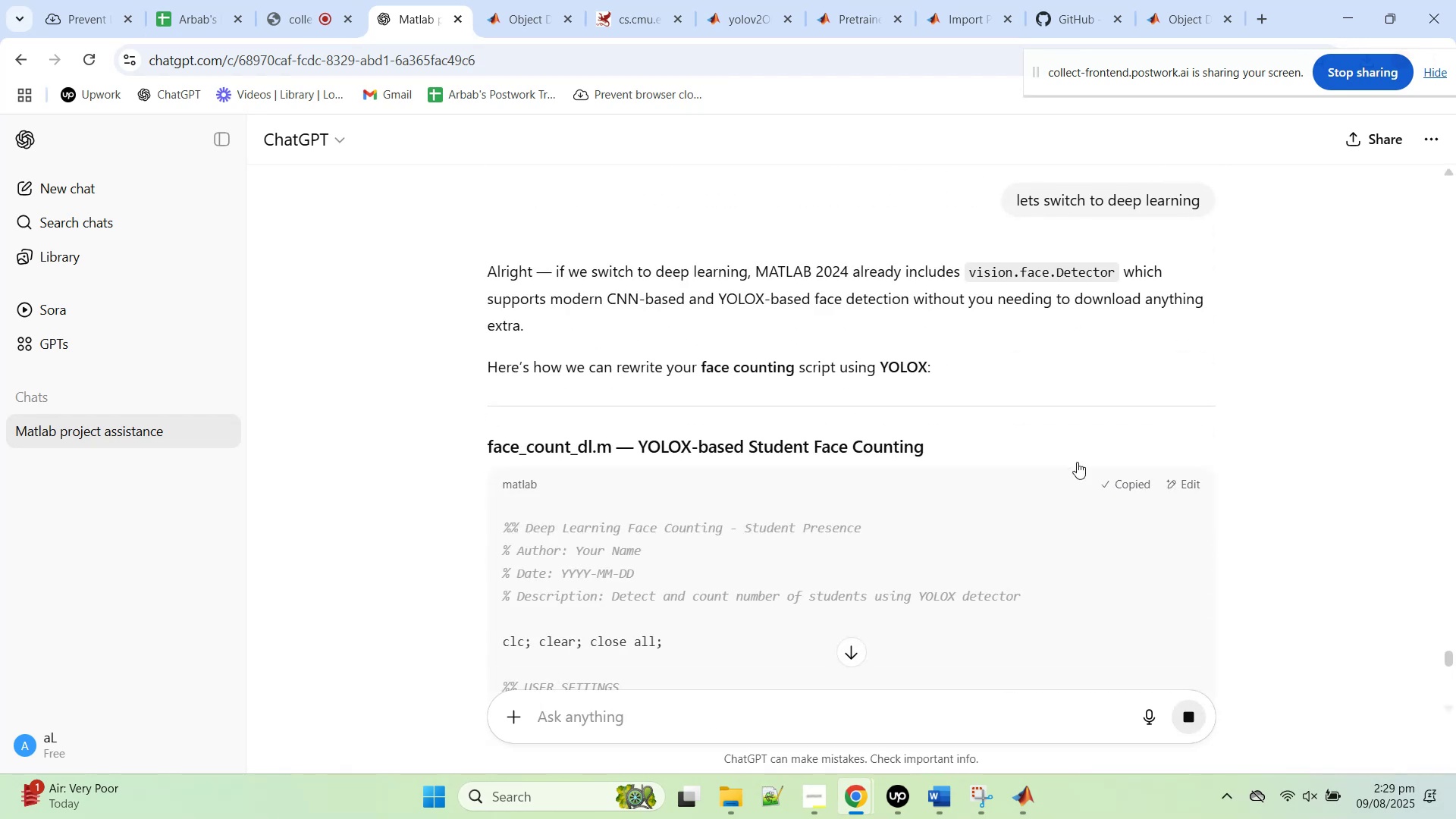 
scroll: coordinate [988, 473], scroll_direction: down, amount: 17.0
 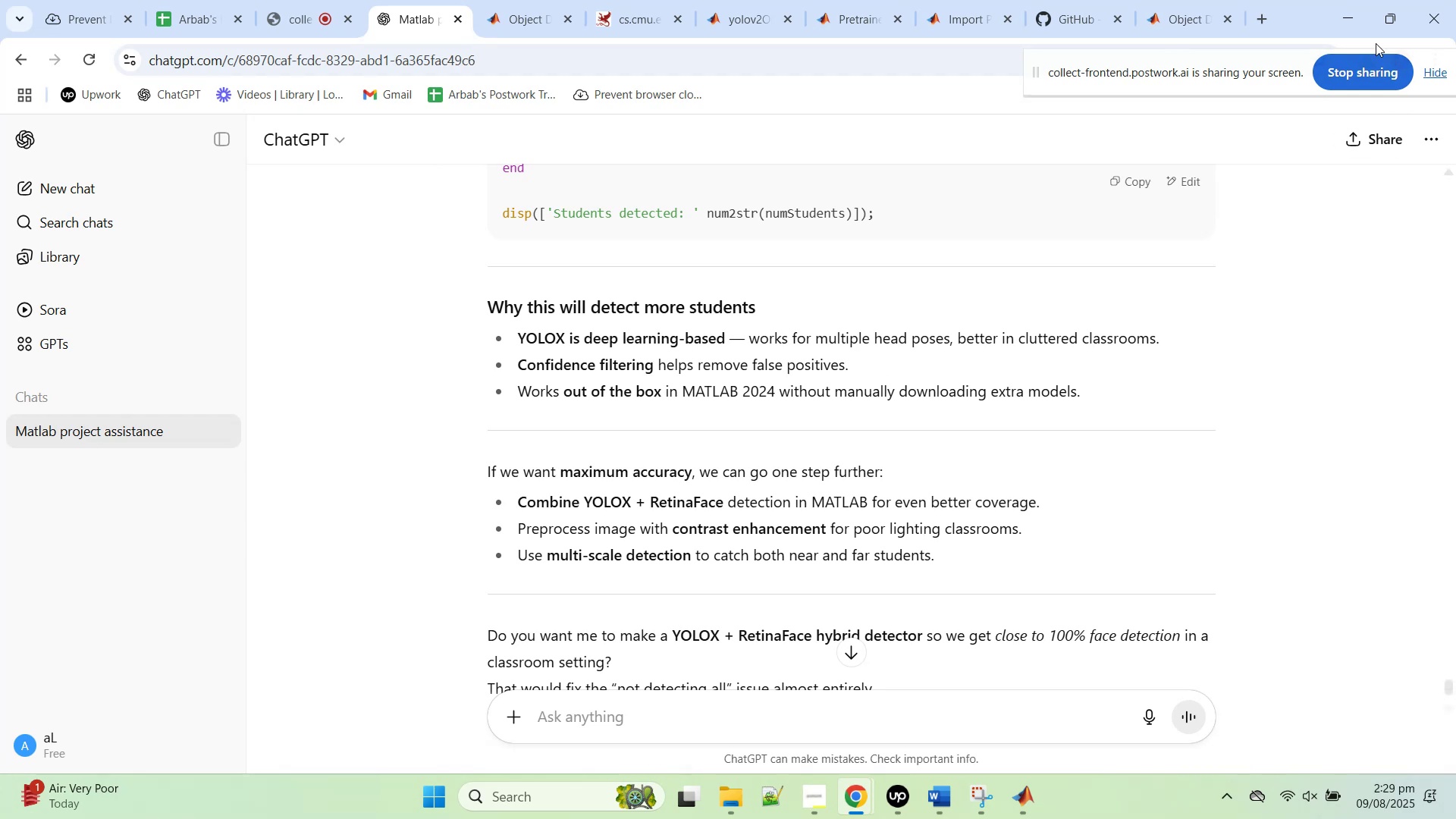 
left_click([1360, 15])
 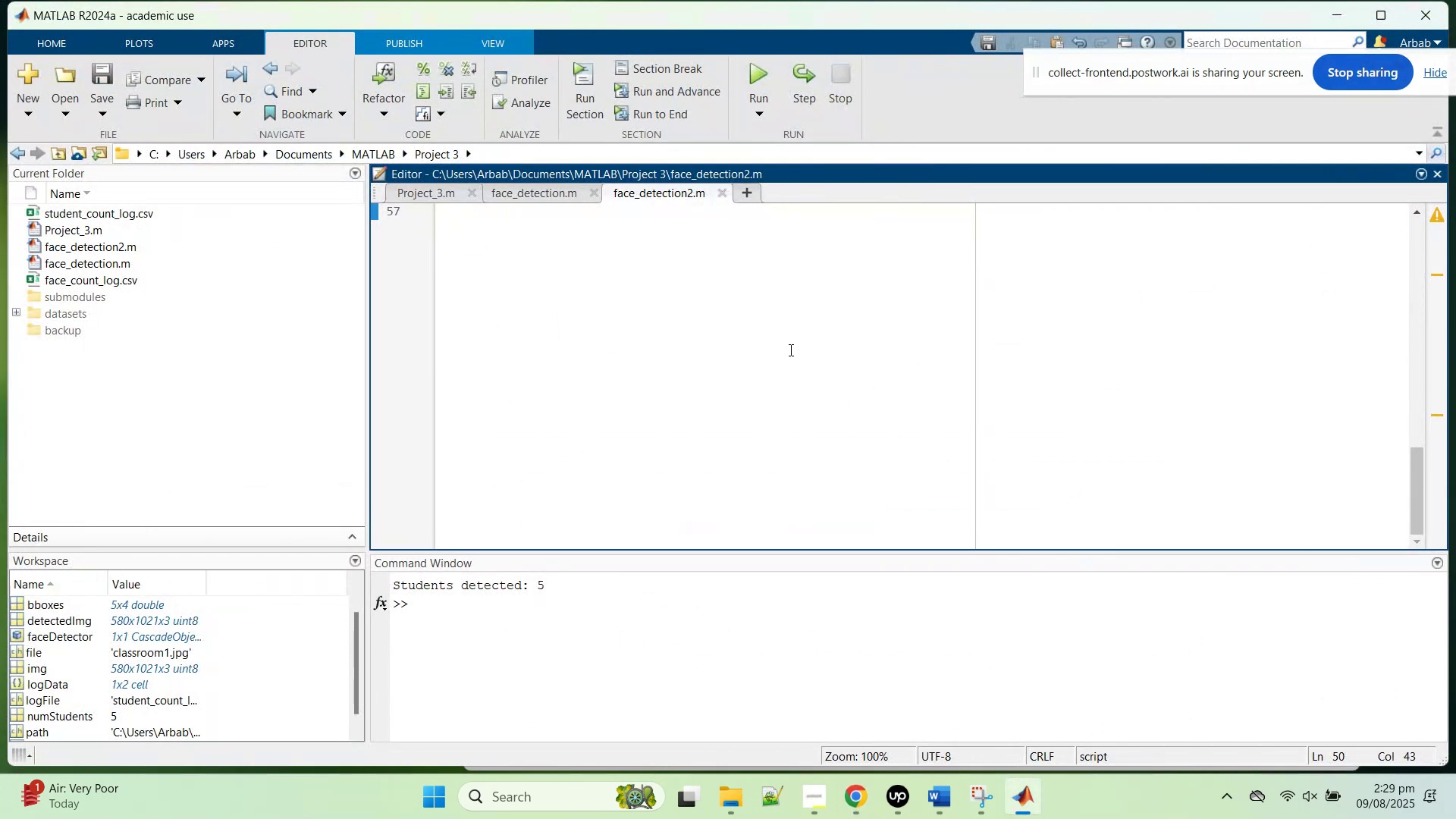 
left_click([783, 347])
 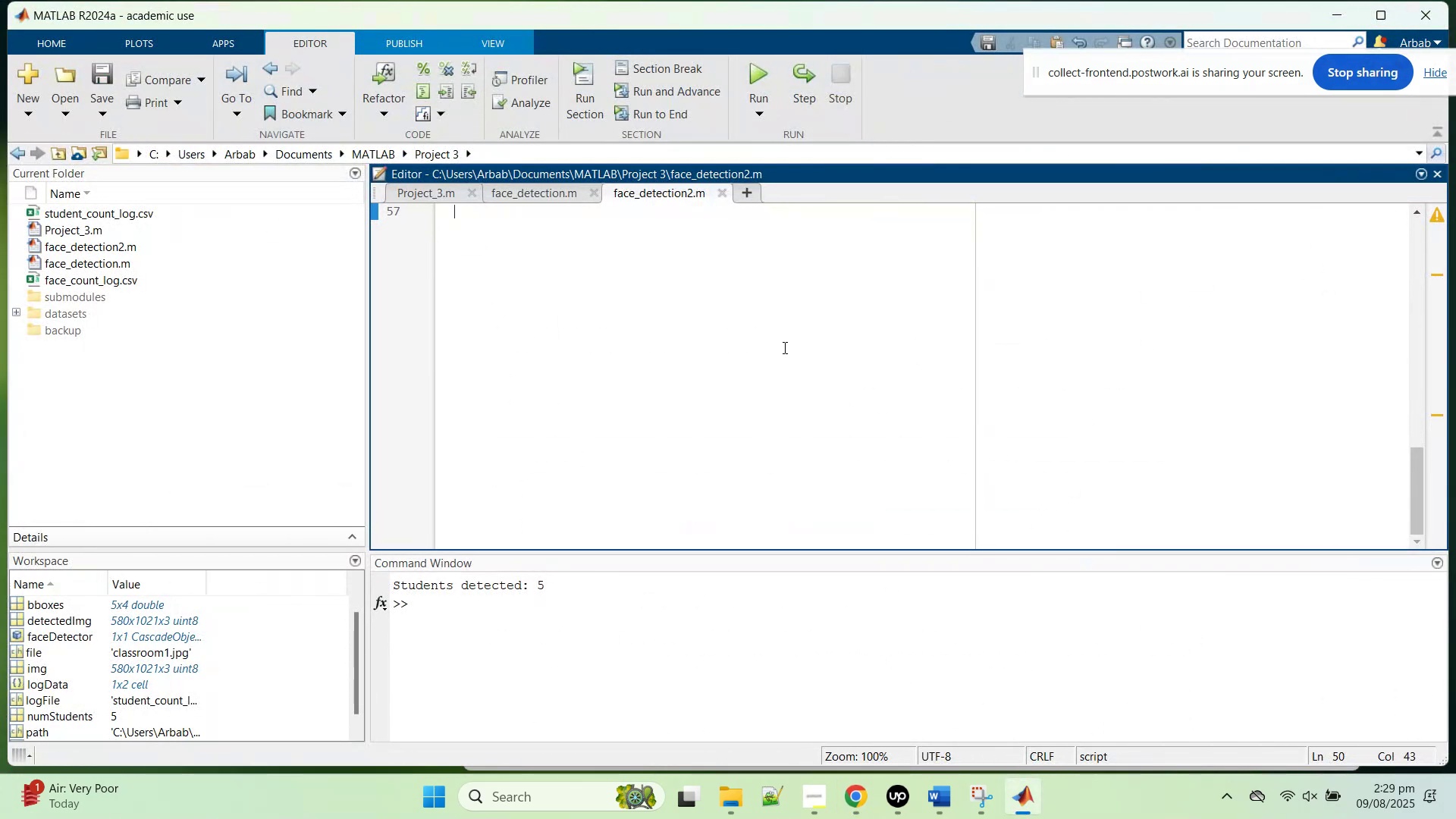 
key(Control+A)
 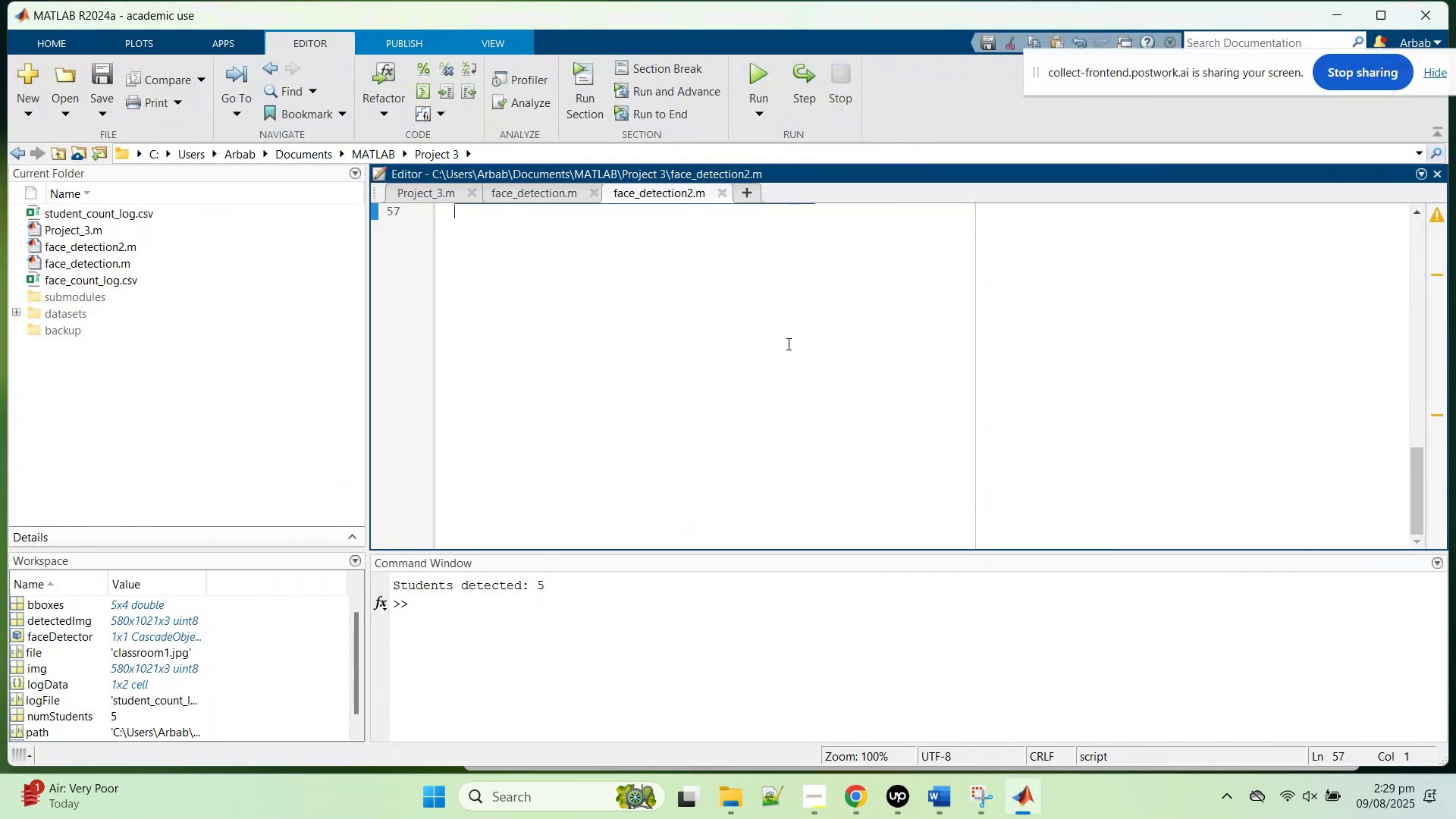 
key(Control+V)
 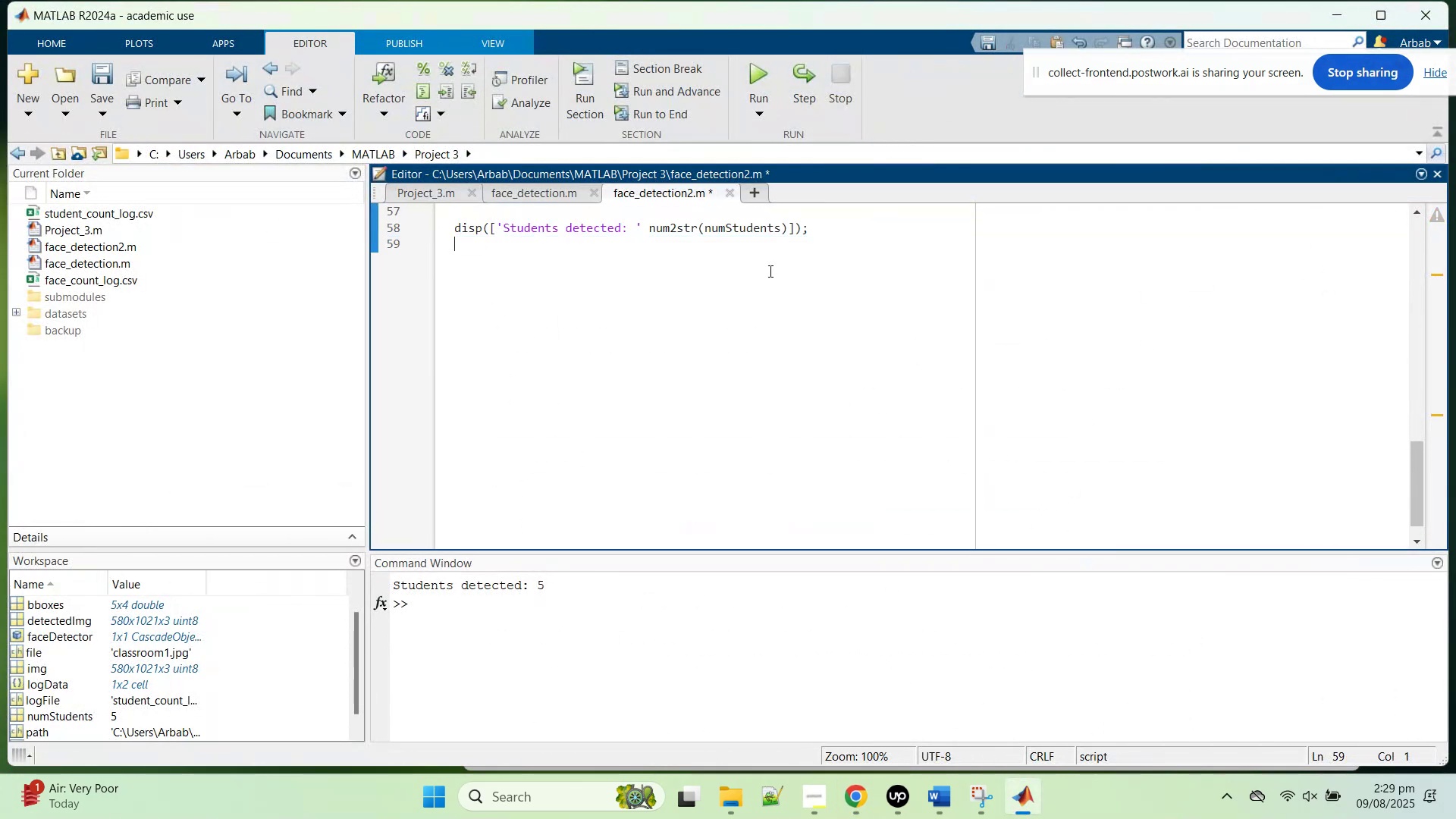 
scroll: coordinate [750, 327], scroll_direction: up, amount: 6.0
 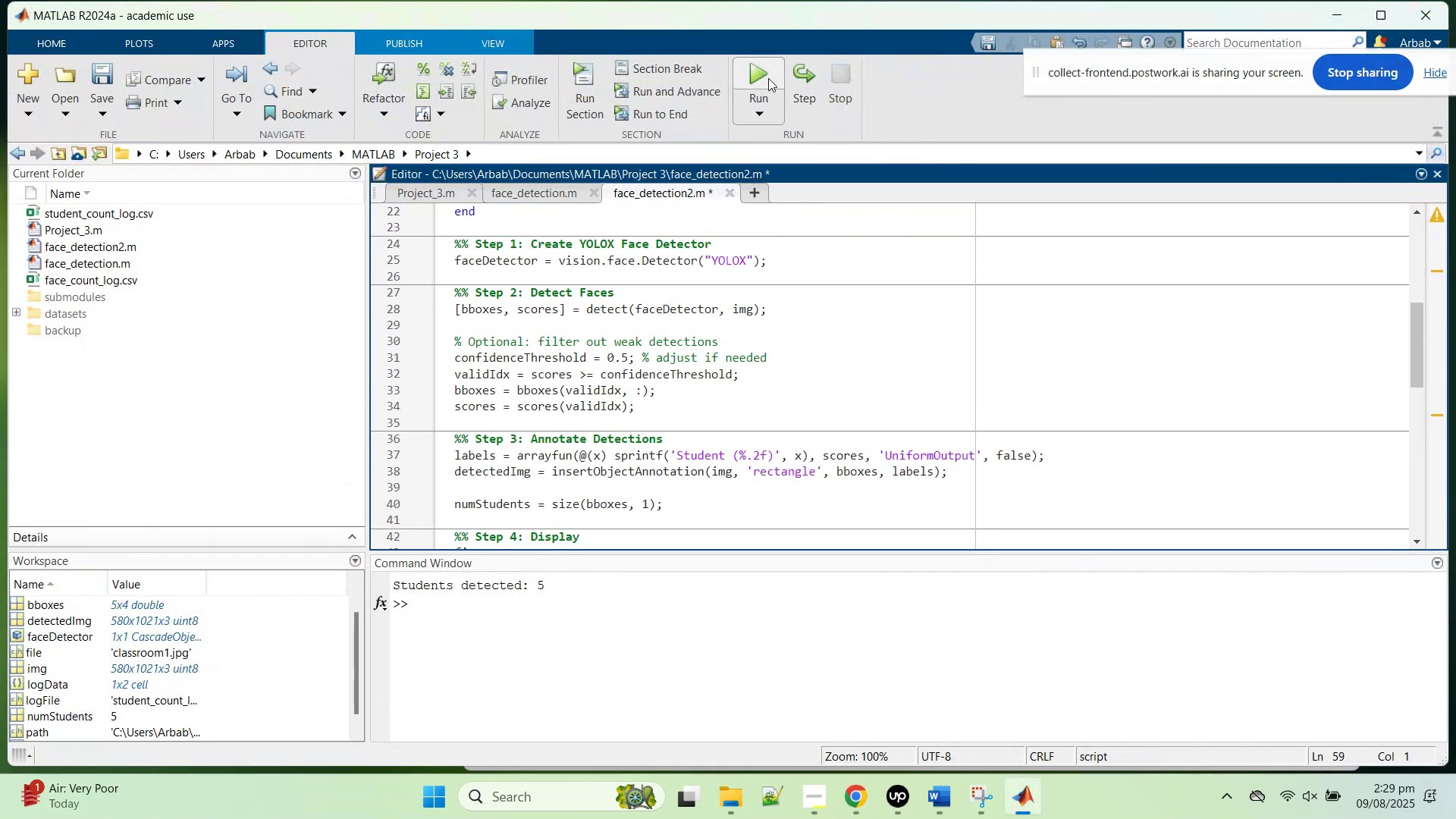 
left_click([766, 77])
 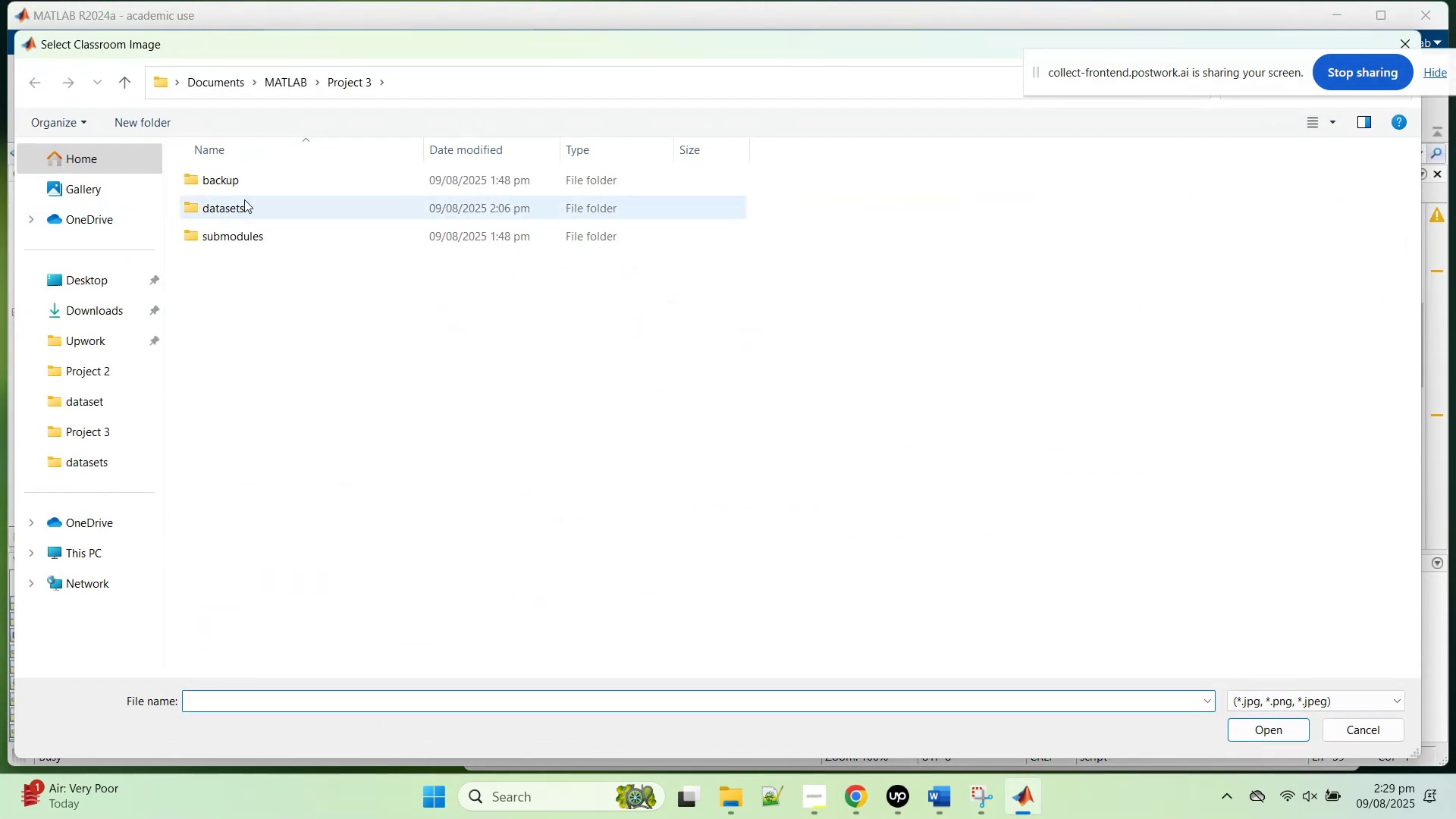 
double_click([244, 211])
 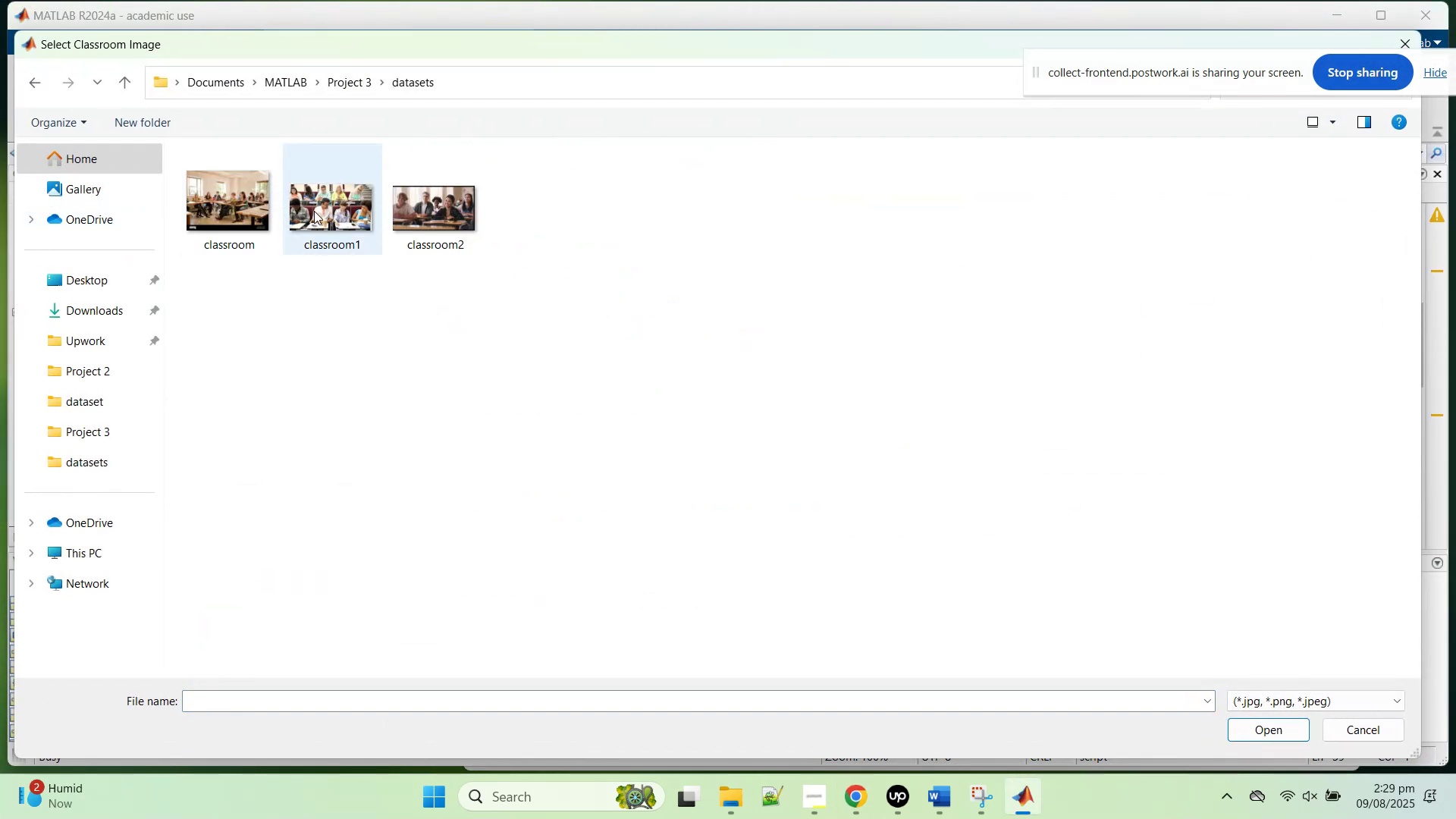 
triple_click([314, 210])
 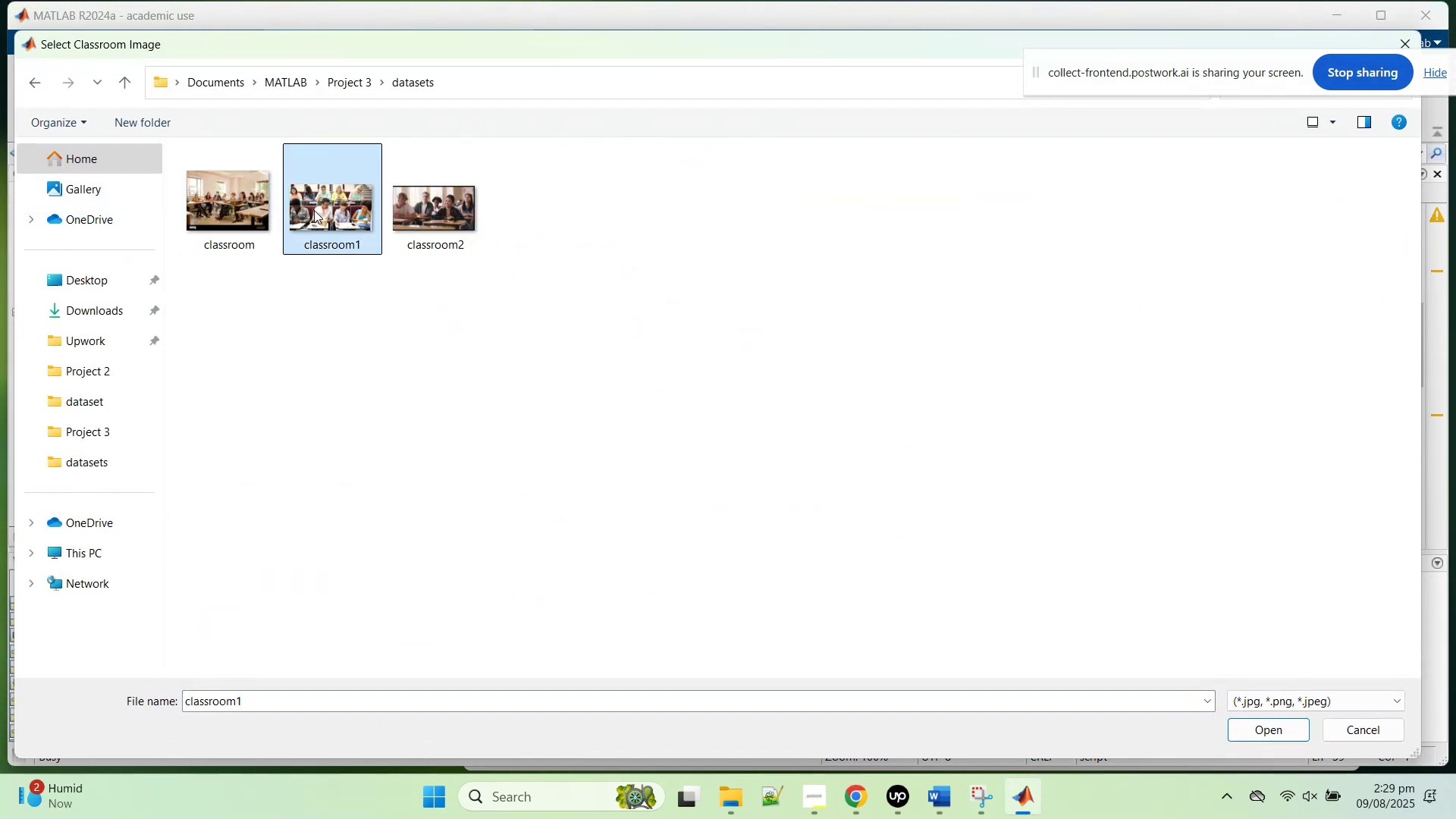 
triple_click([314, 210])
 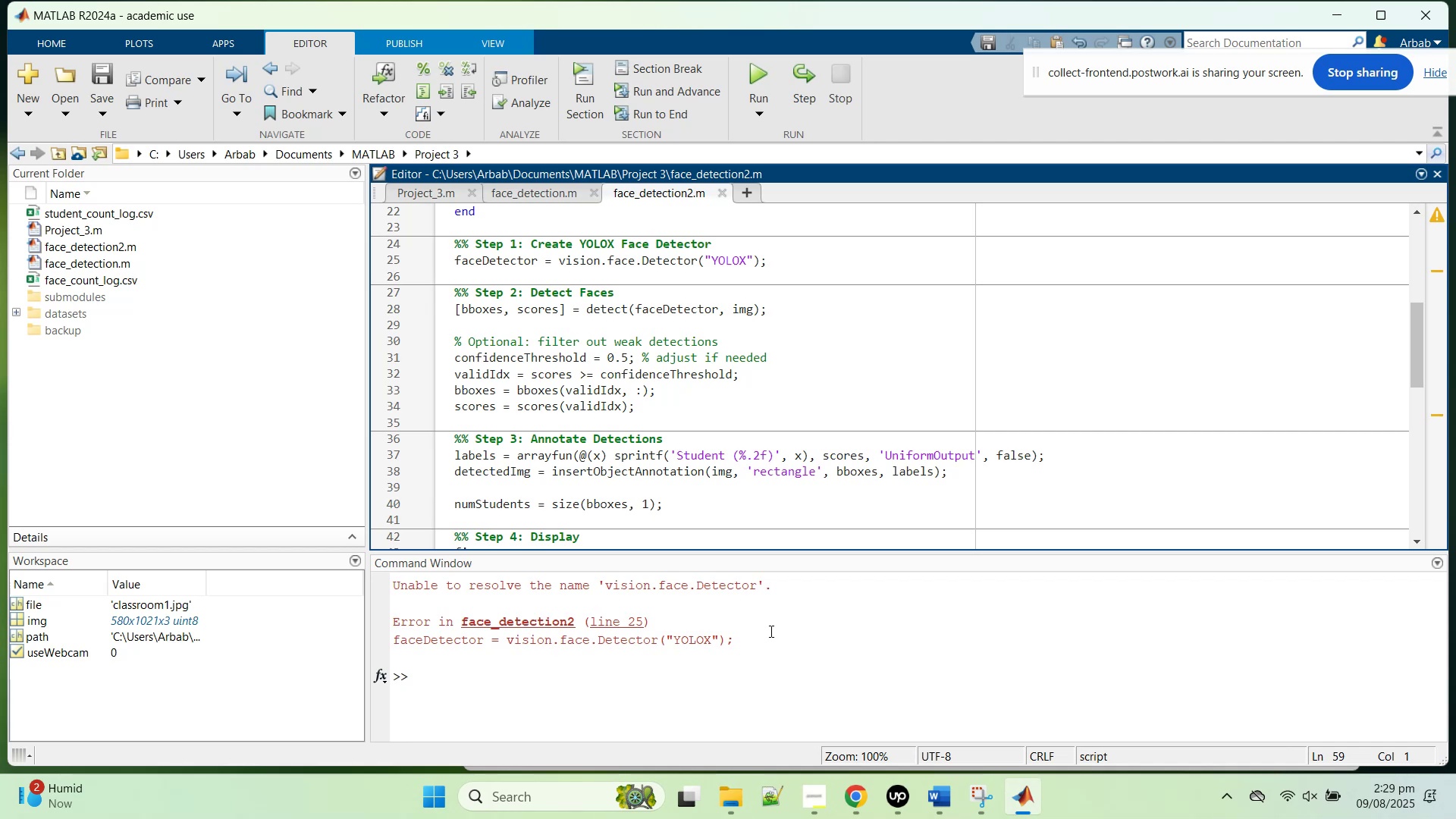 
scroll: coordinate [774, 632], scroll_direction: up, amount: 2.0
 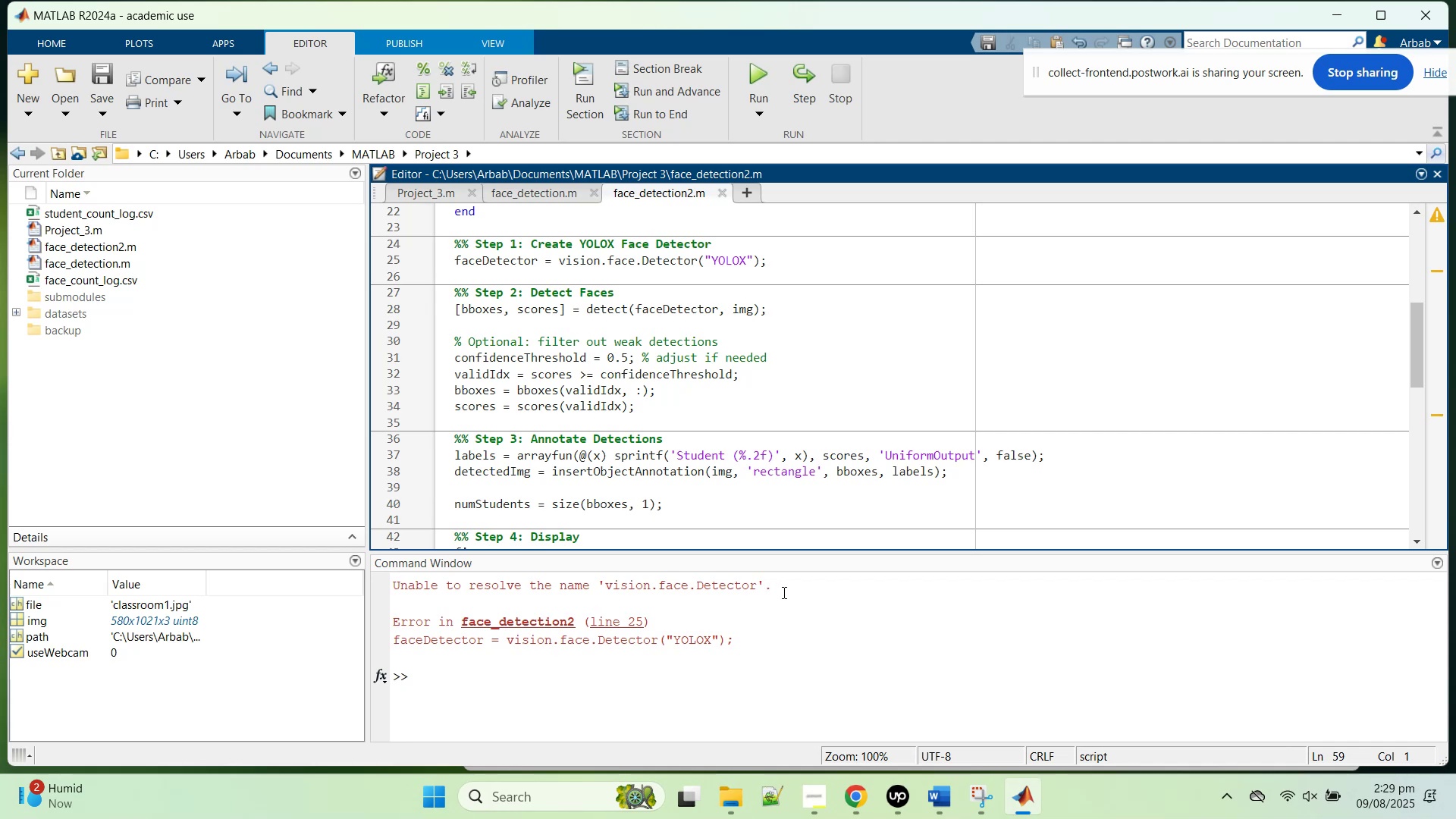 
left_click_drag(start_coordinate=[783, 582], to_coordinate=[391, 570])
 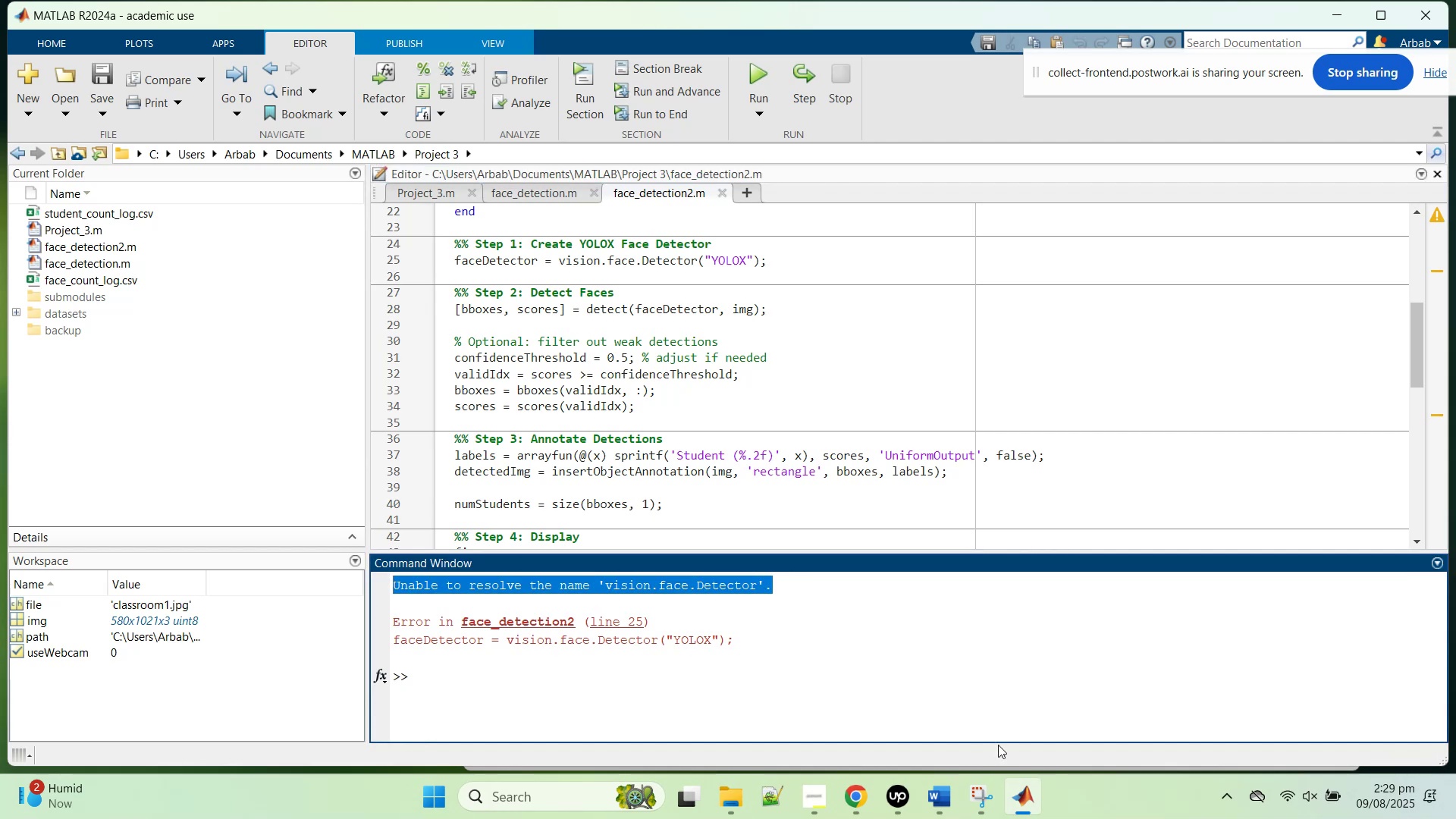 
key(Control+C)
 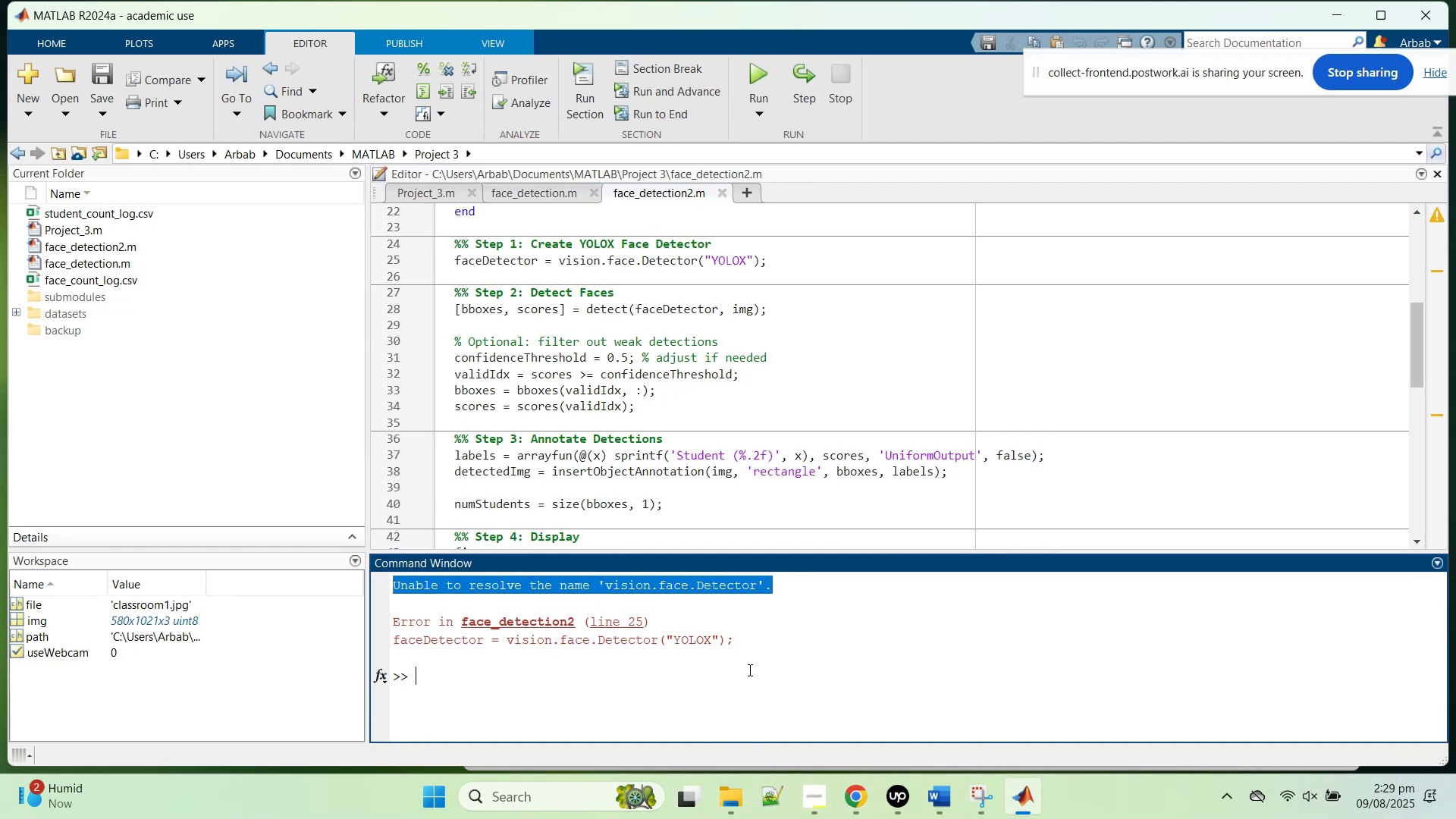 
left_click_drag(start_coordinate=[749, 644], to_coordinate=[377, 582])
 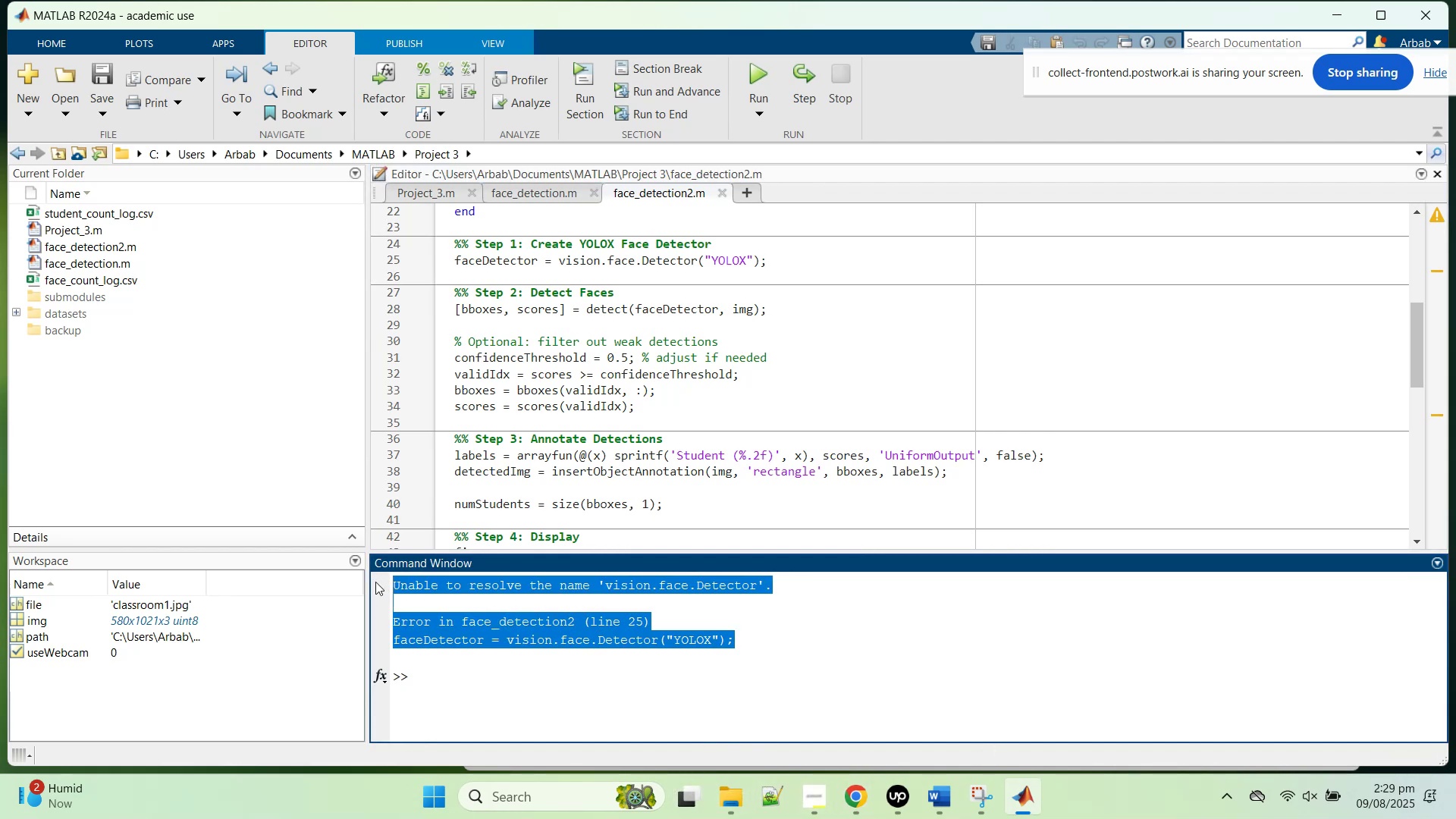 
key(Control+C)
 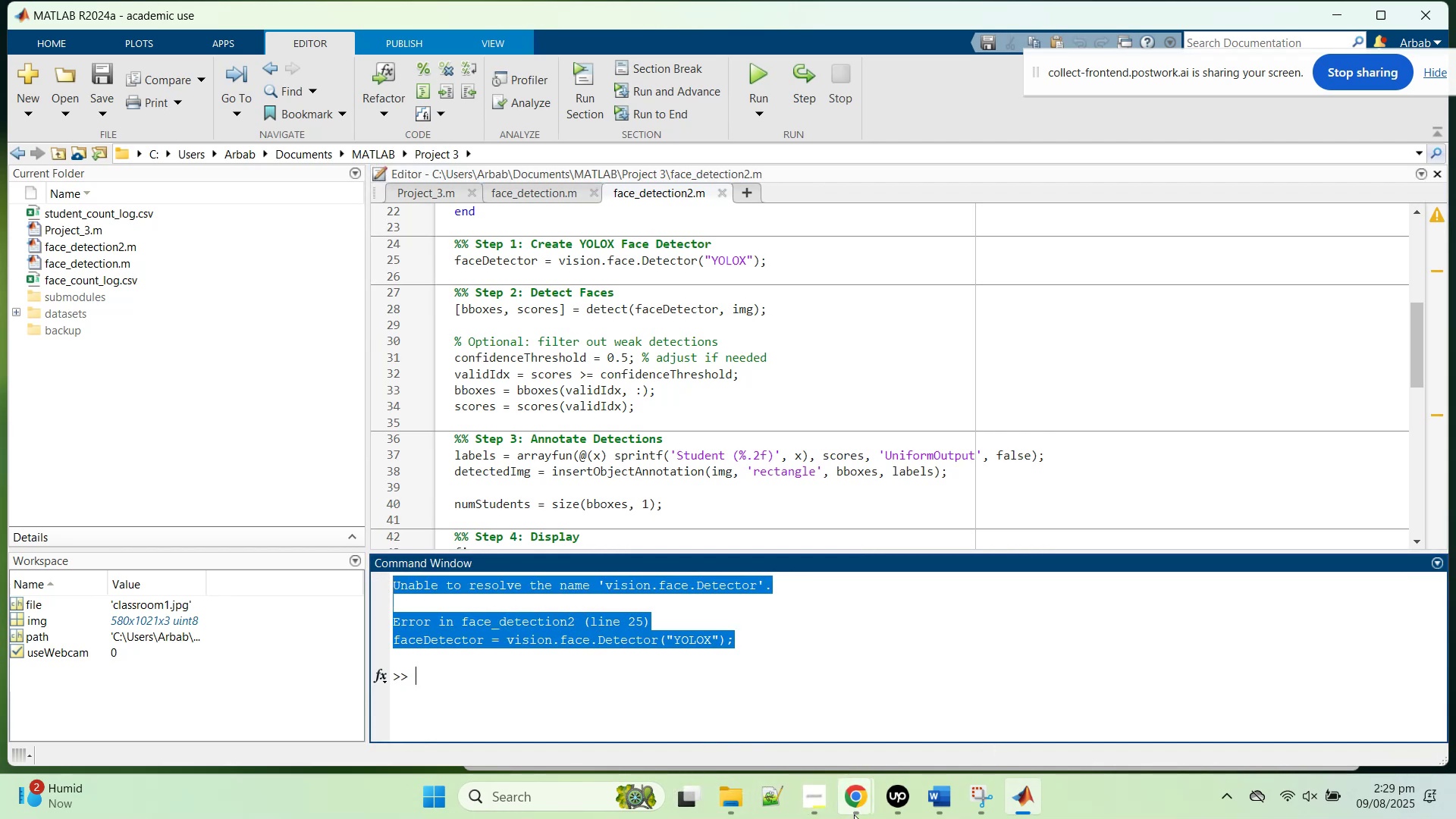 
left_click([854, 814])
 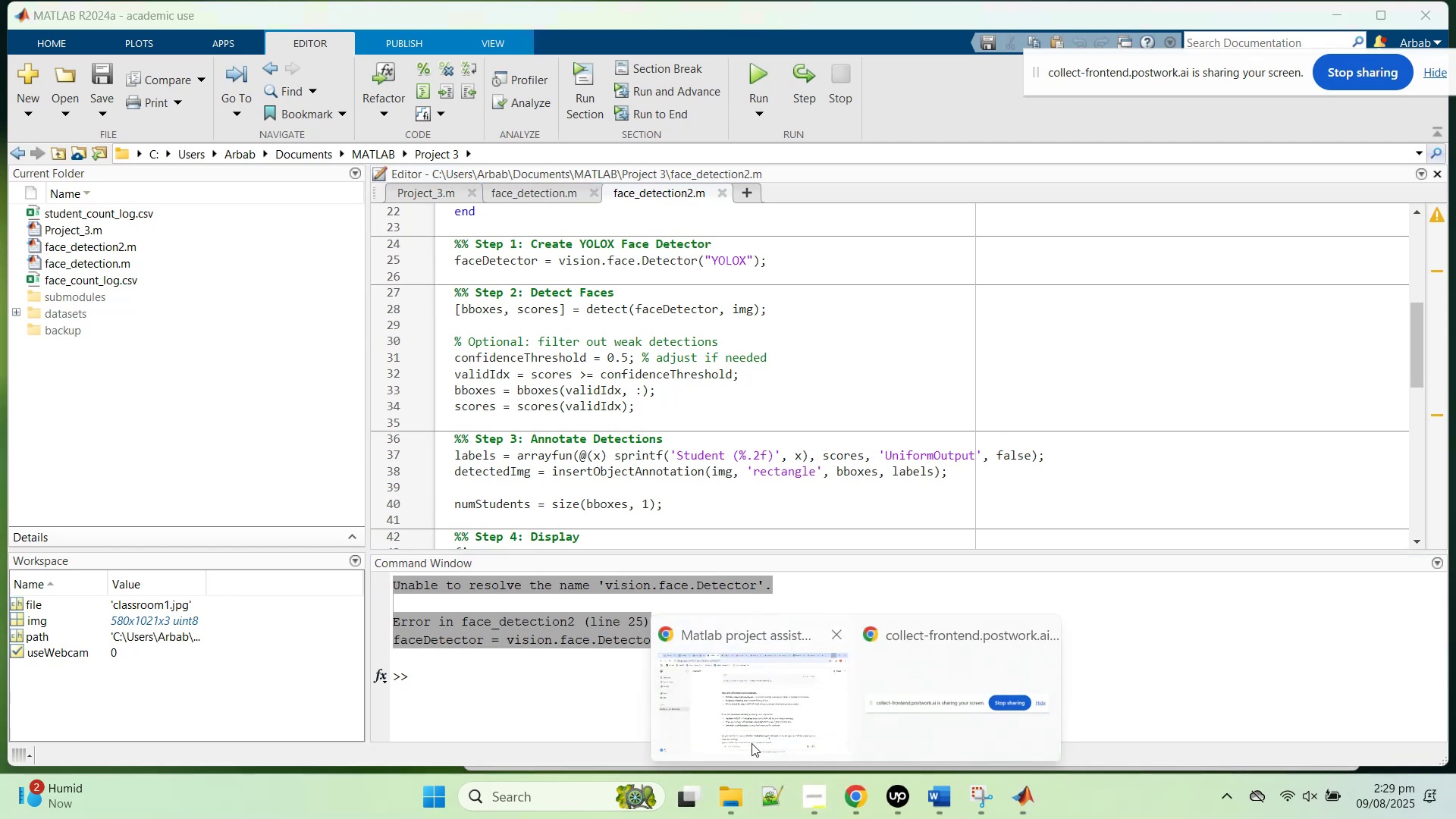 
left_click([748, 739])
 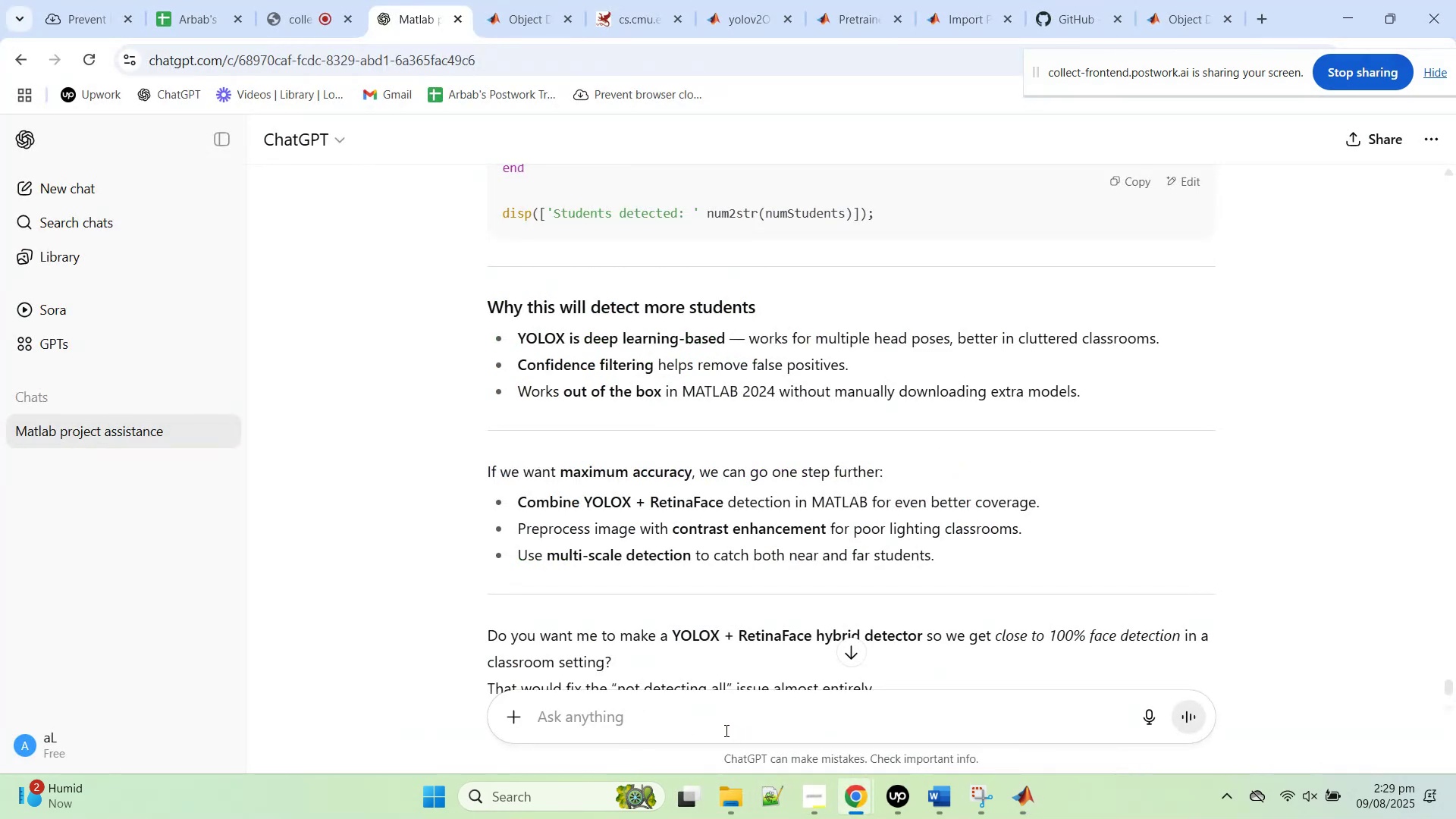 
left_click([719, 726])
 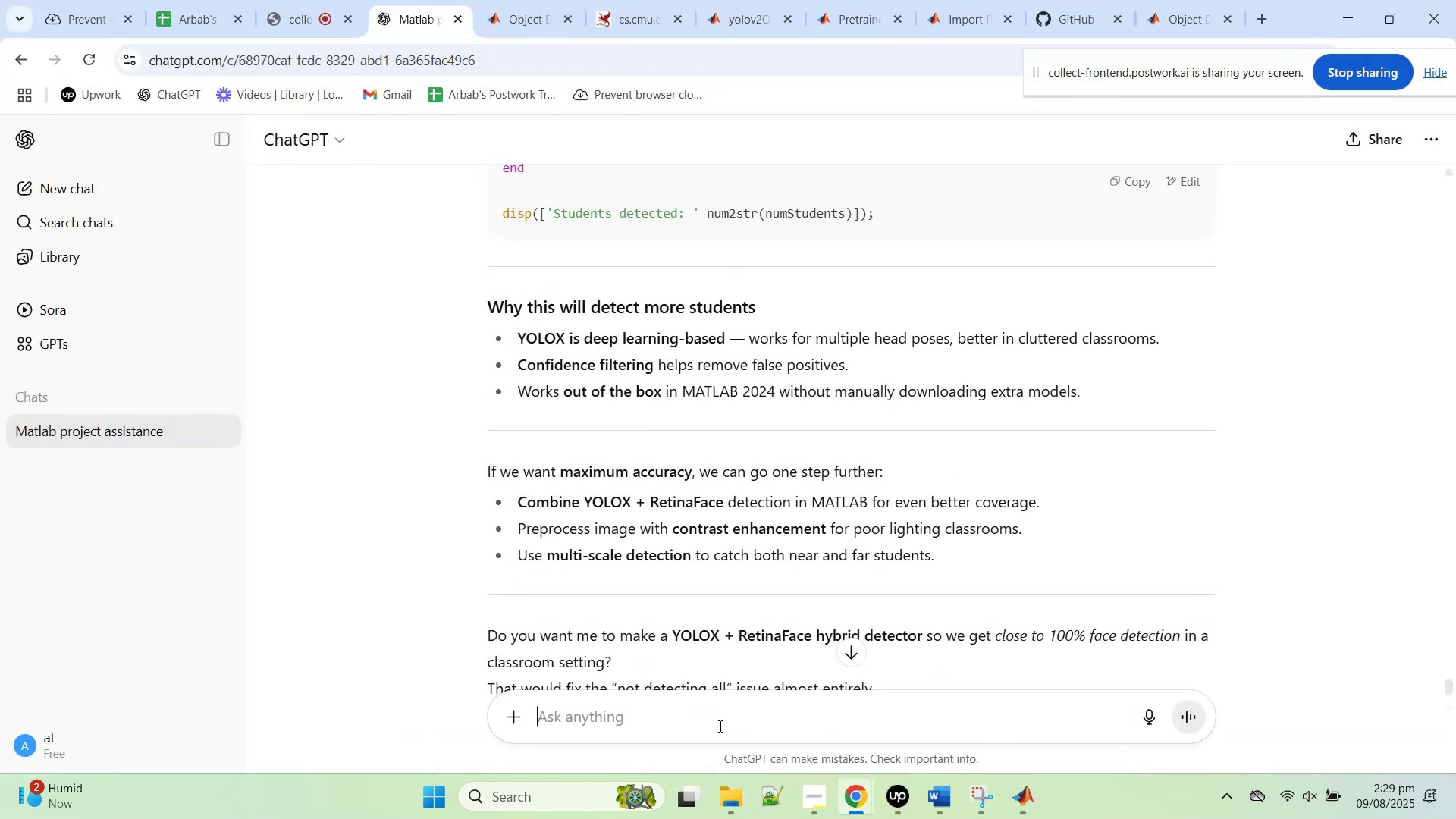 
key(Control+V)
 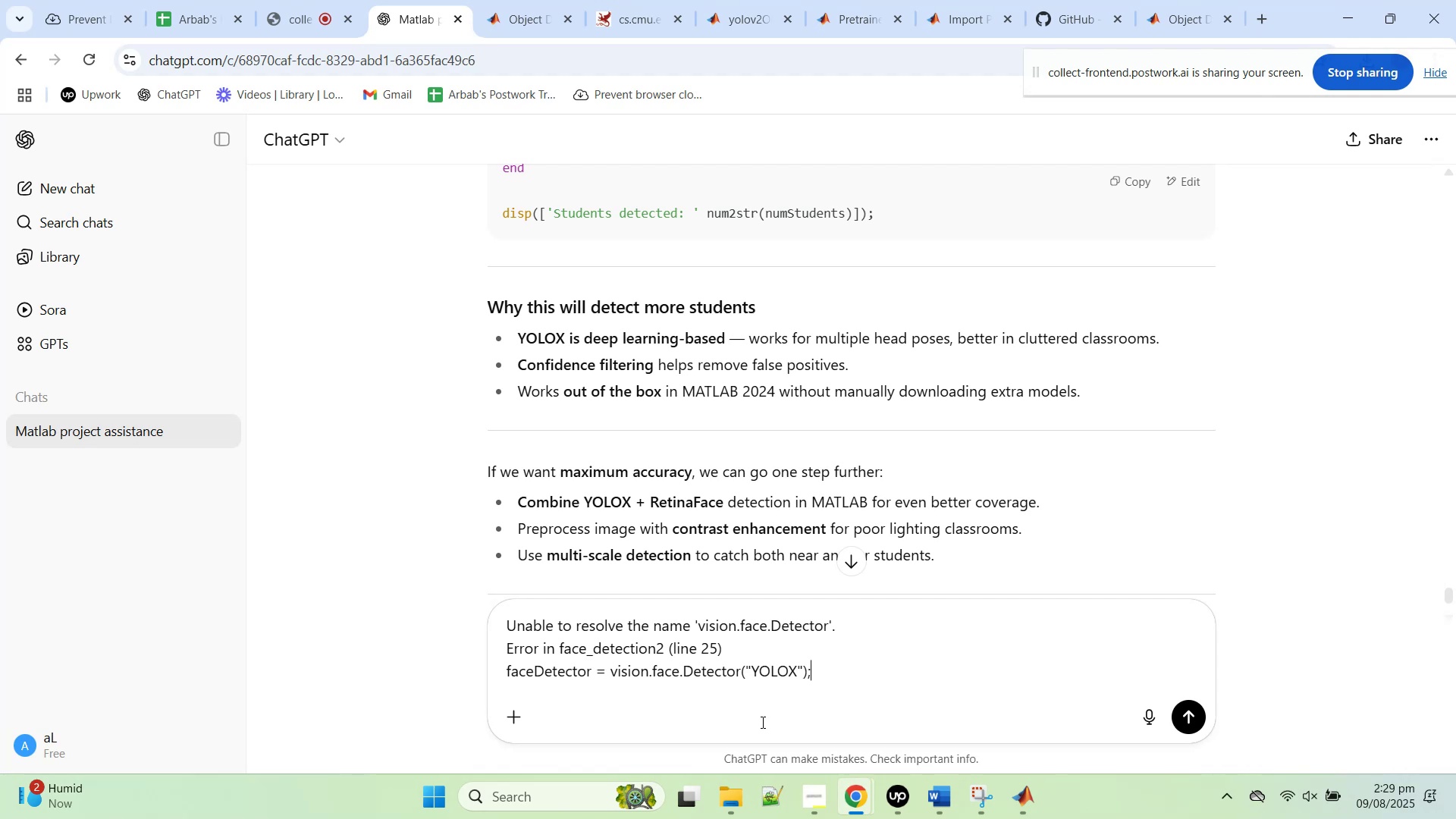 
key(Enter)
 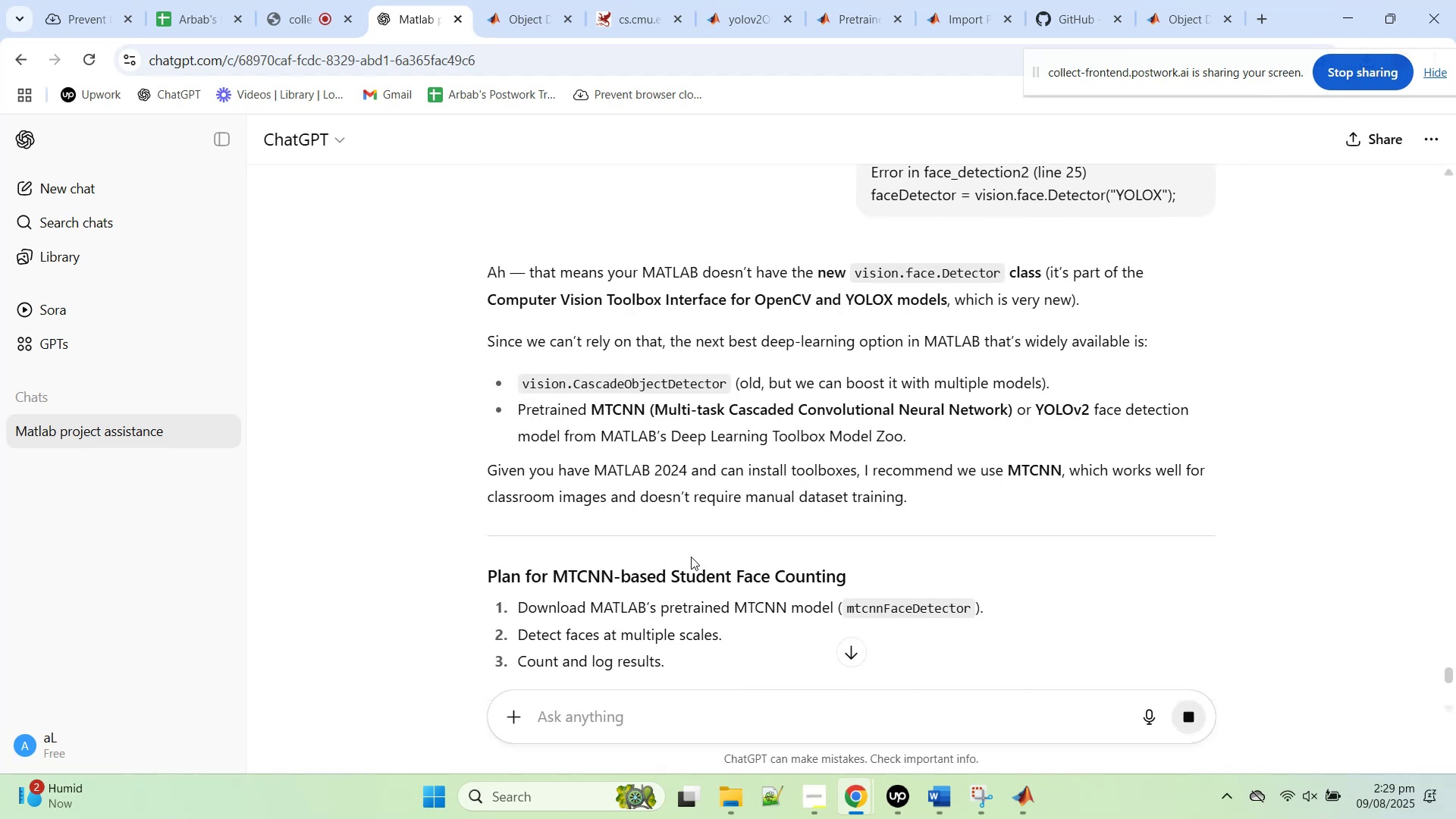 
wait(11.39)
 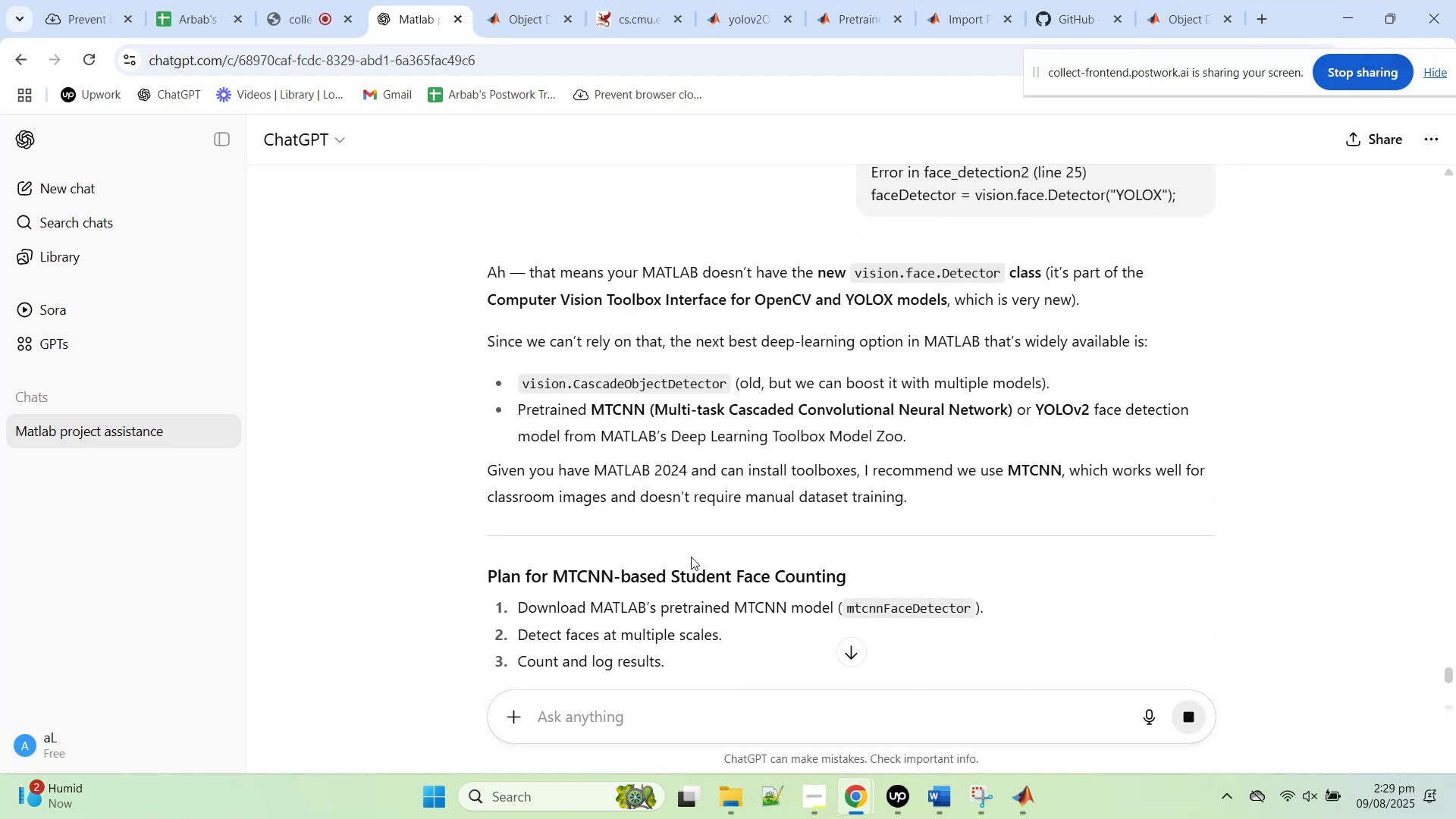 
scroll: coordinate [717, 445], scroll_direction: down, amount: 5.0
 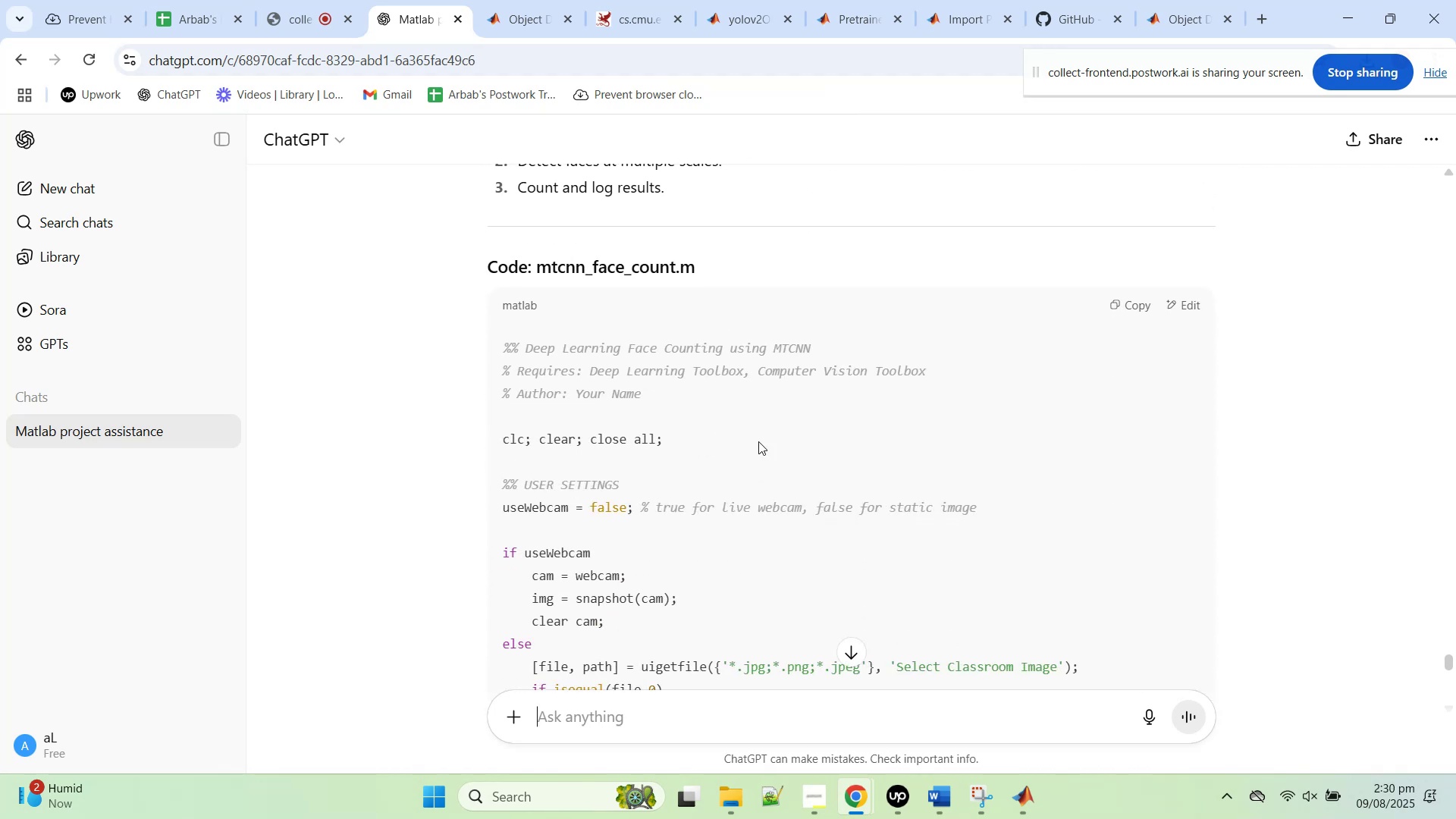 
left_click([1129, 306])
 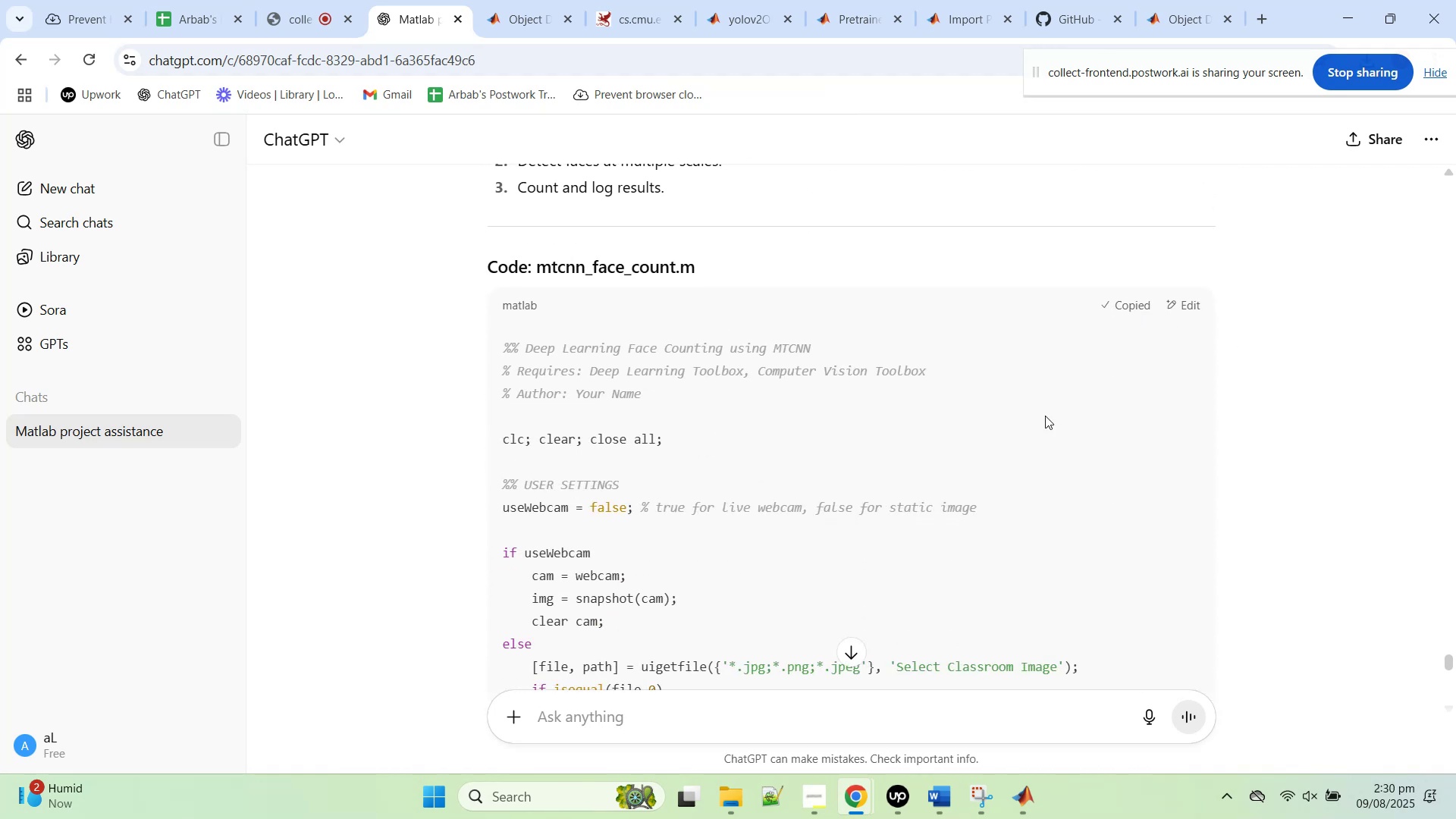 
scroll: coordinate [780, 610], scroll_direction: up, amount: 7.0
 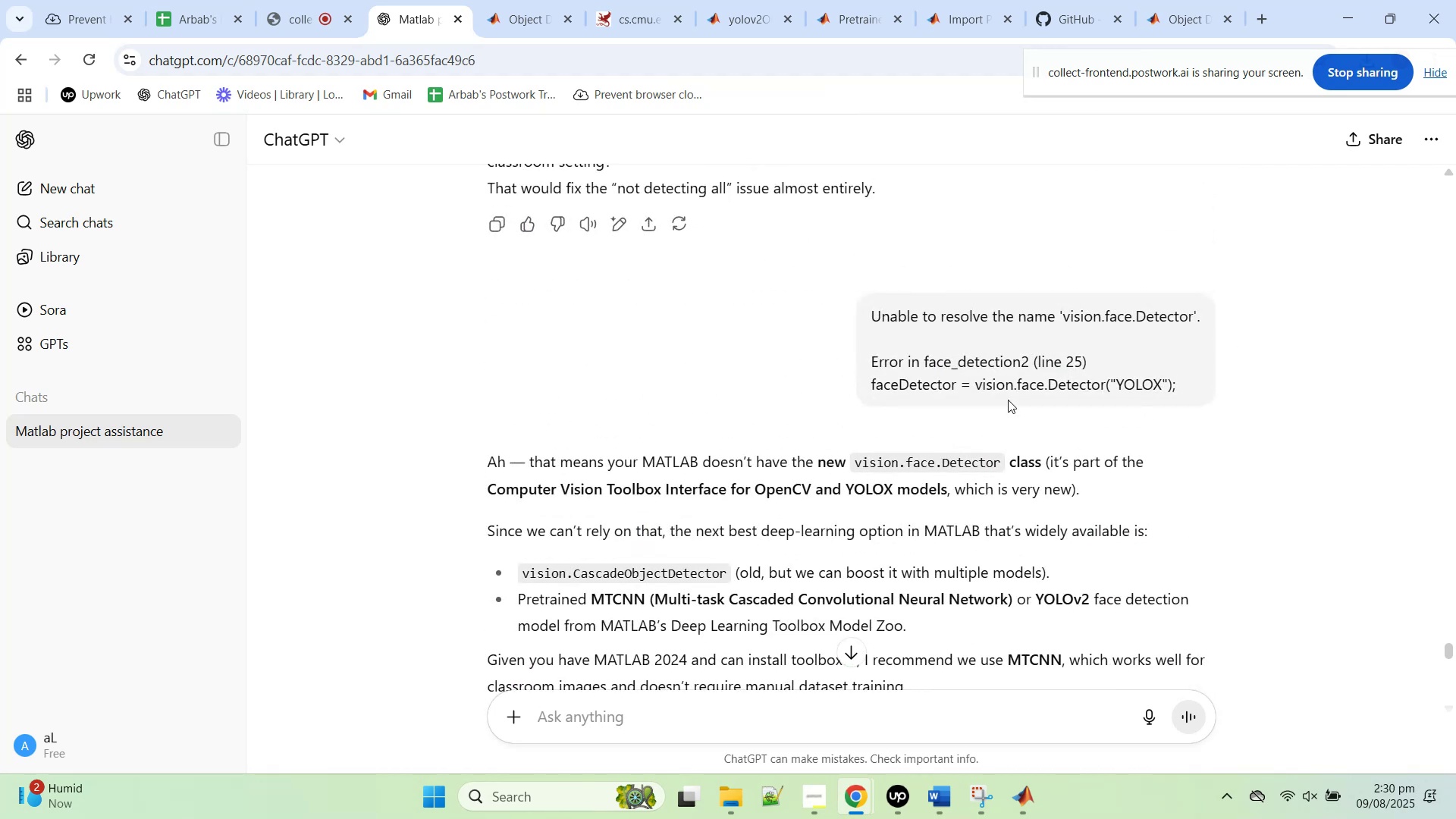 
double_click([1149, 309])
 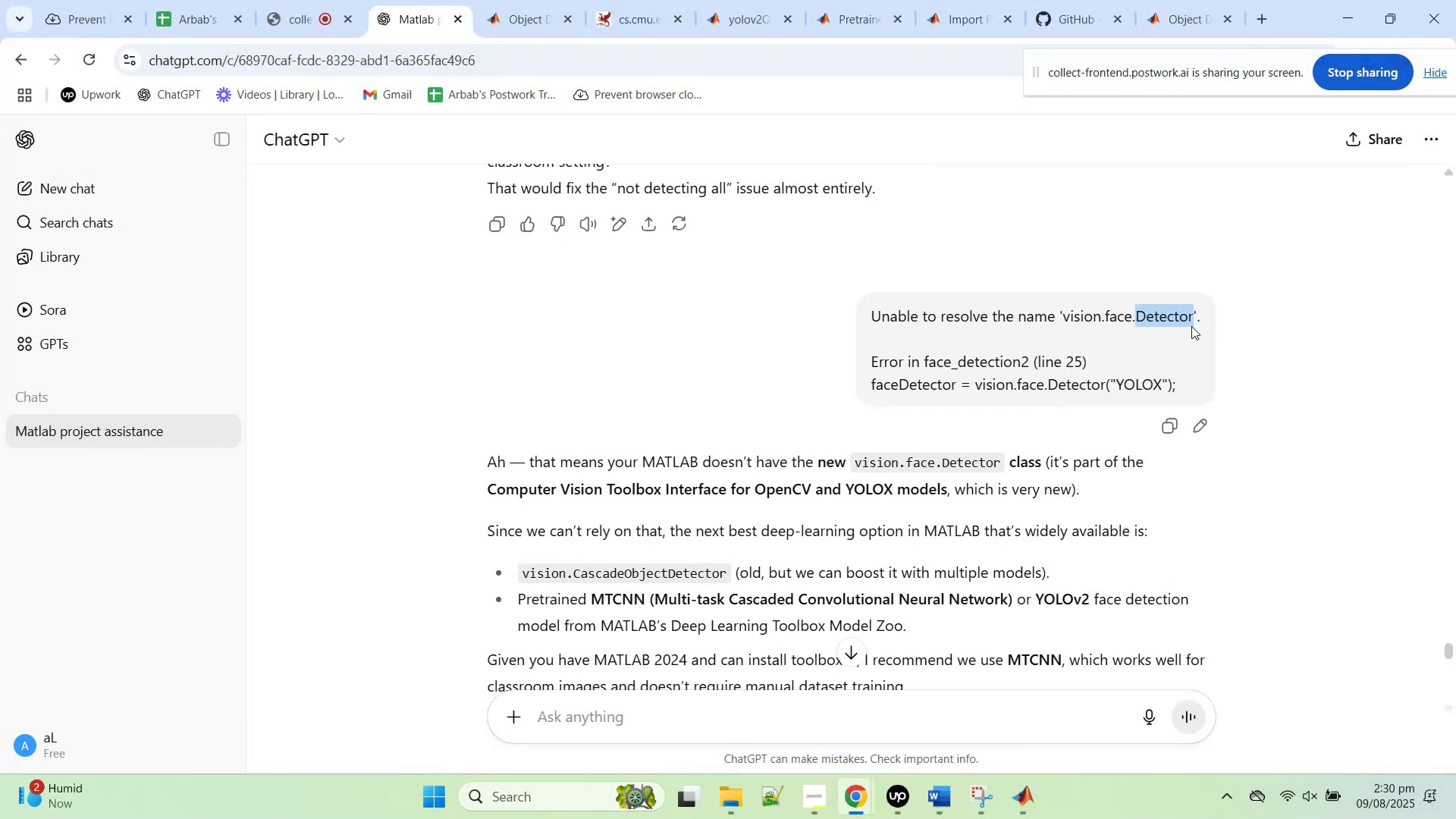 
left_click([1185, 322])
 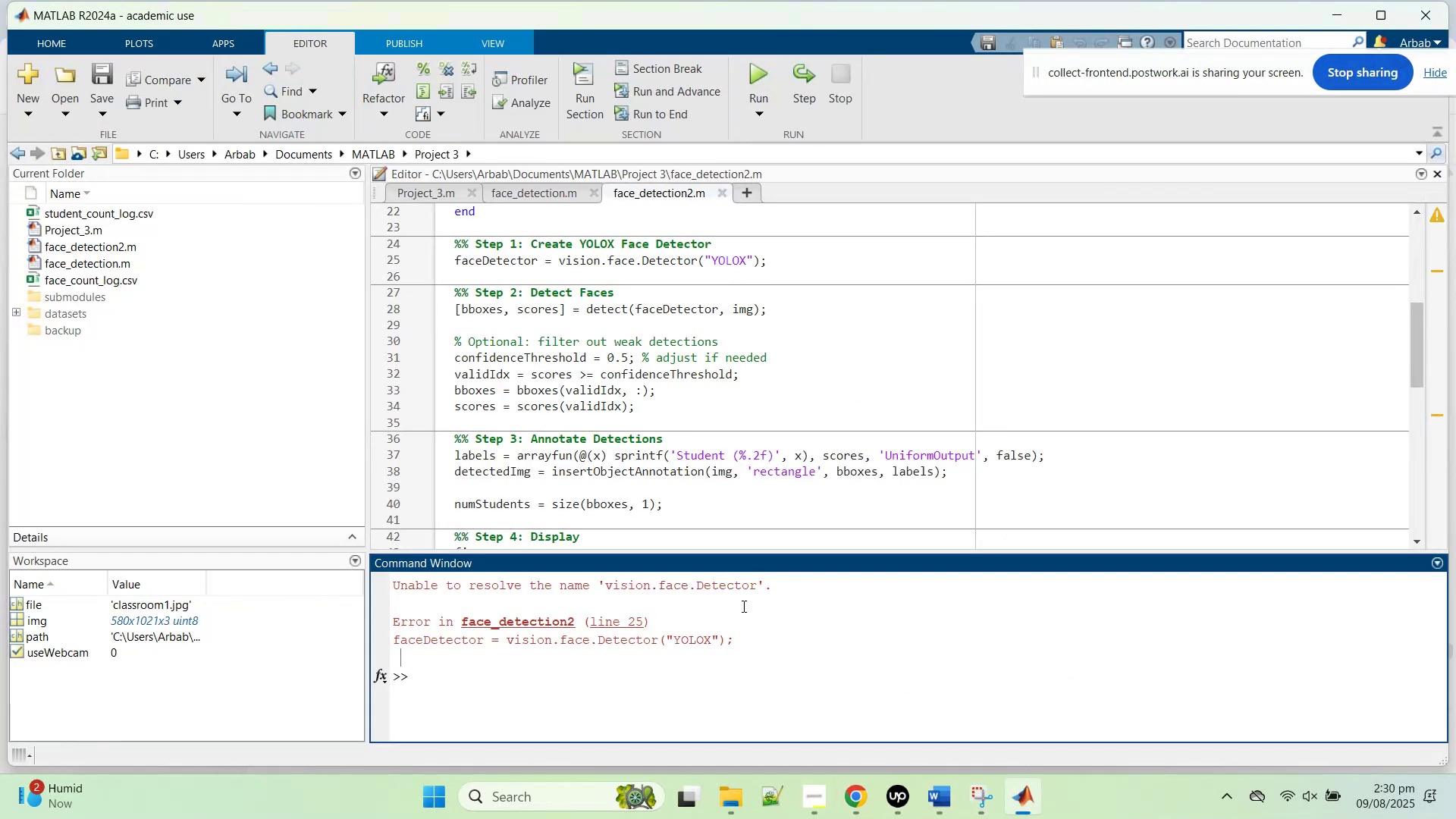 
left_click_drag(start_coordinate=[763, 584], to_coordinate=[604, 591])
 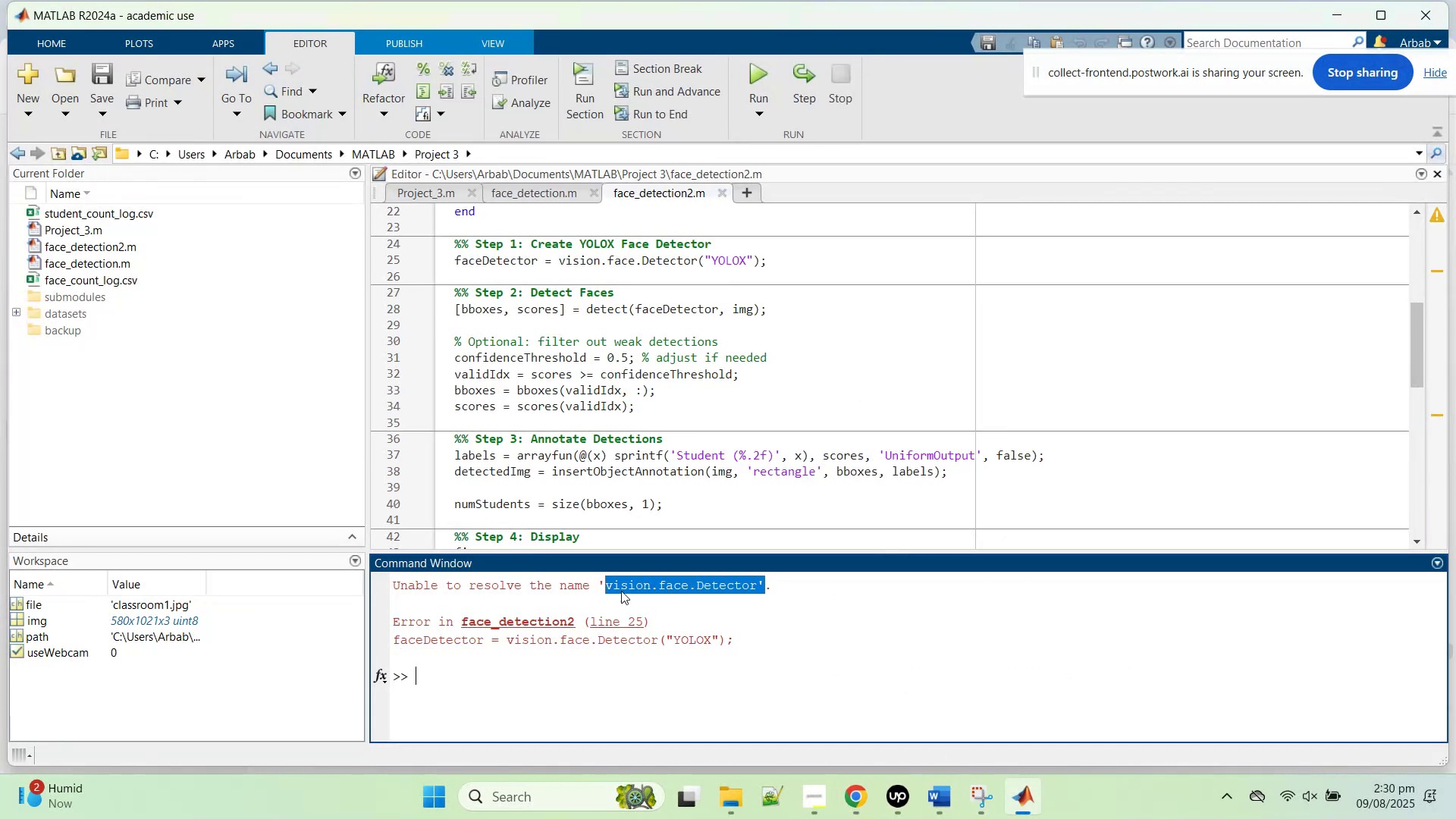 
key(Control+C)
 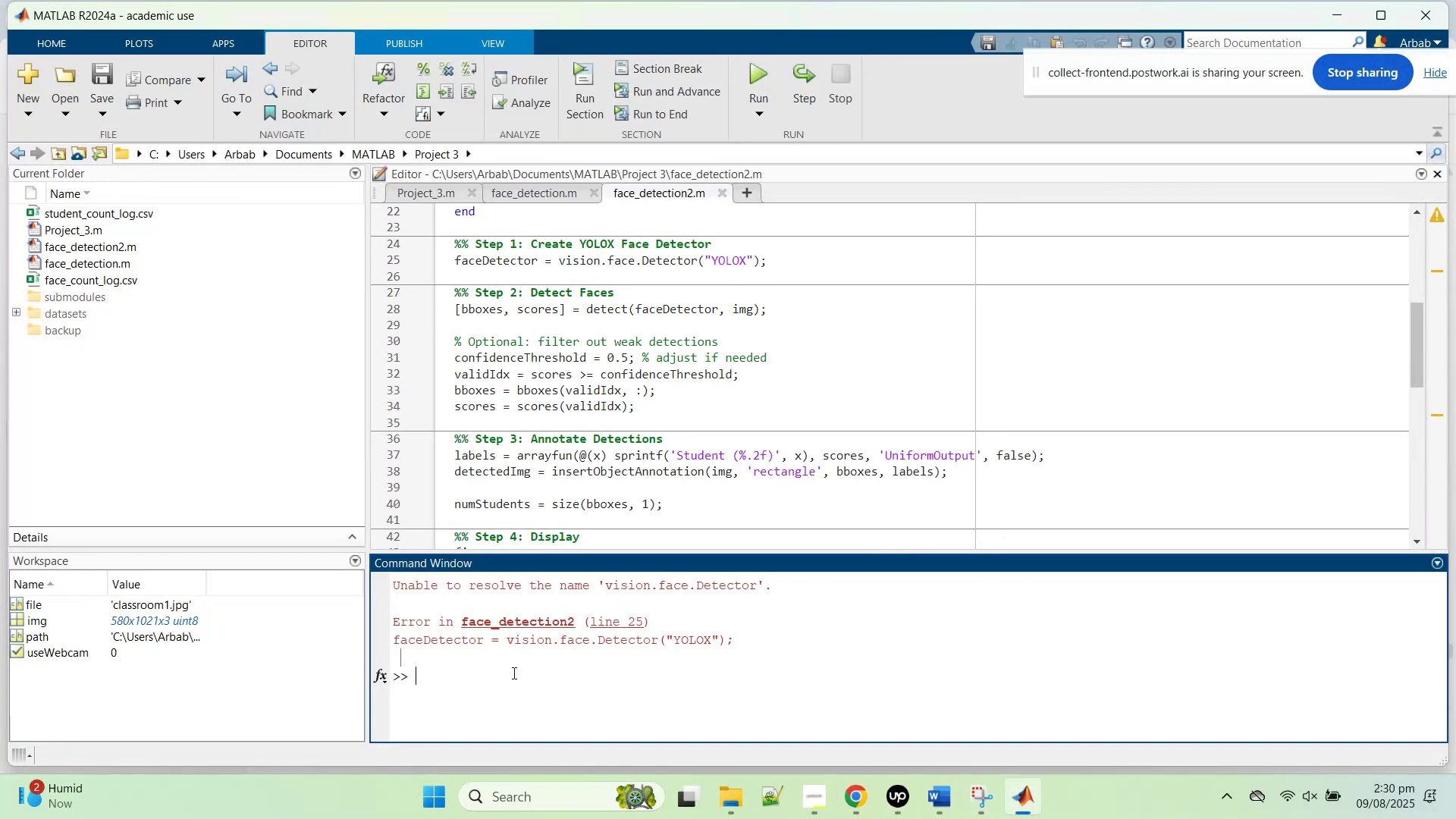 
double_click([513, 686])
 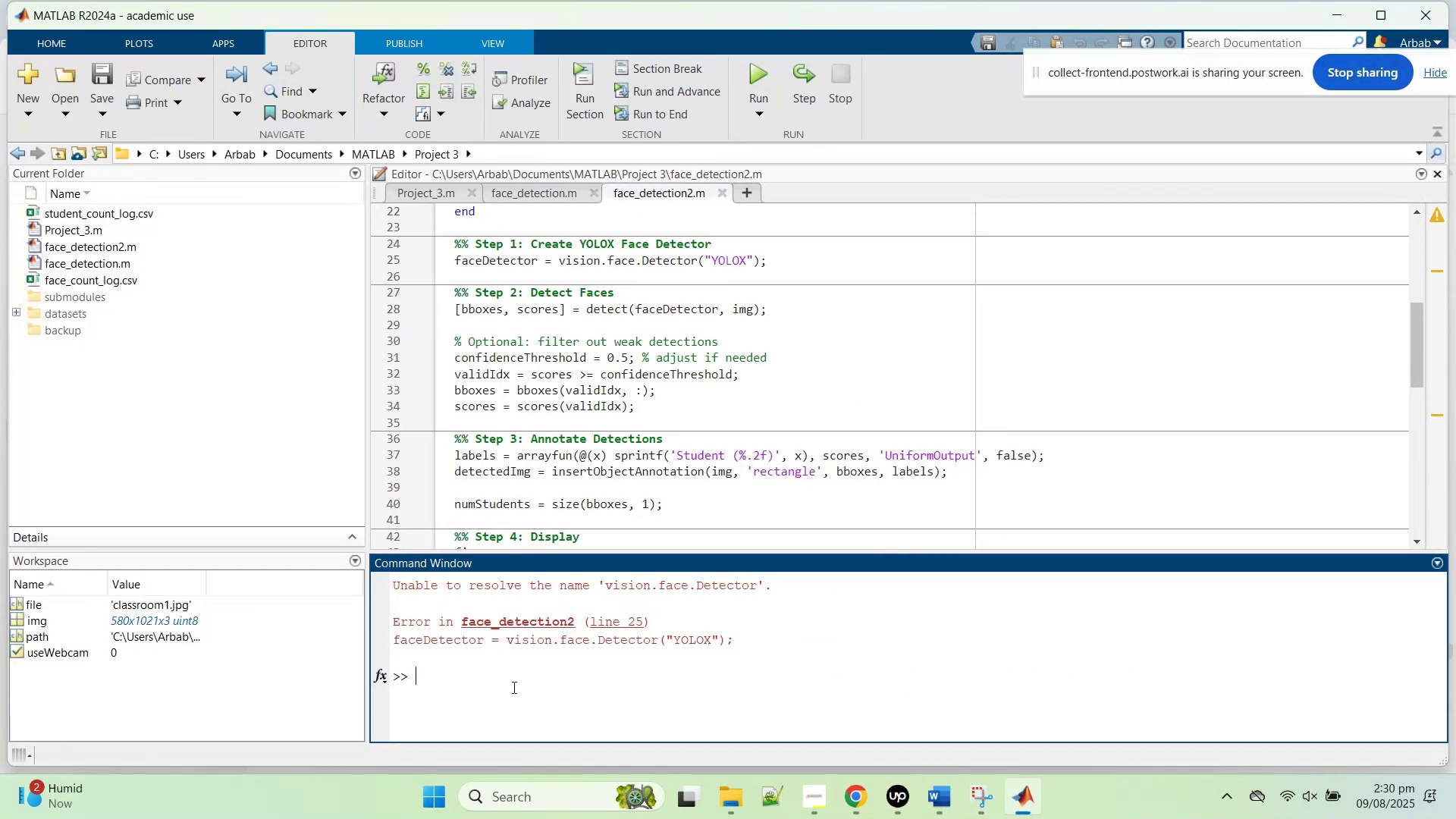 
hold_key(key=ControlLeft, duration=0.74)
 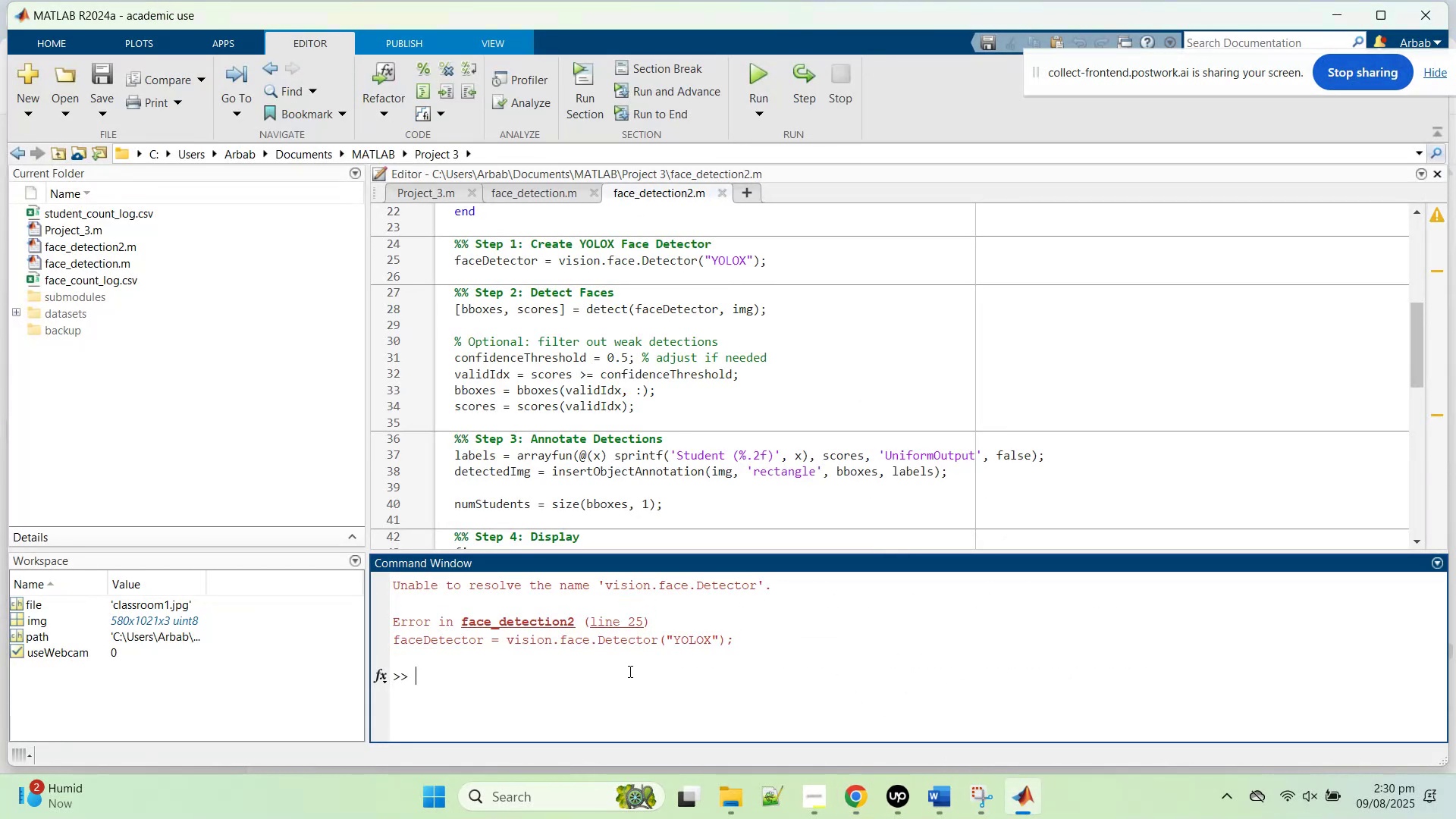 
key(Control+V)
 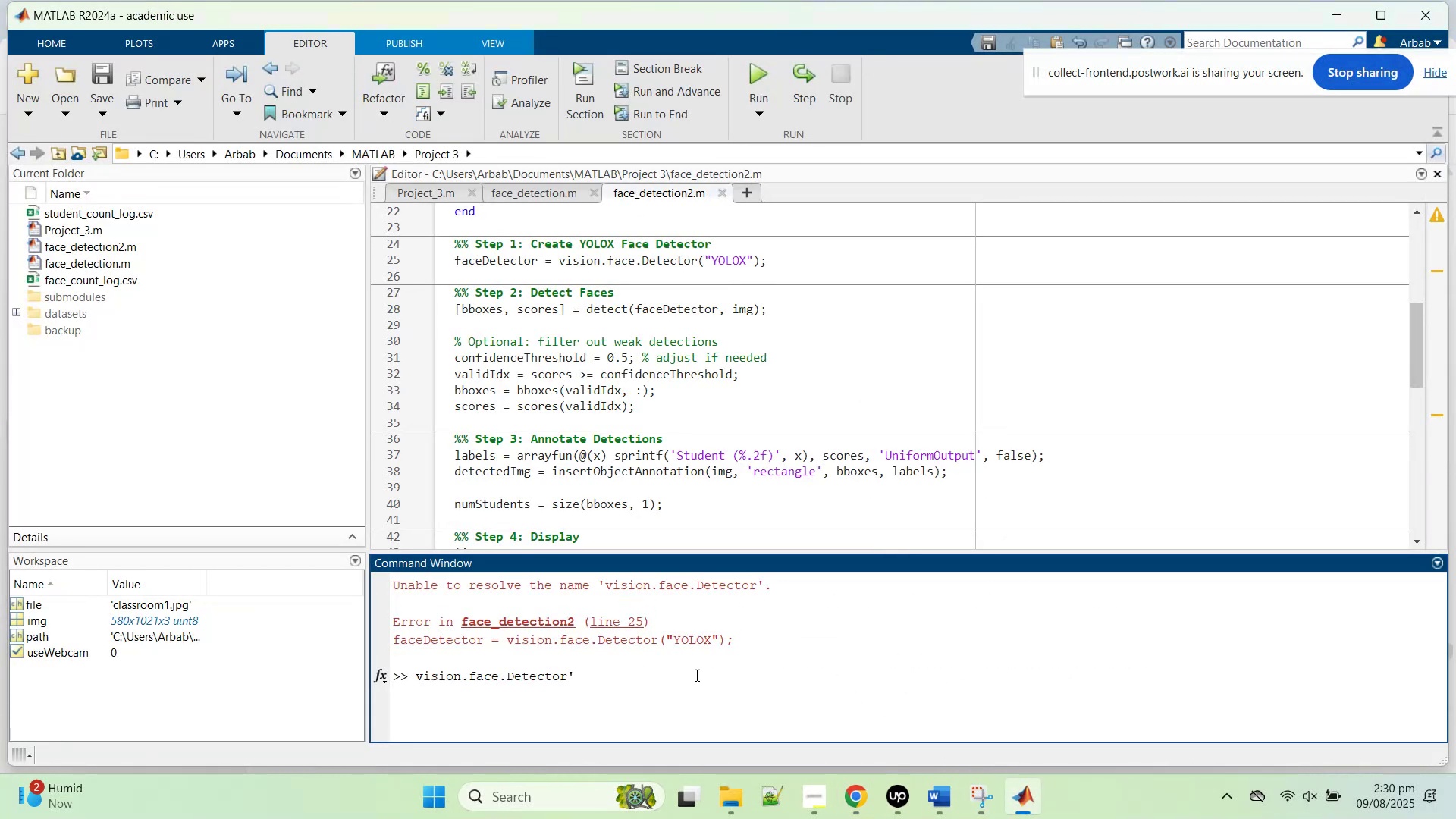 
key(Backspace)
key(Tab)
key(Backspace)
type(vc)
key(Backspace)
type(ision.)
key(Tab)
key(Tab)
key(Tab)
key(Tab)
key(Backspace)
 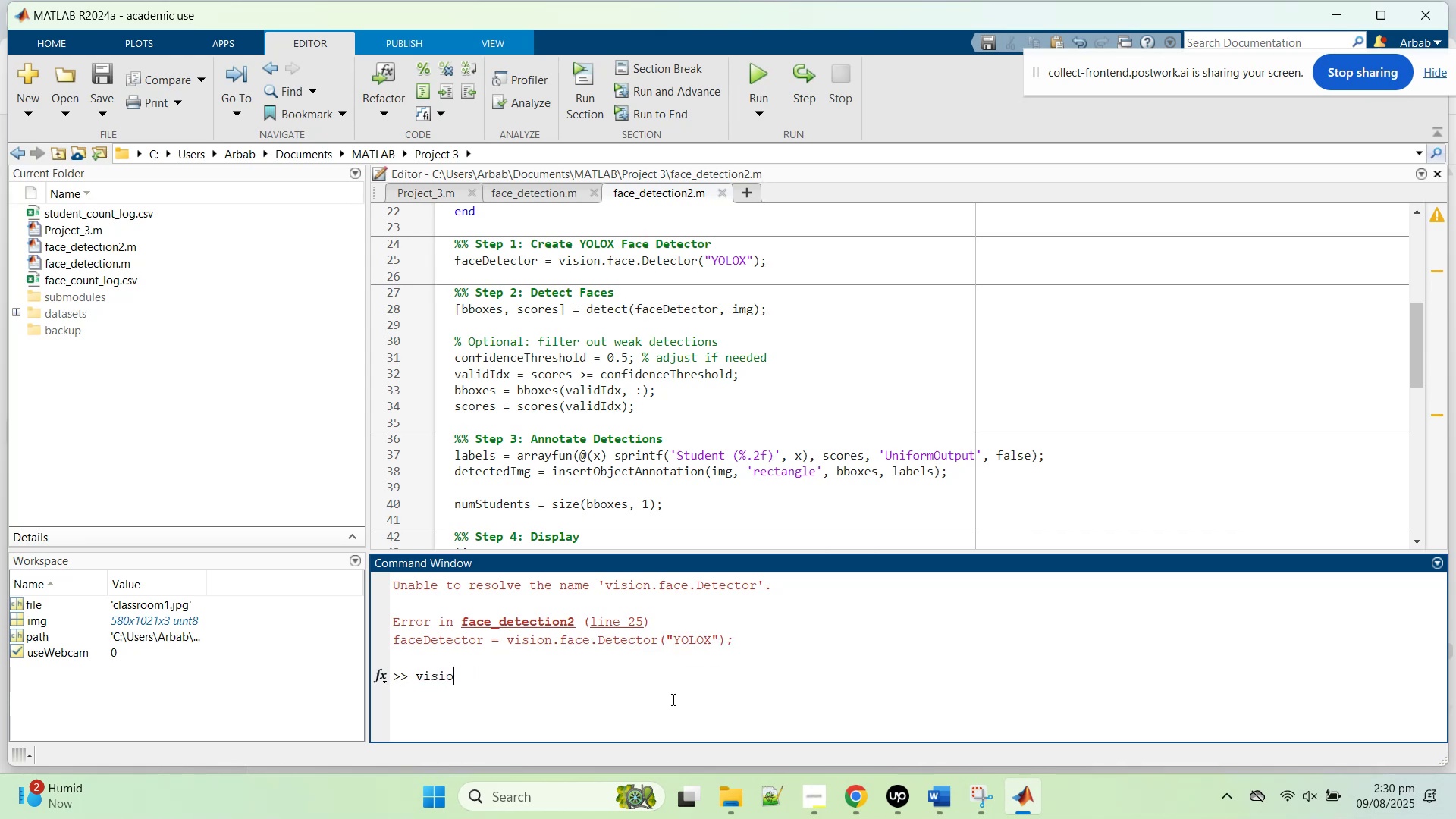 
hold_key(key=Backspace, duration=1.19)
 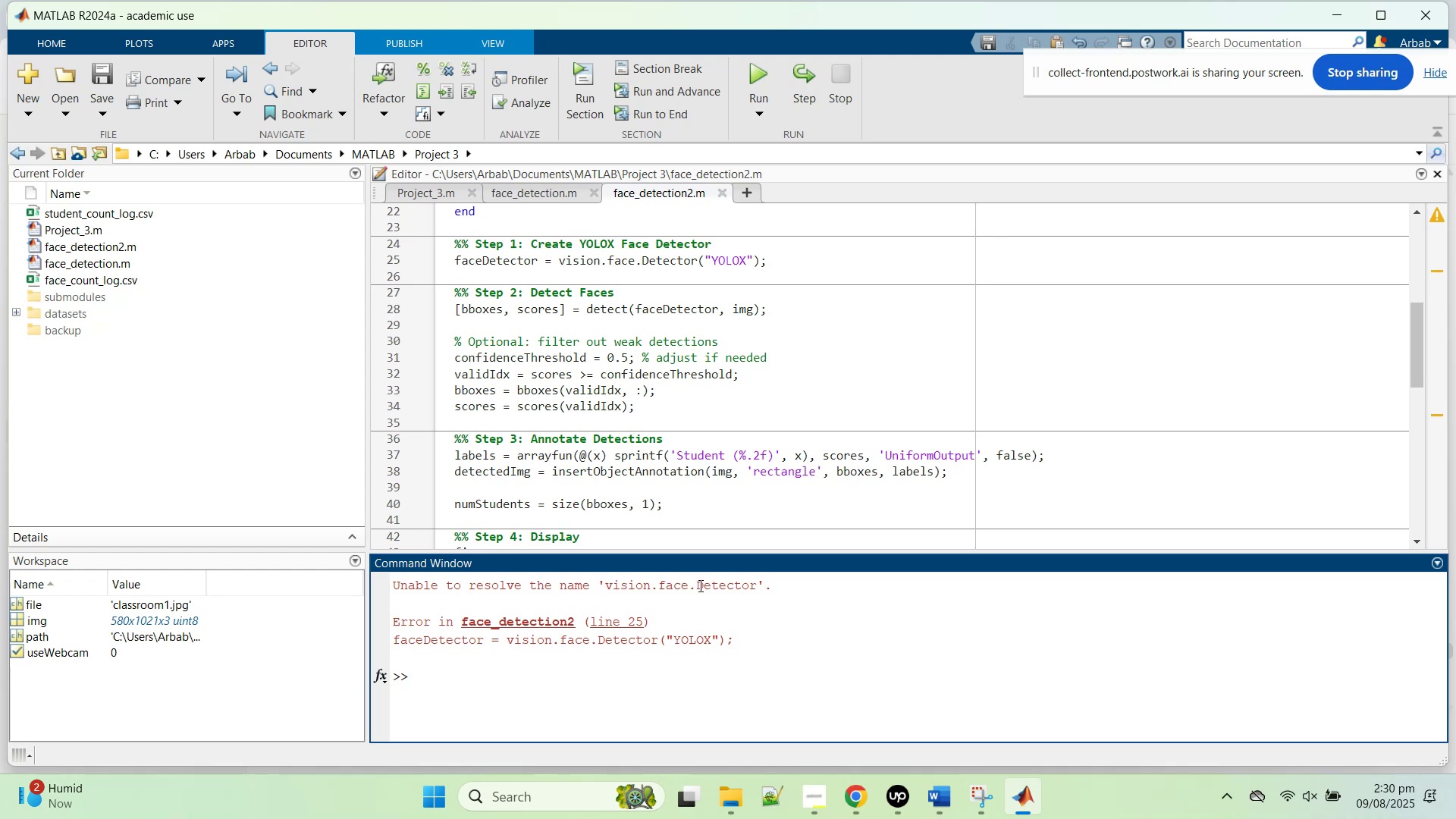 
left_click([683, 515])
 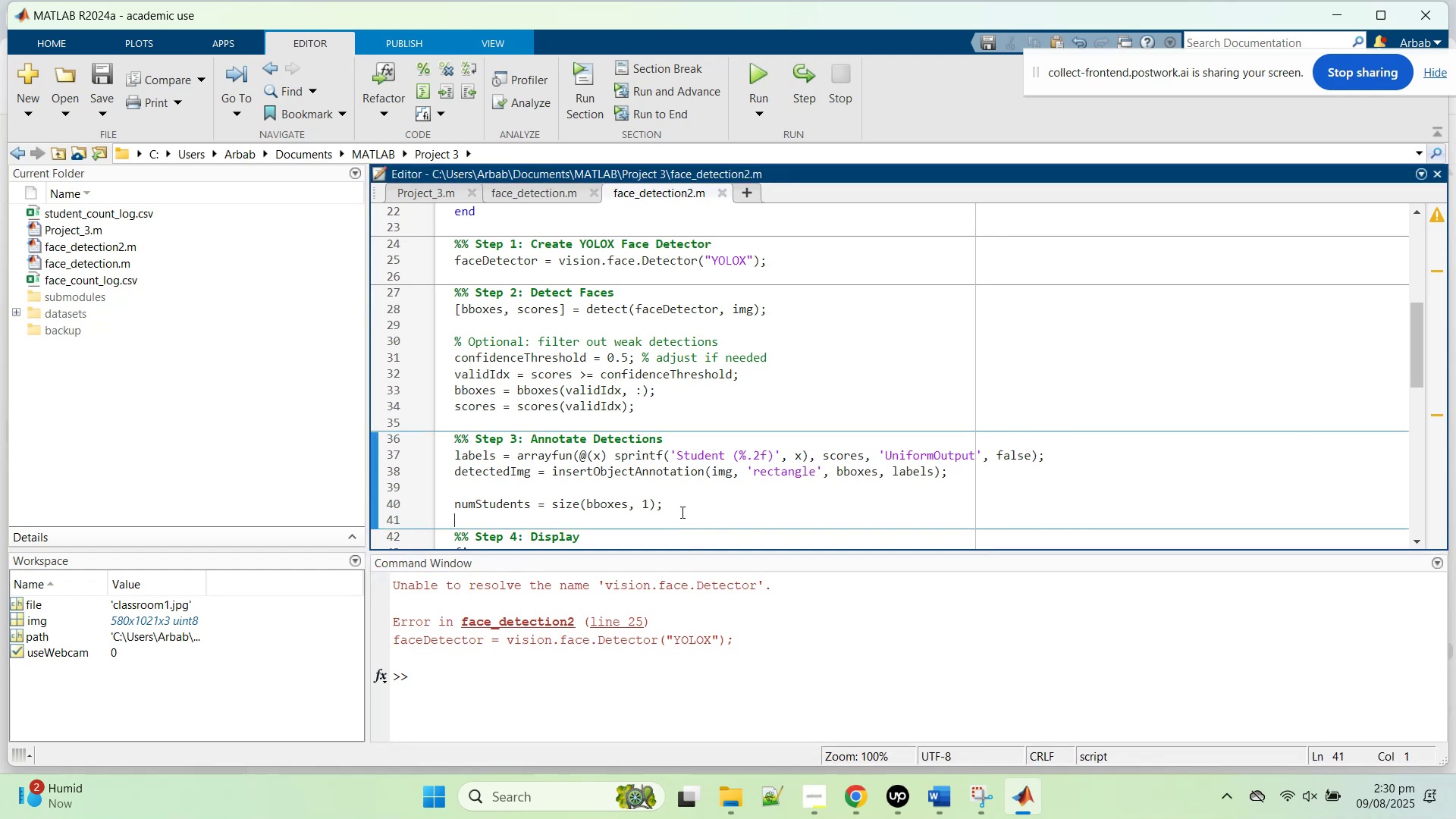 
type(vision)
key(Backspace)
 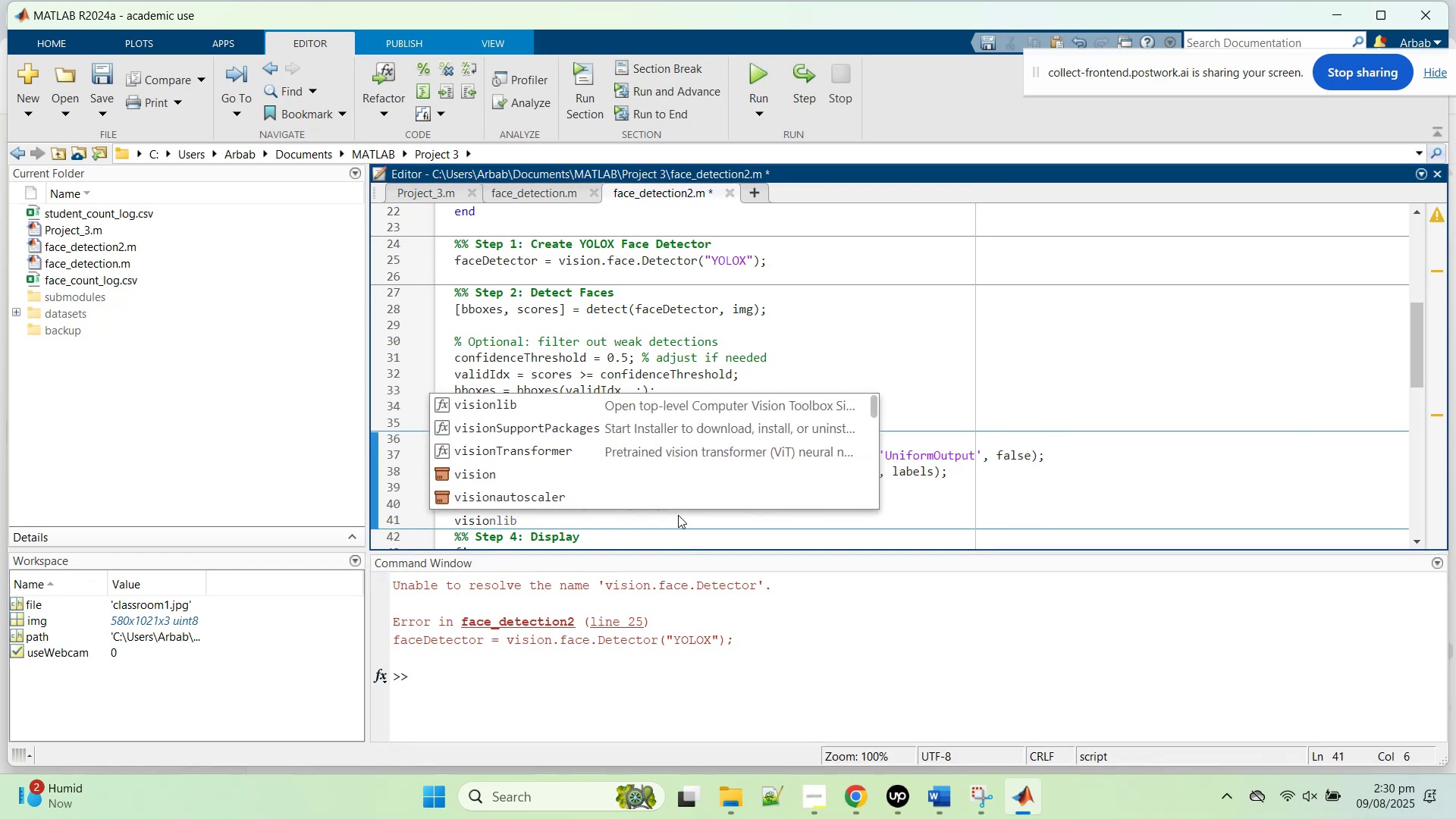 
key(ArrowDown)
 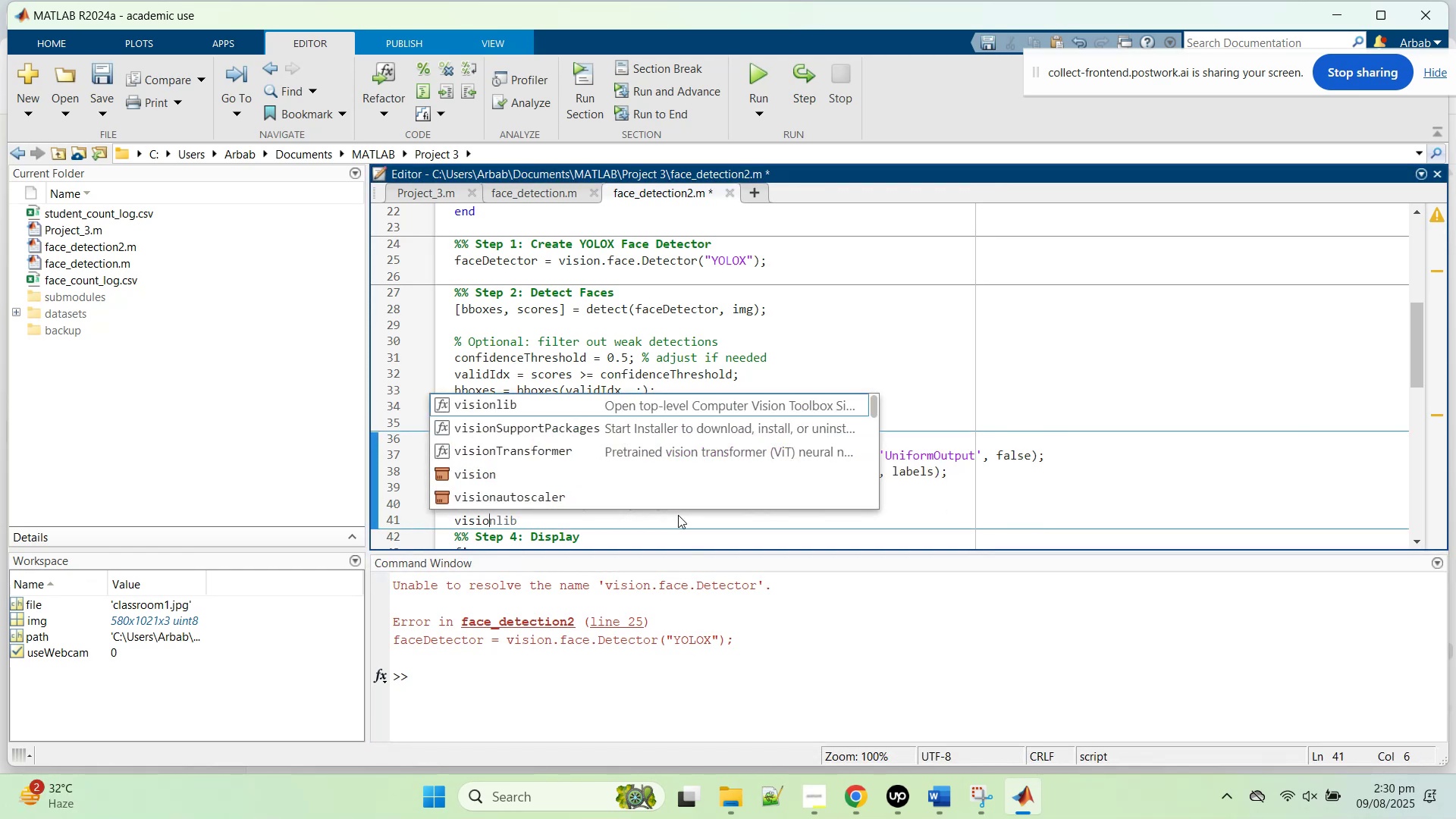 
key(ArrowDown)
 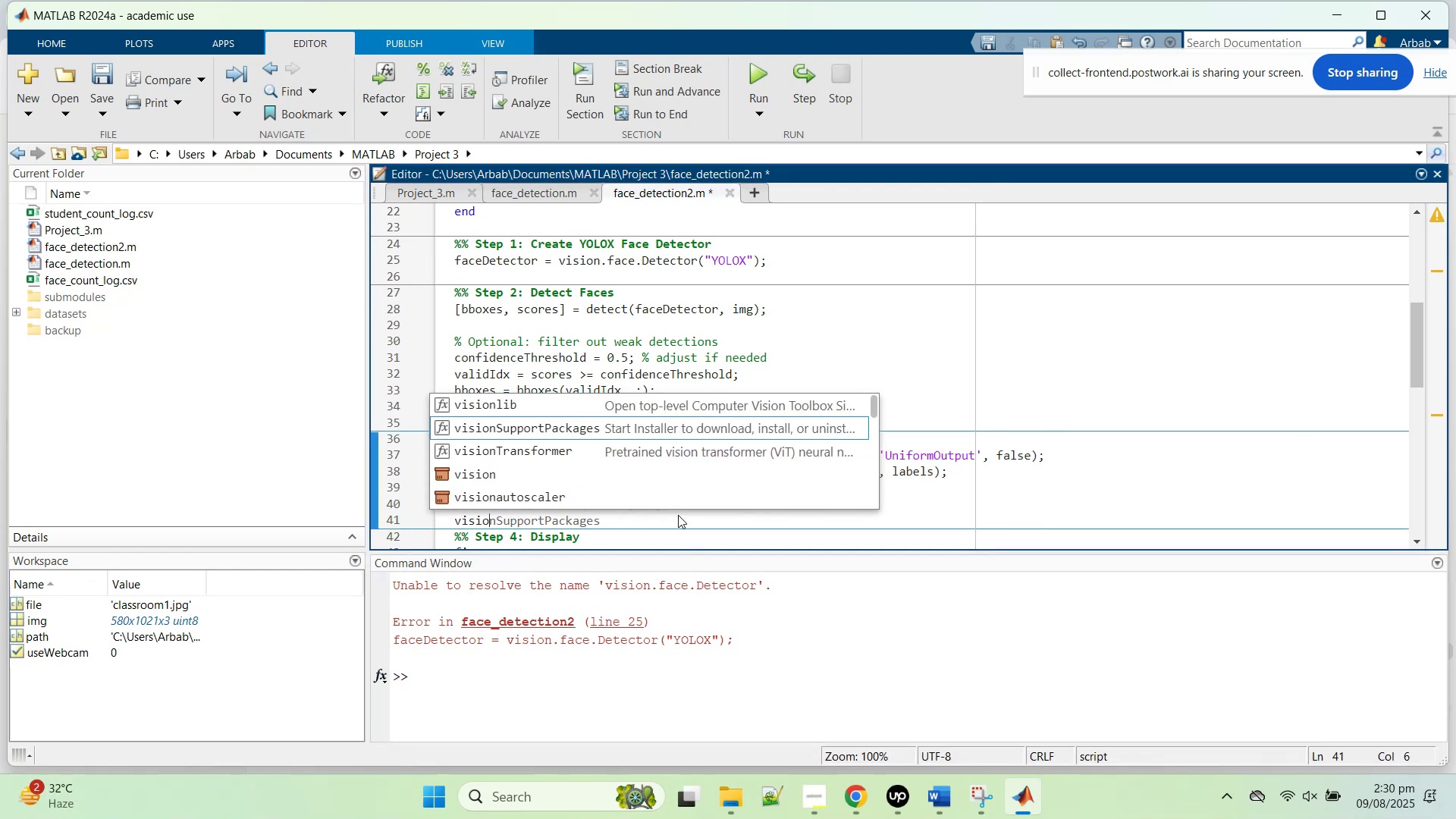 
key(ArrowDown)
 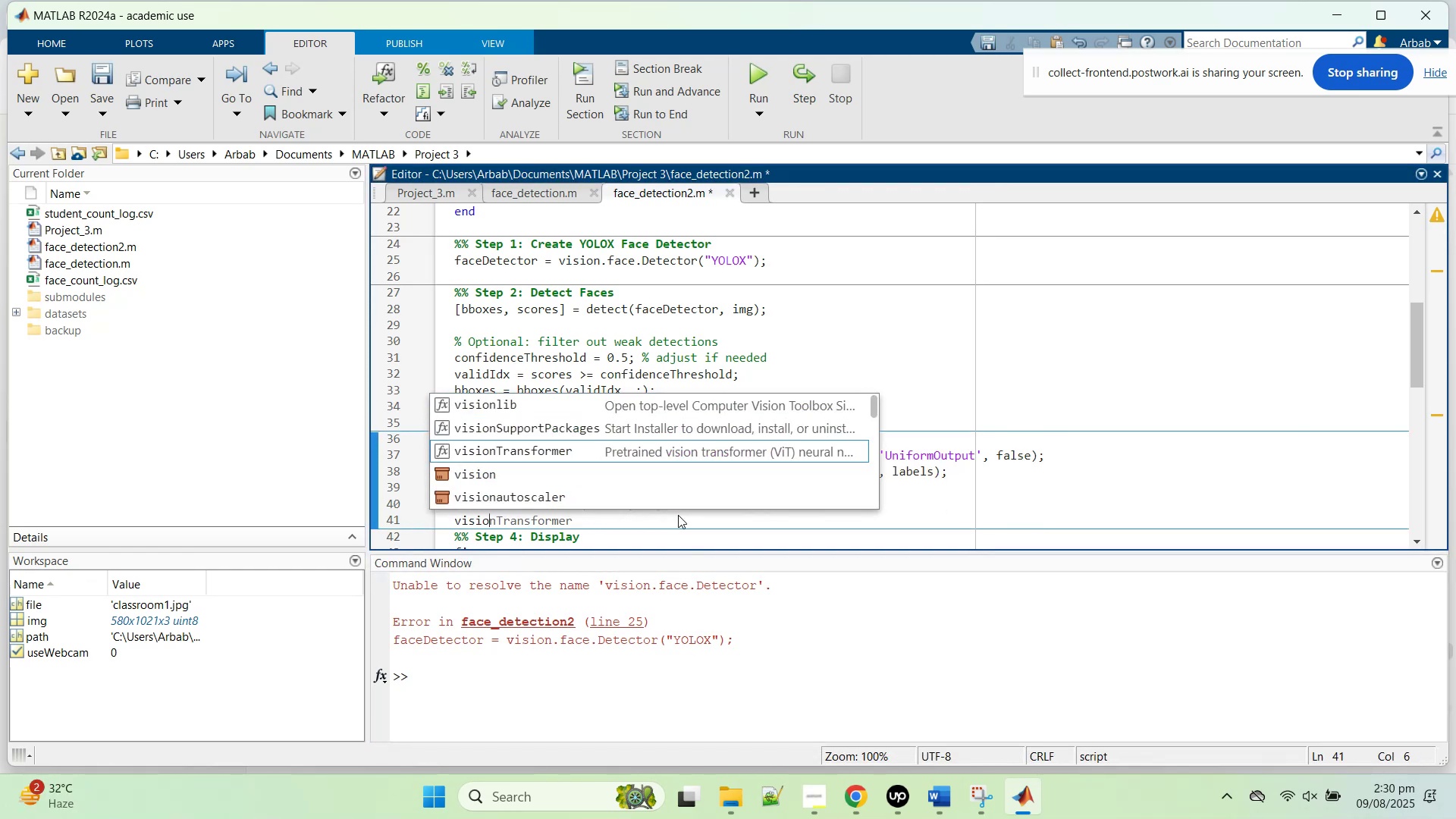 
key(ArrowDown)
 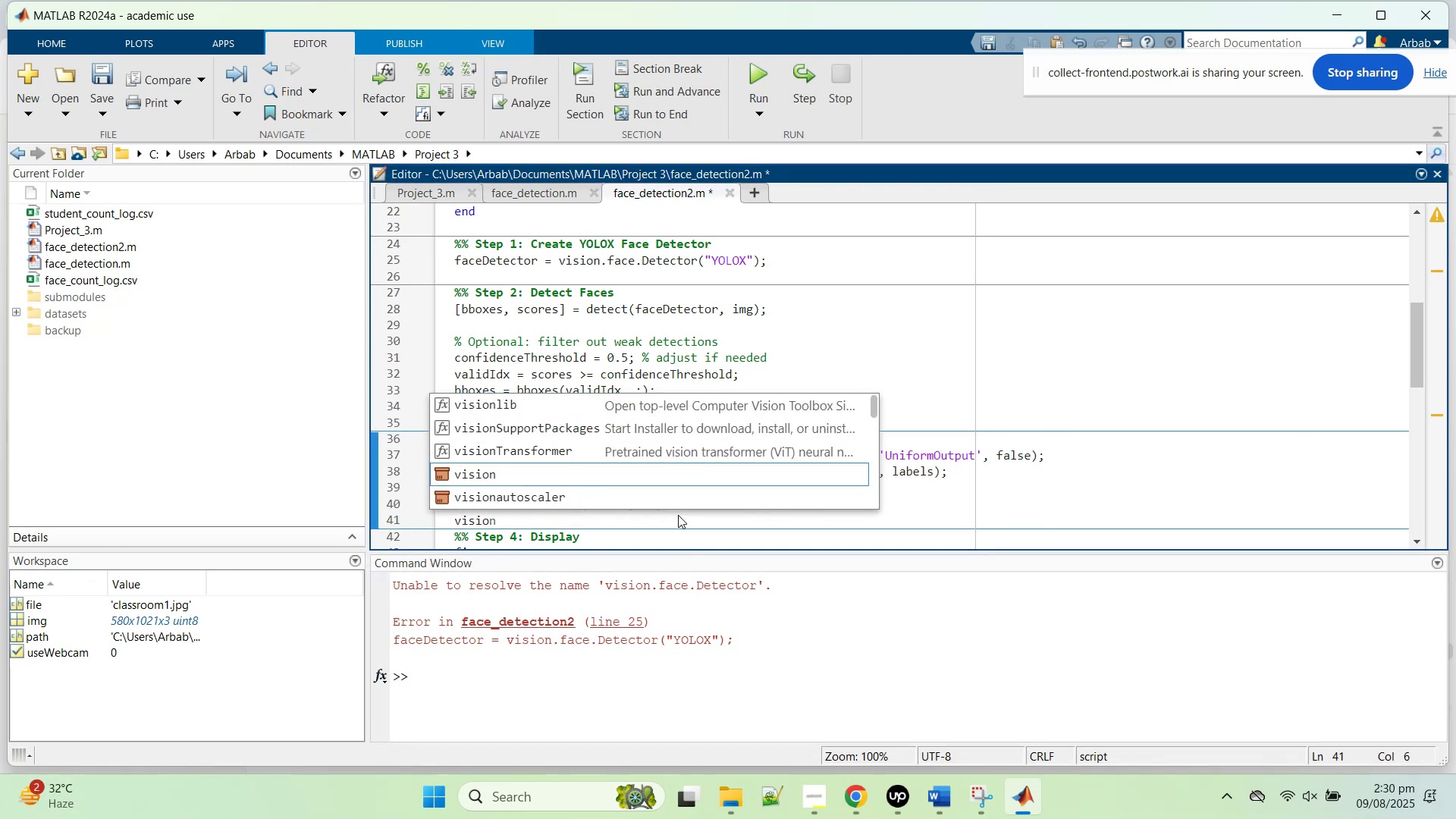 
key(Tab)
type(.fa)
key(Backspace)
 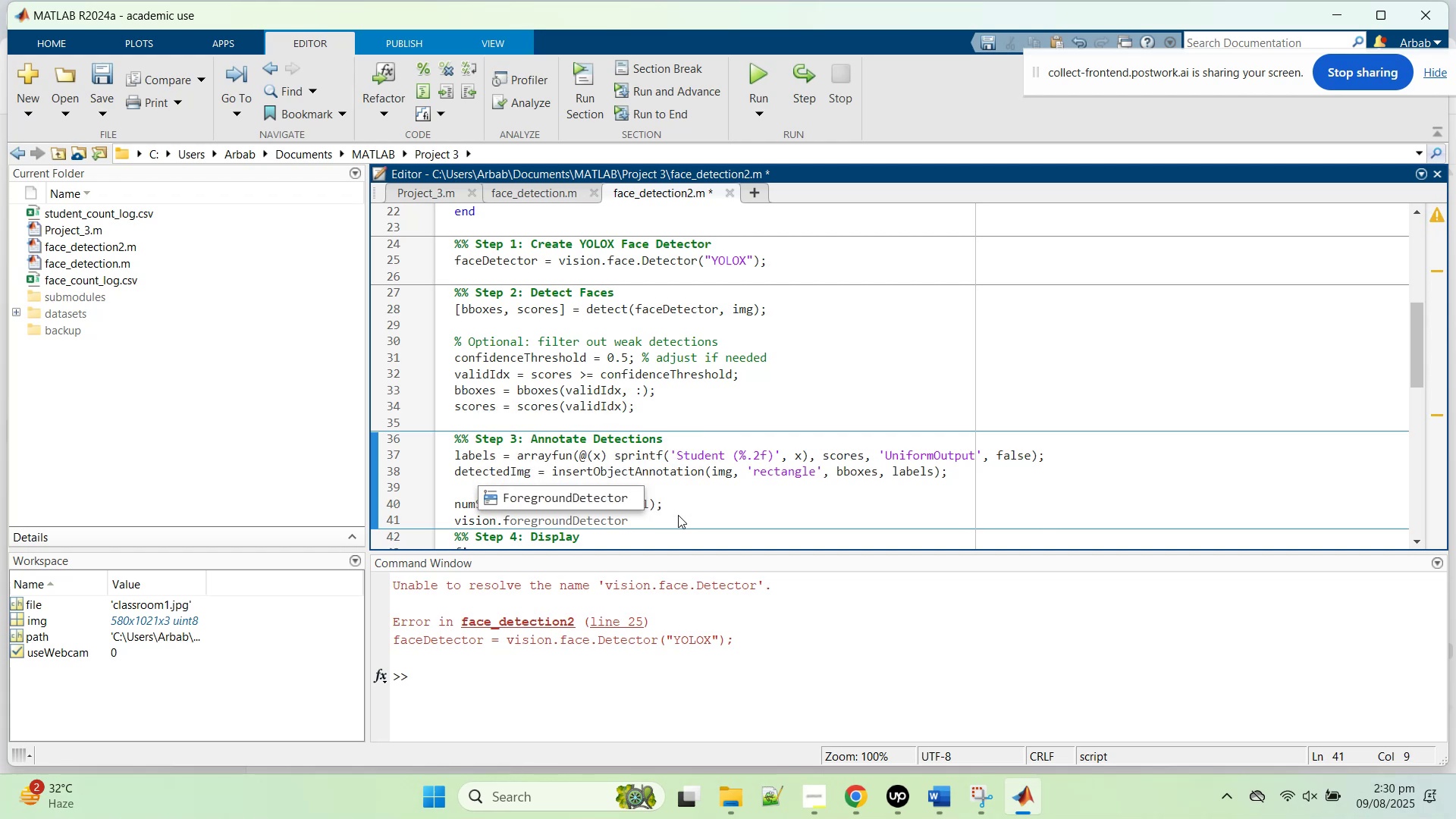 
hold_key(key=Backspace, duration=0.67)
 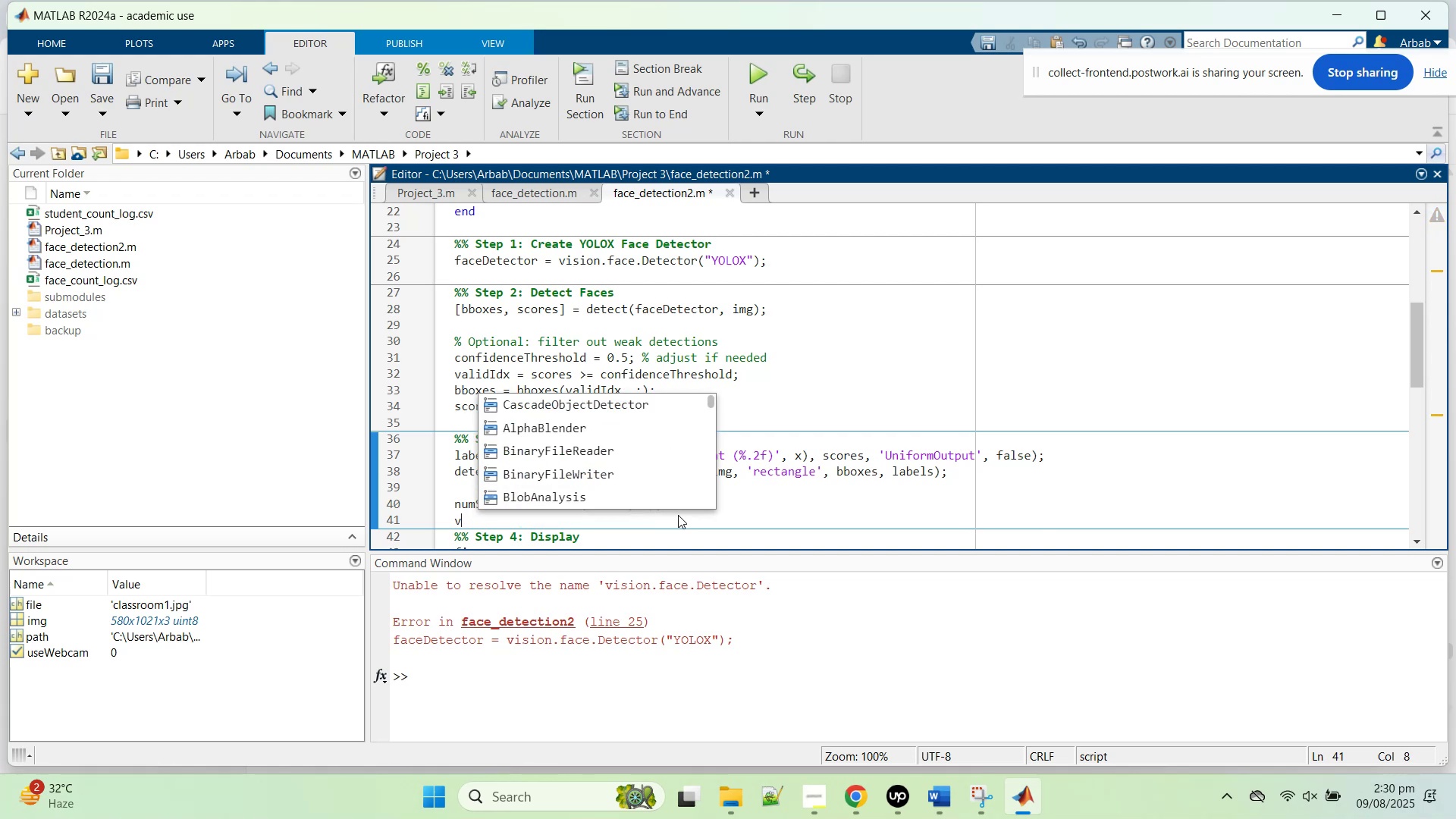 
key(Backspace)
 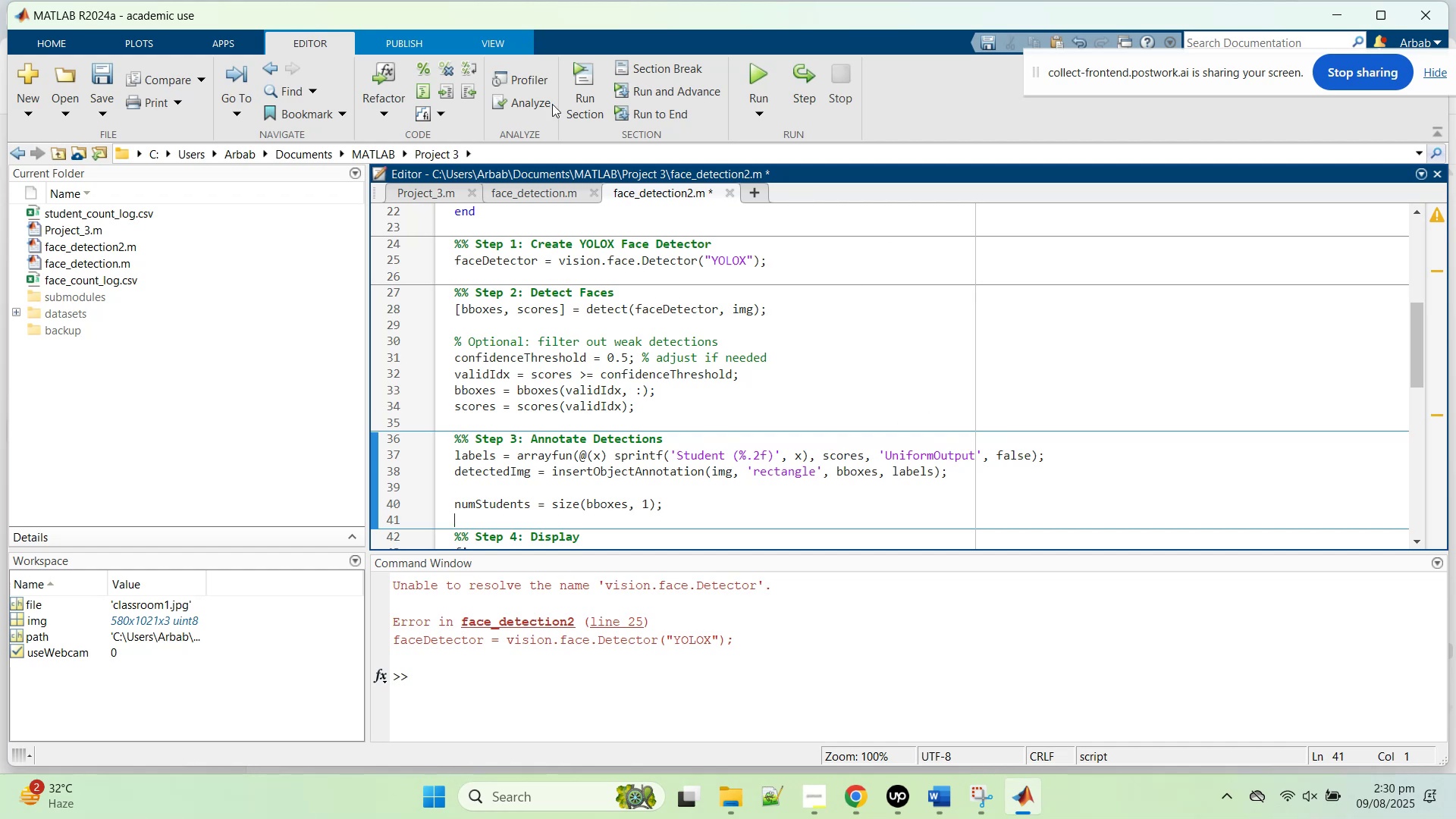 
left_click([218, 41])
 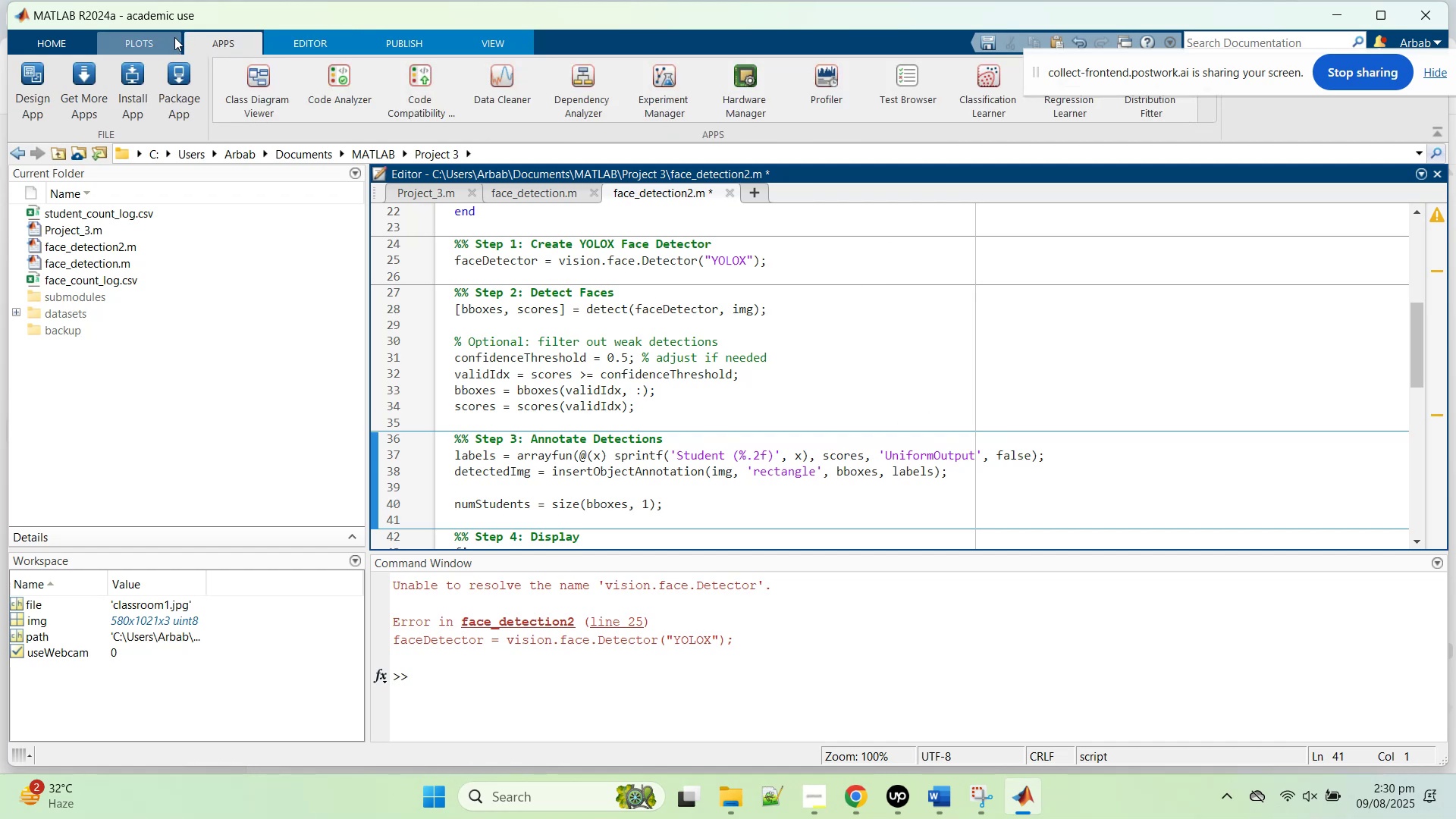 
left_click([170, 35])
 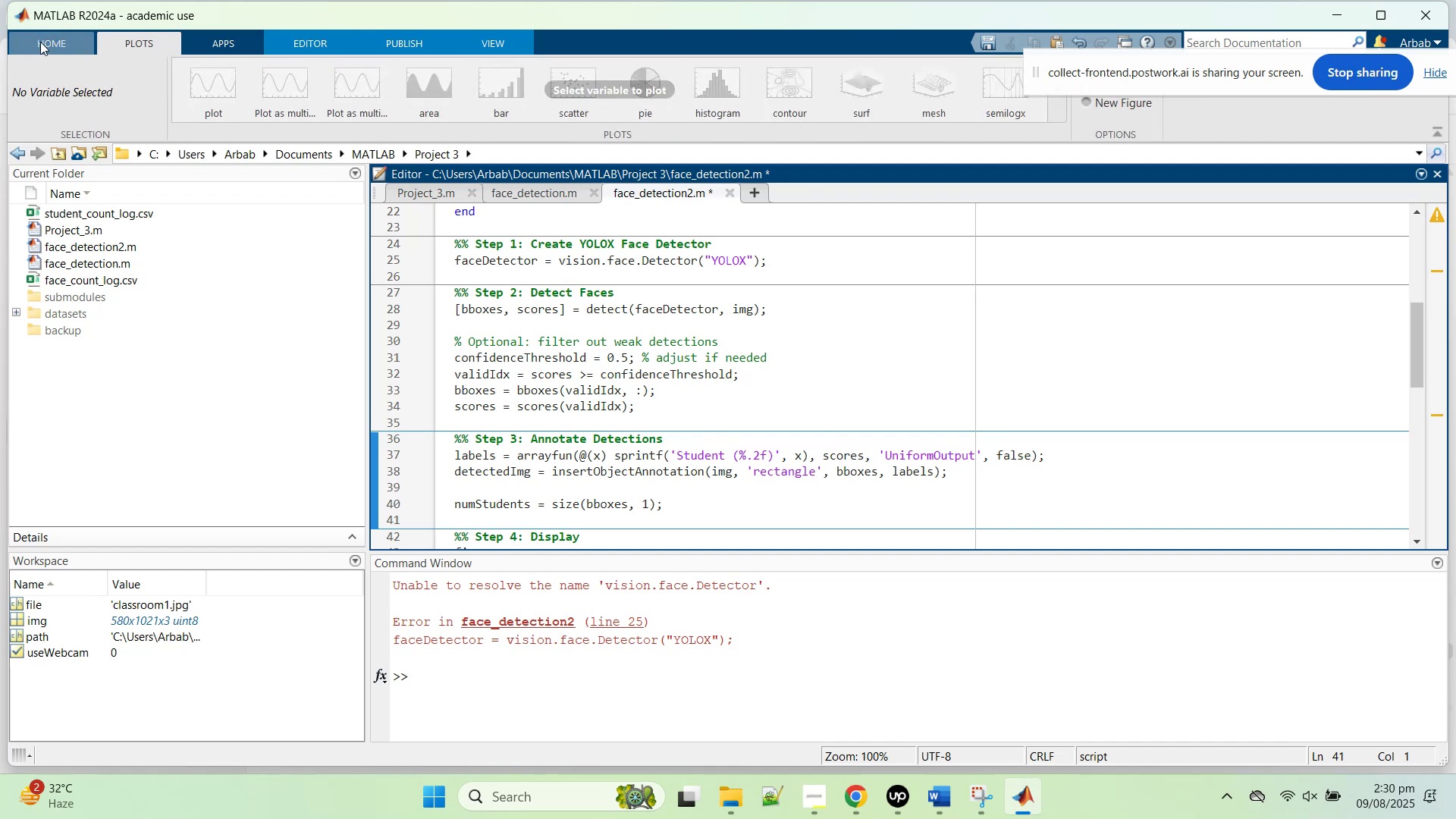 
left_click([42, 49])
 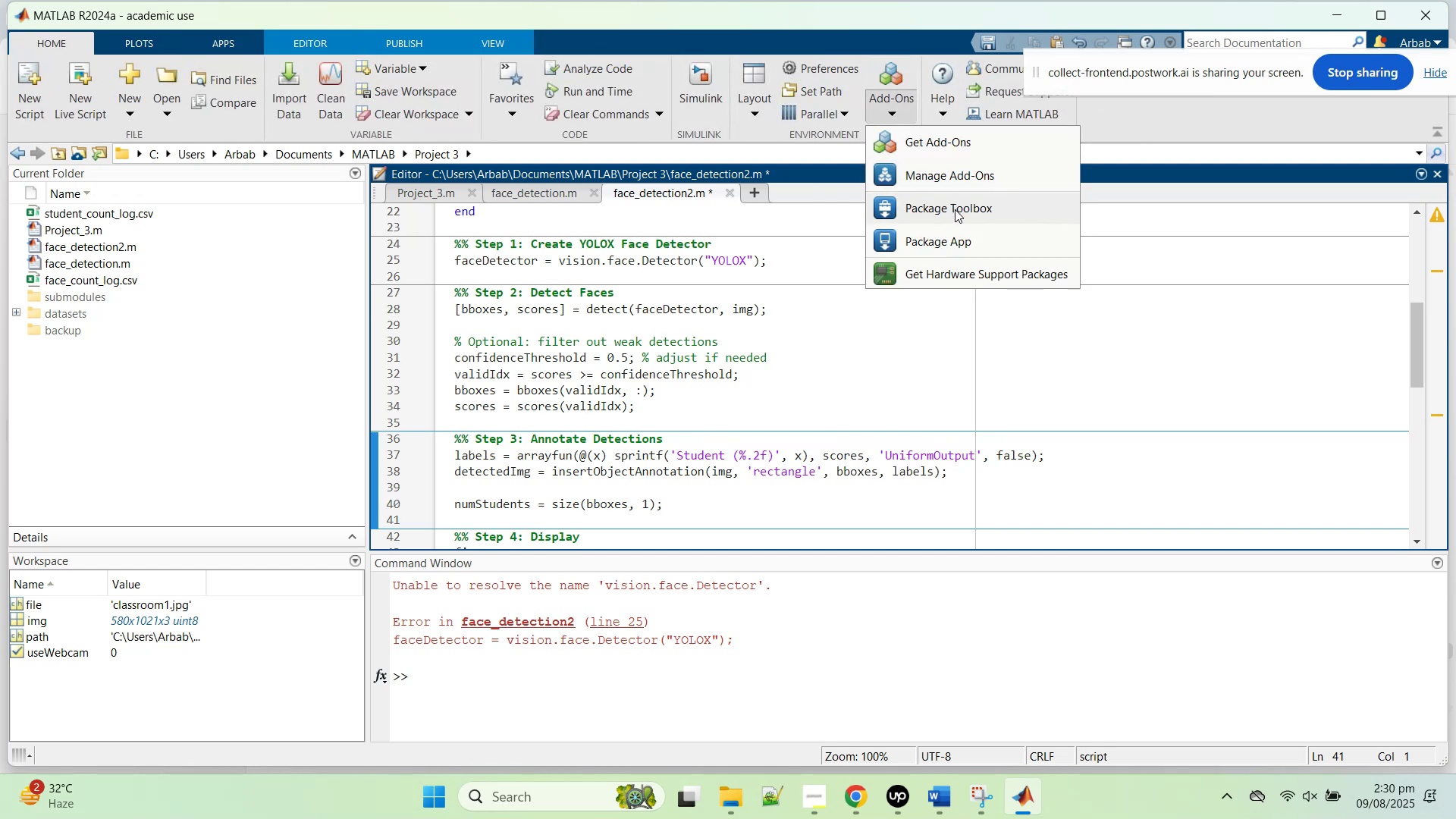 
left_click([965, 145])
 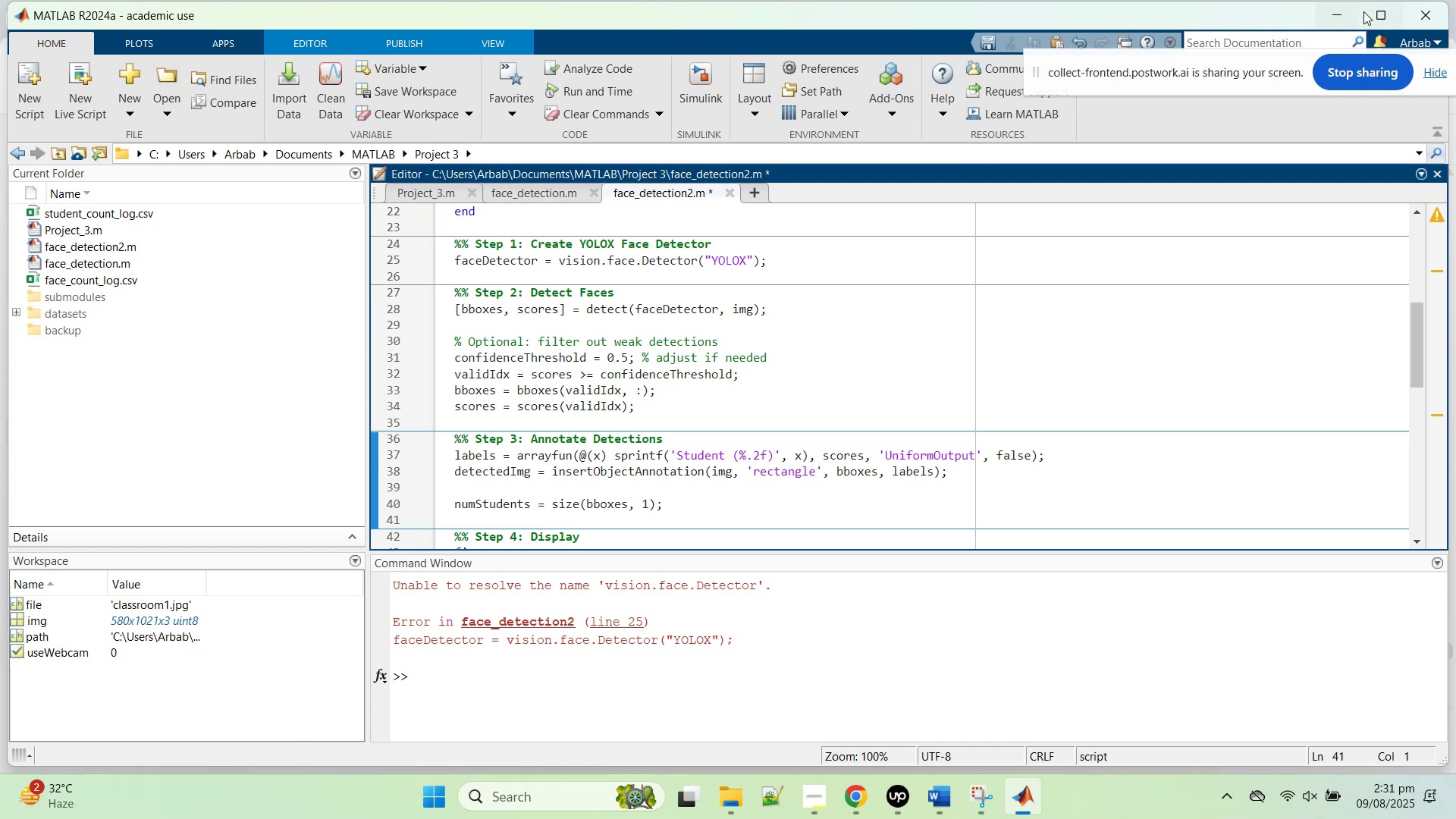 
left_click([1373, 18])
 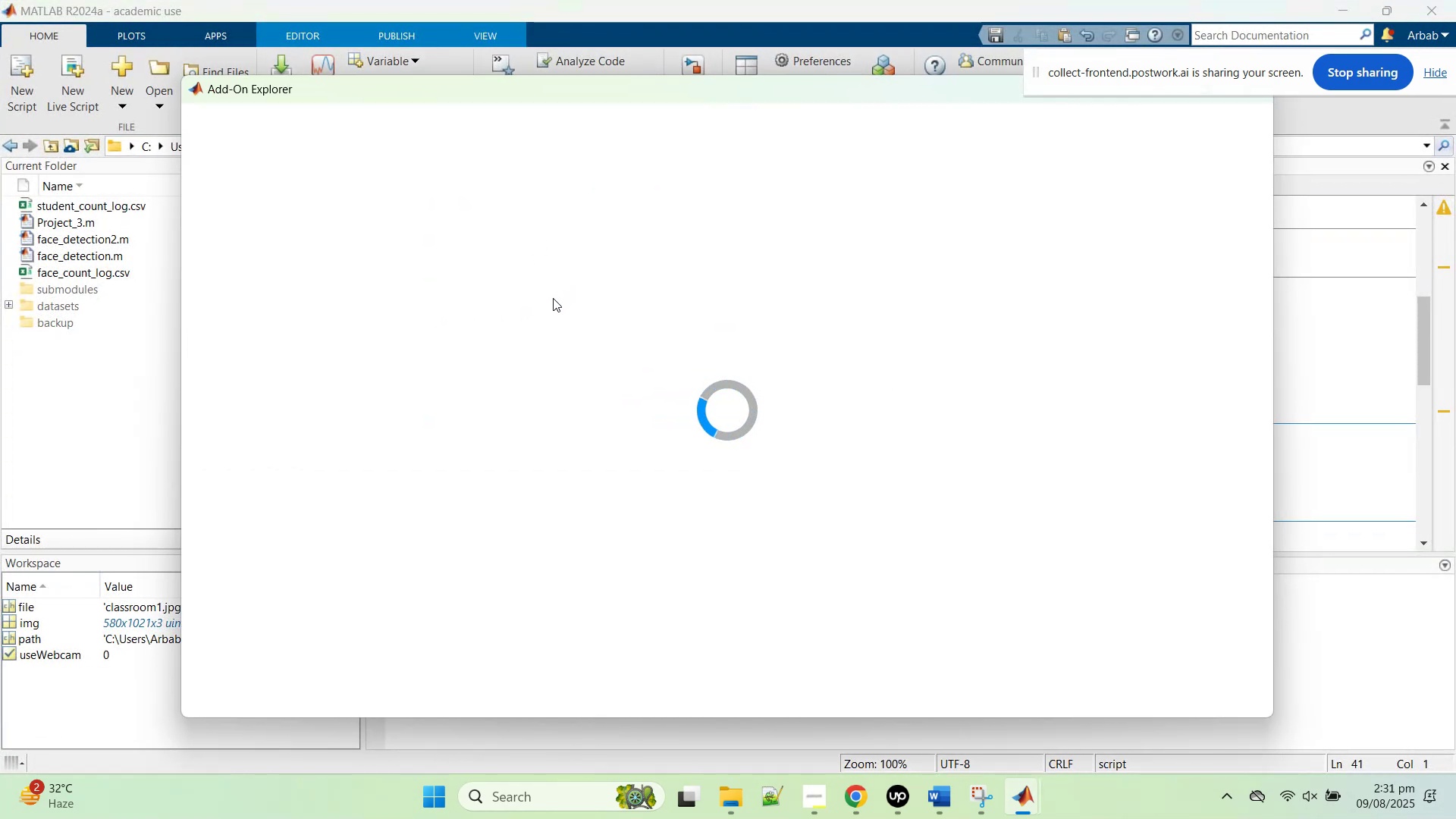 
wait(5.63)
 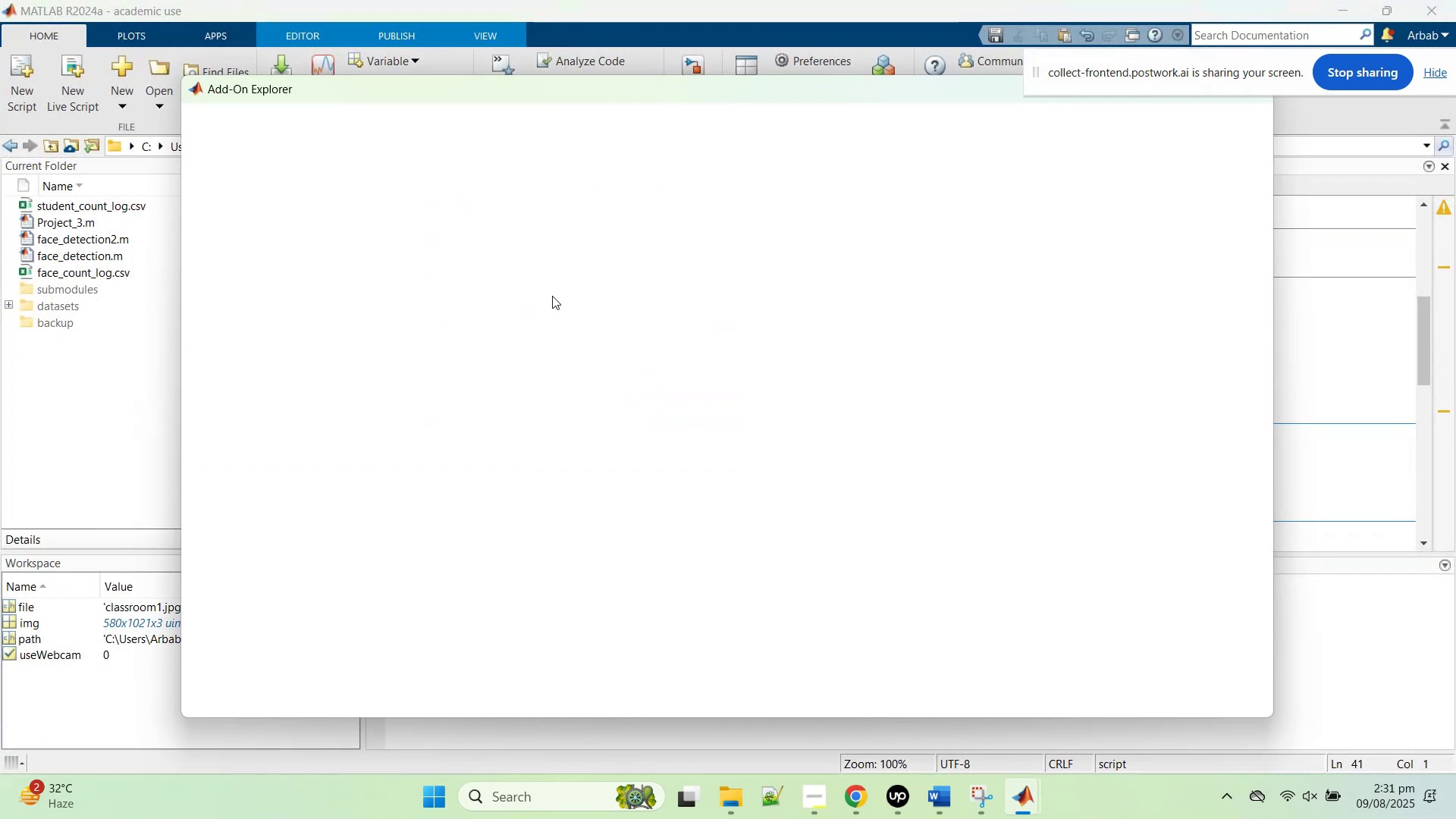 
left_click([864, 791])
 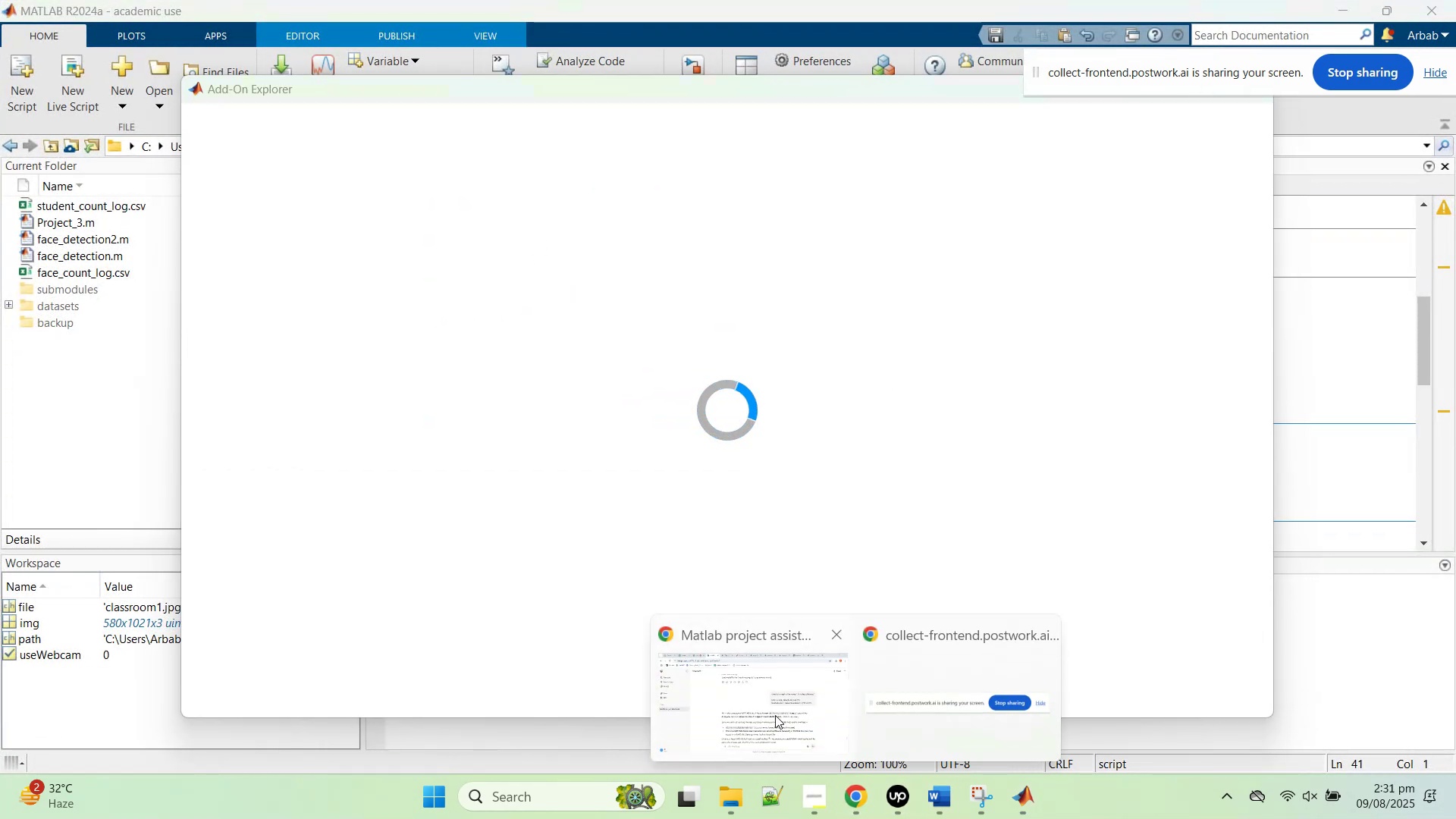 
left_click([775, 715])
 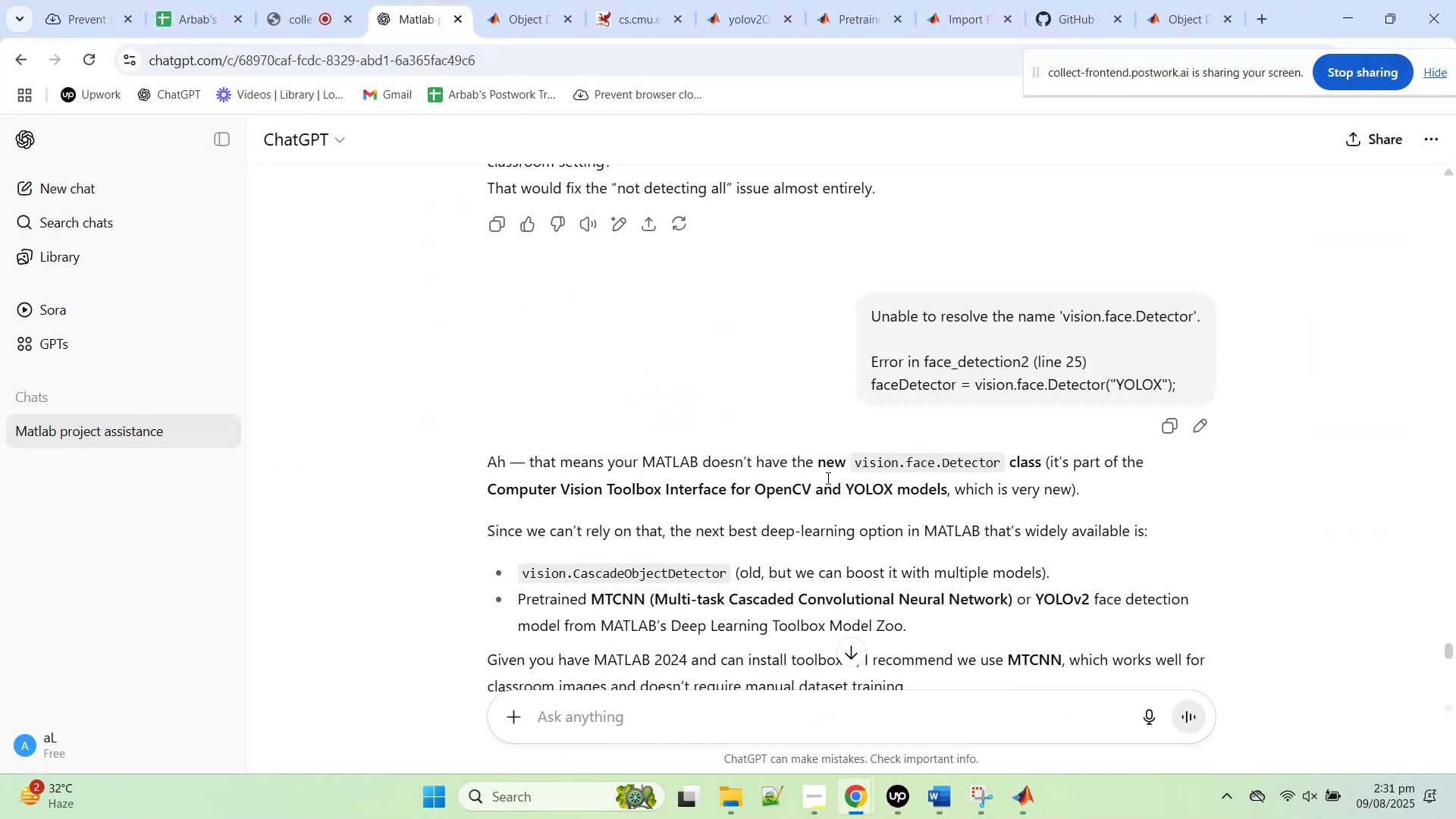 
scroll: coordinate [824, 488], scroll_direction: down, amount: 8.0
 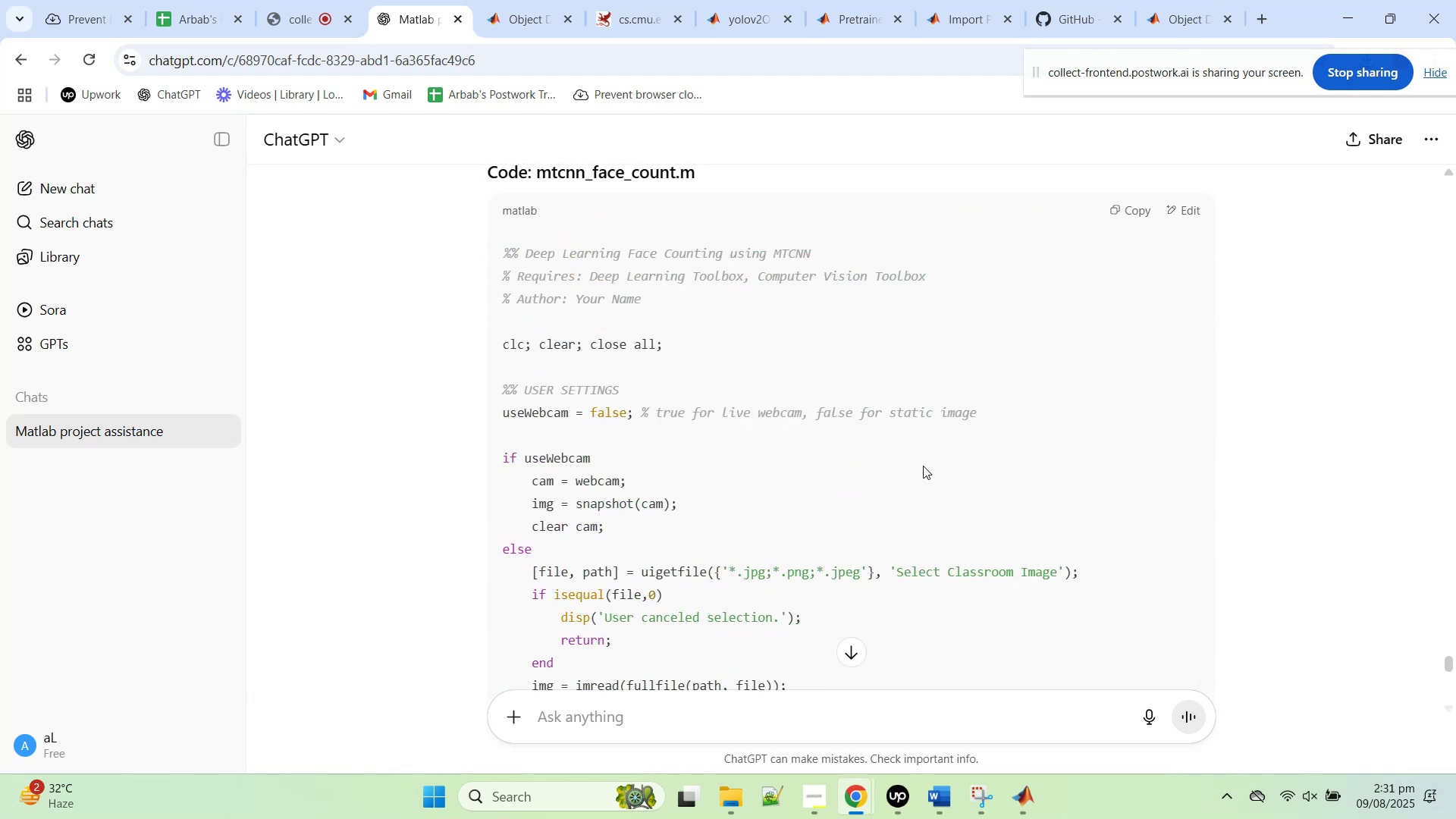 
scroll: coordinate [940, 464], scroll_direction: up, amount: 1.0
 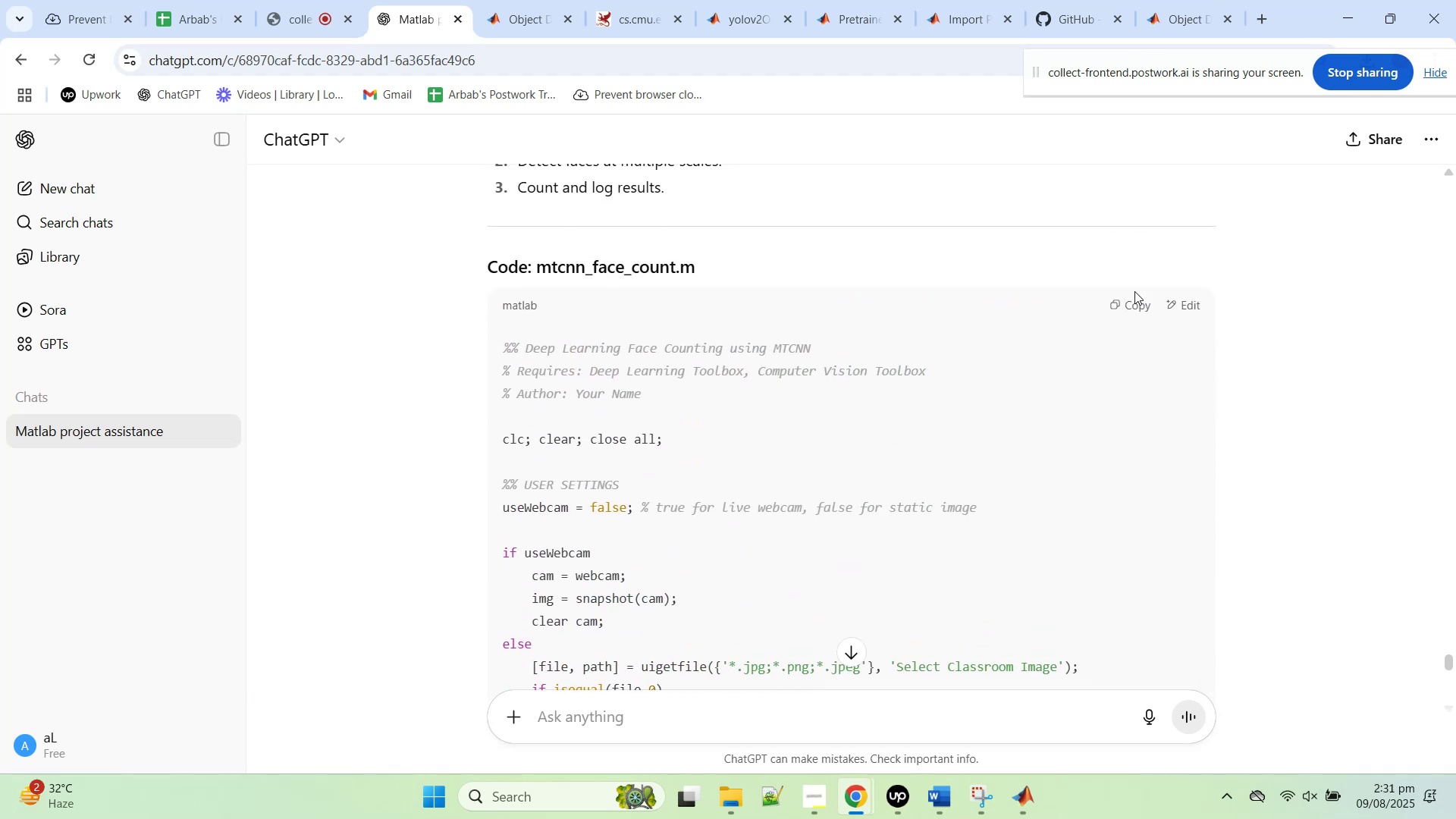 
double_click([1134, 308])
 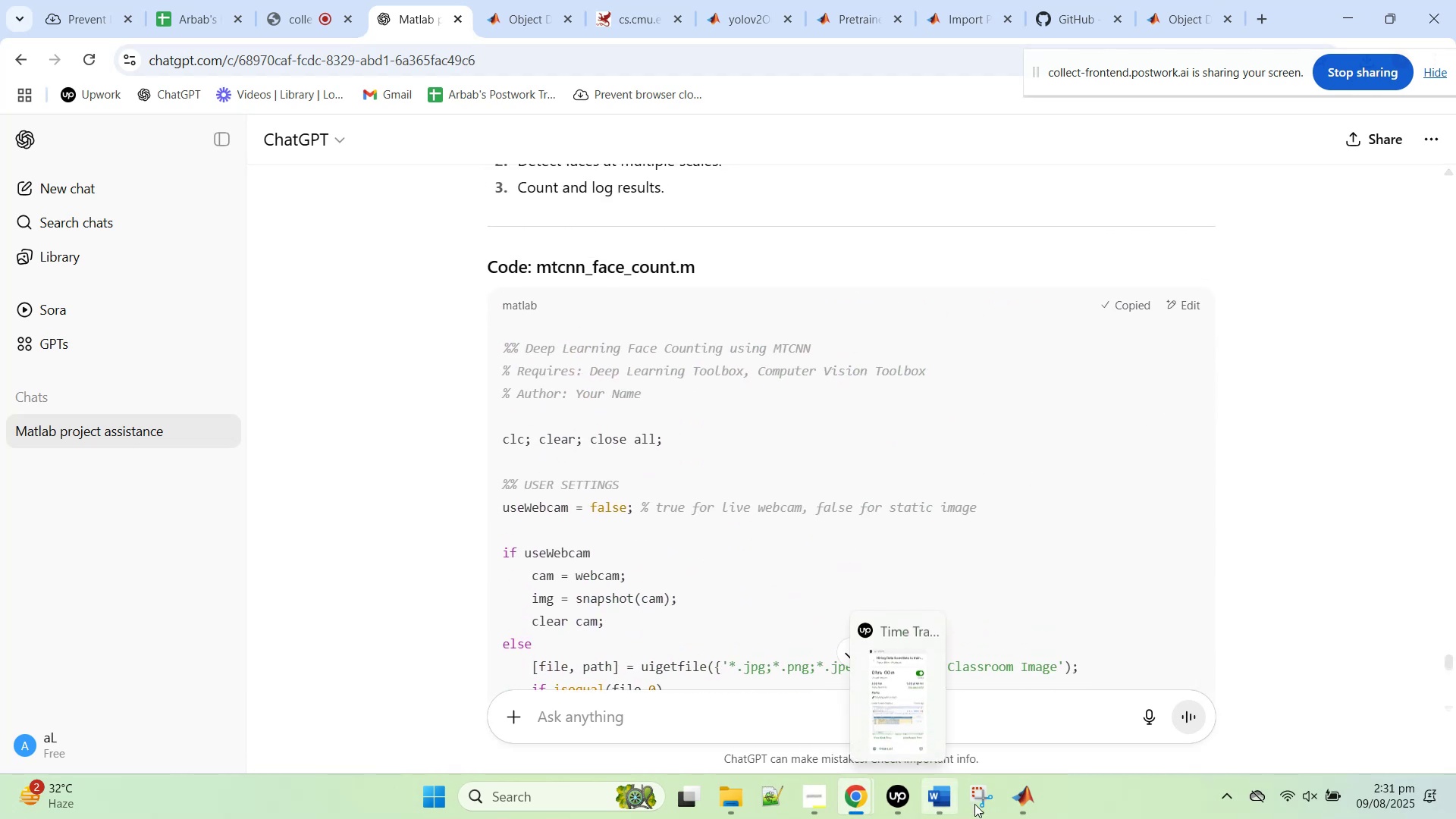 
left_click([1028, 805])
 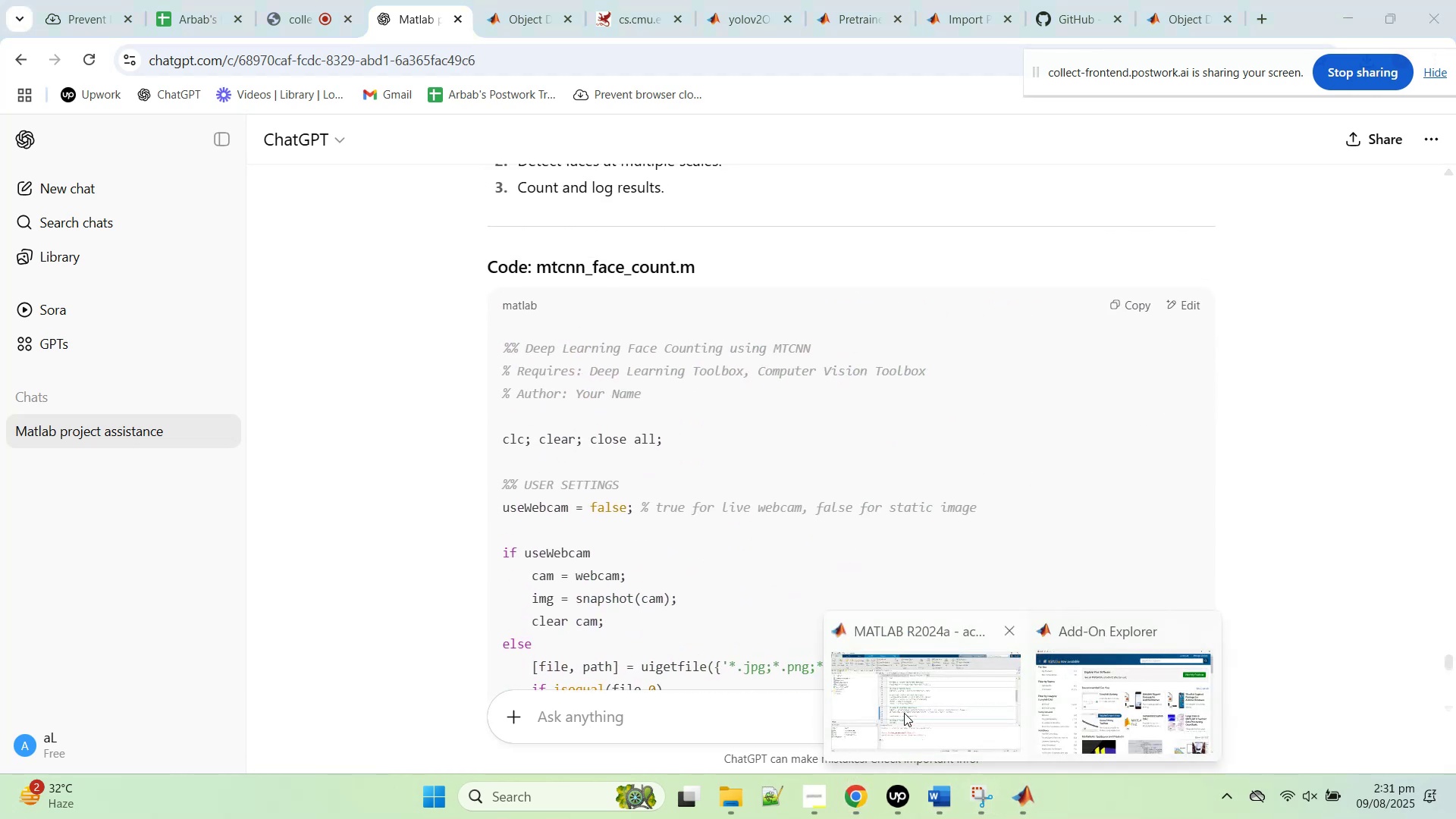 
left_click([905, 708])
 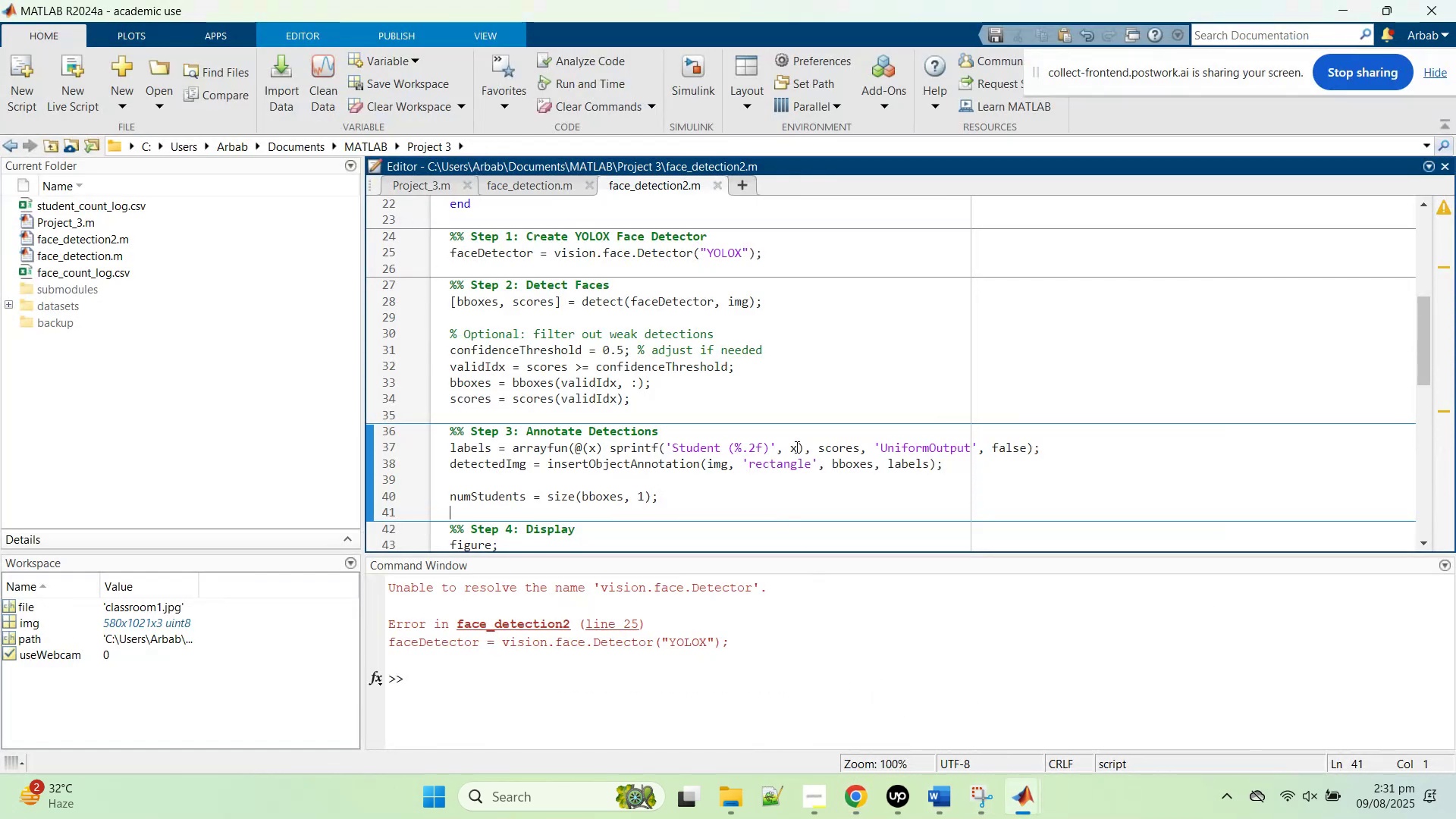 
left_click([793, 417])
 